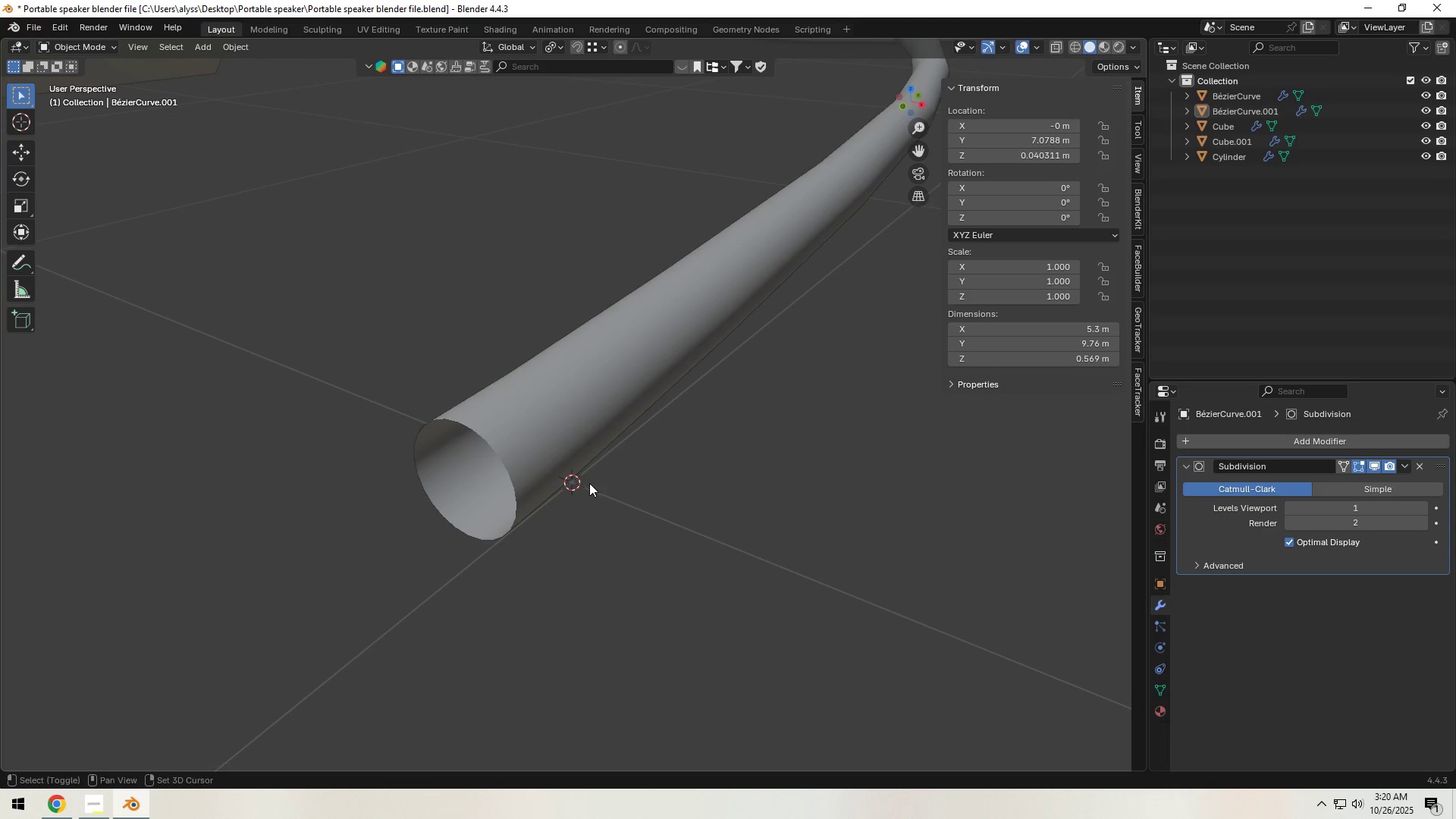 
hold_key(key=ShiftLeft, duration=0.34)
 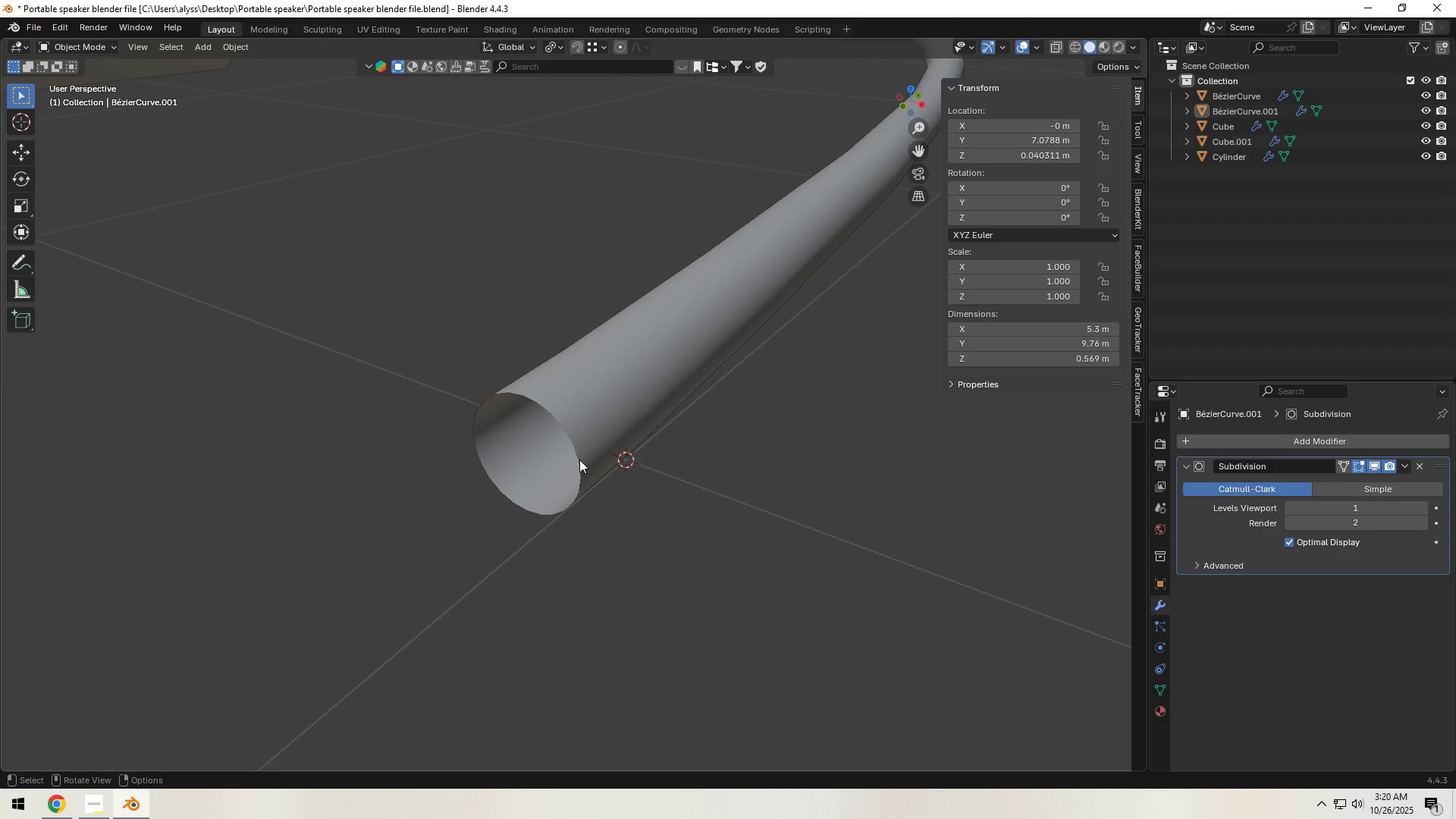 
left_click([579, 460])
 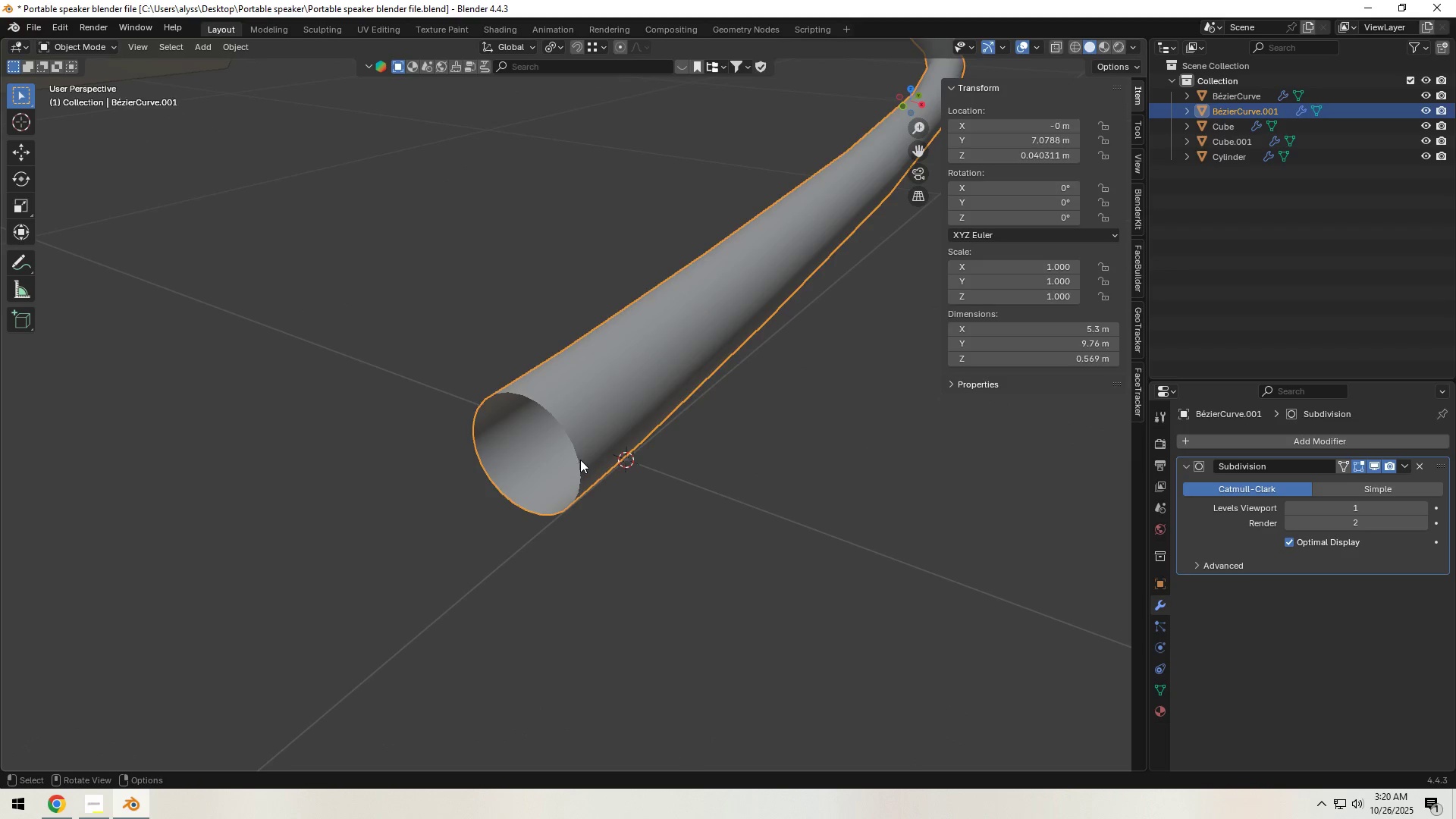 
key(Tab)
 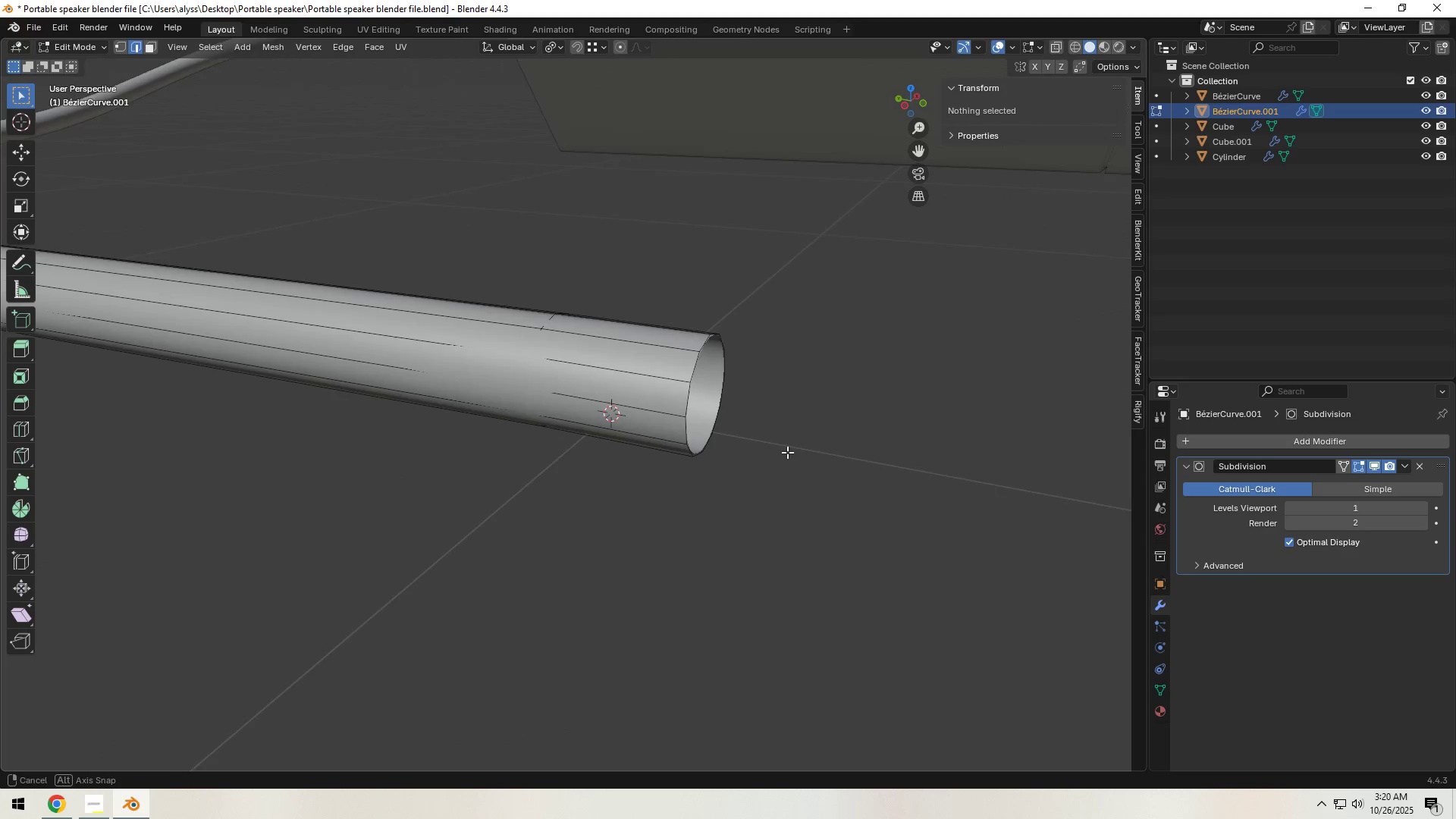 
hold_key(key=AltLeft, duration=0.79)
left_click([692, 436])
 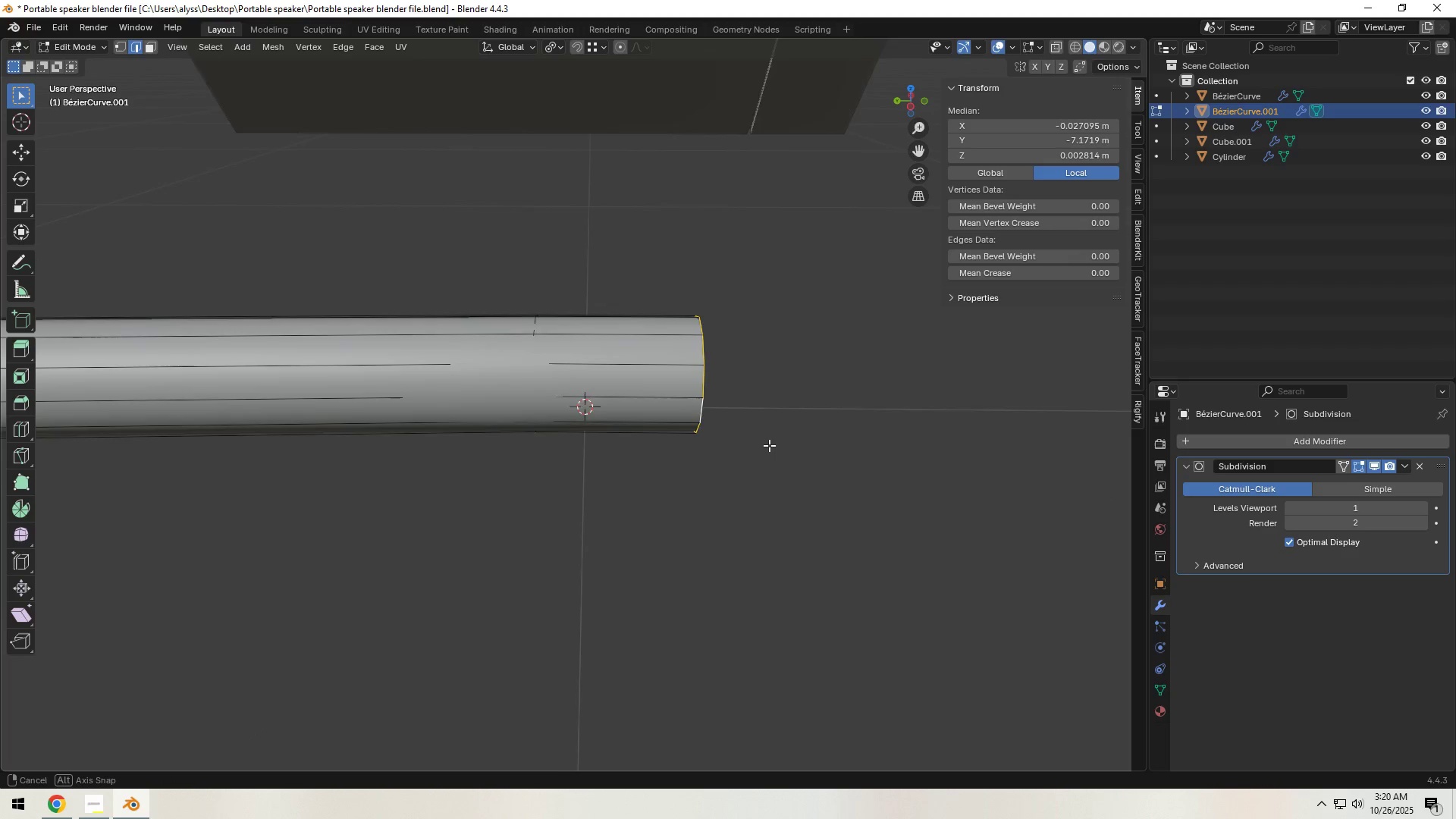 
key(E)
 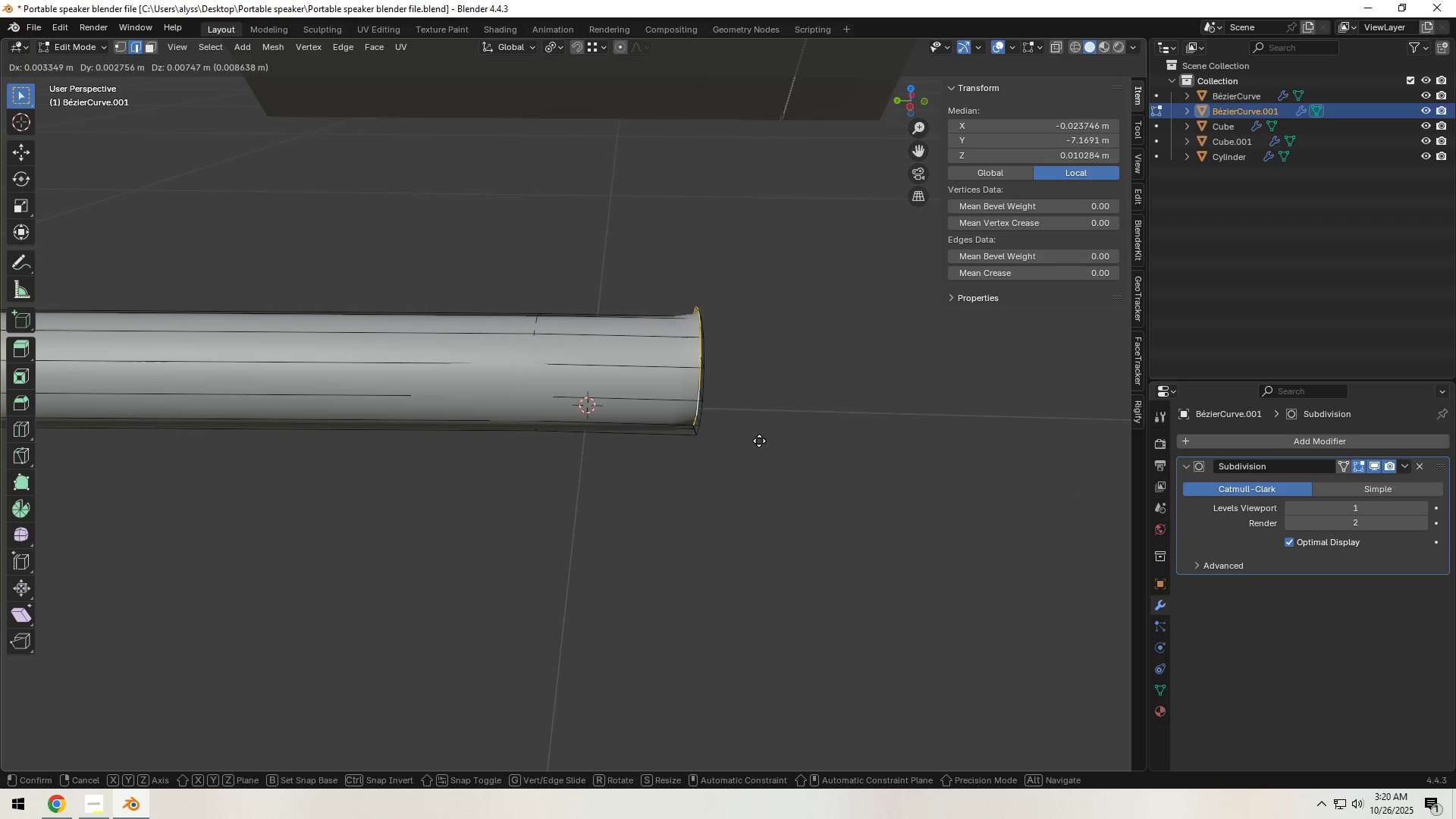 
right_click([759, 441])
 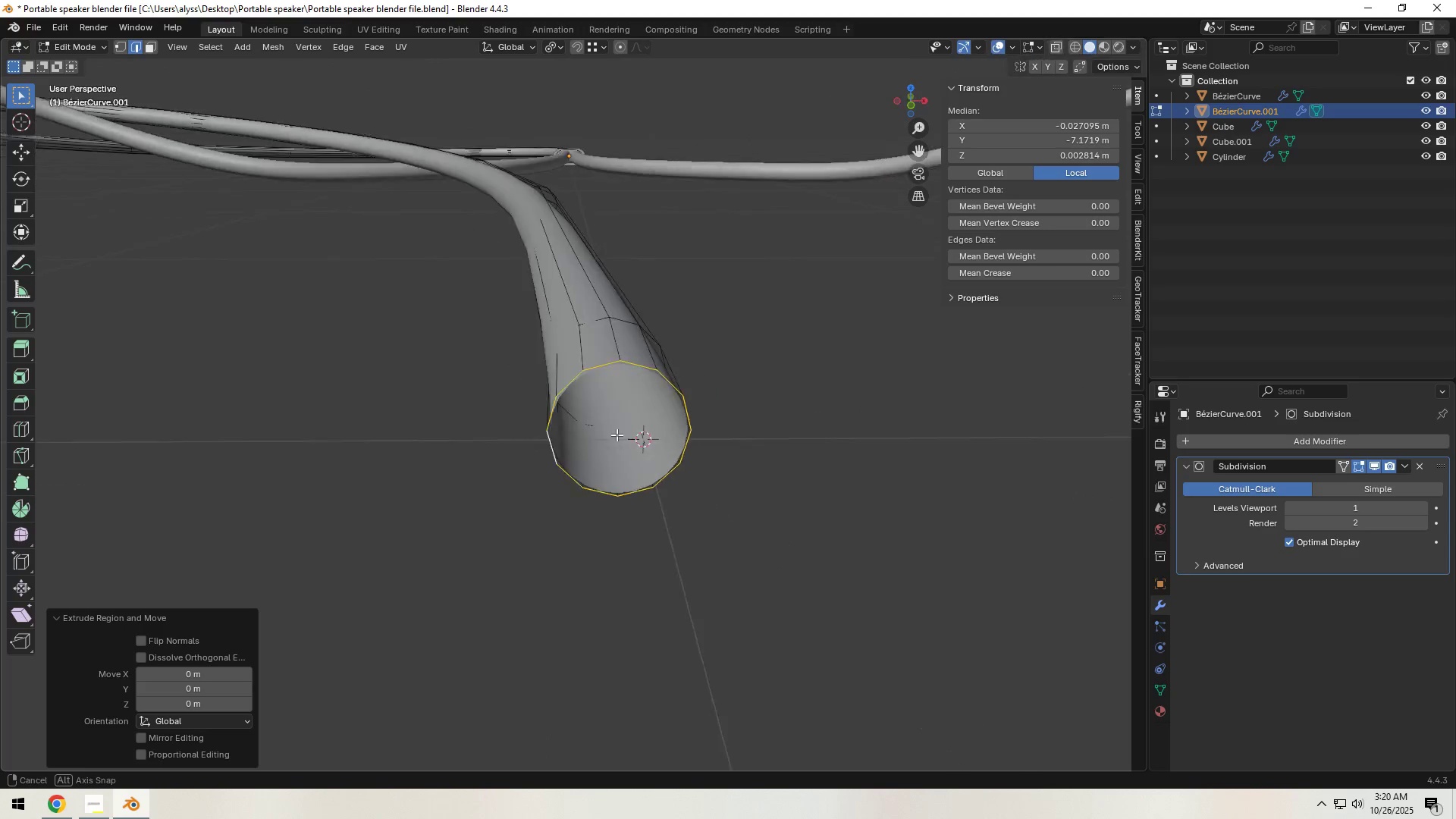 
scroll: coordinate [684, 472], scroll_direction: down, amount: 3.0
 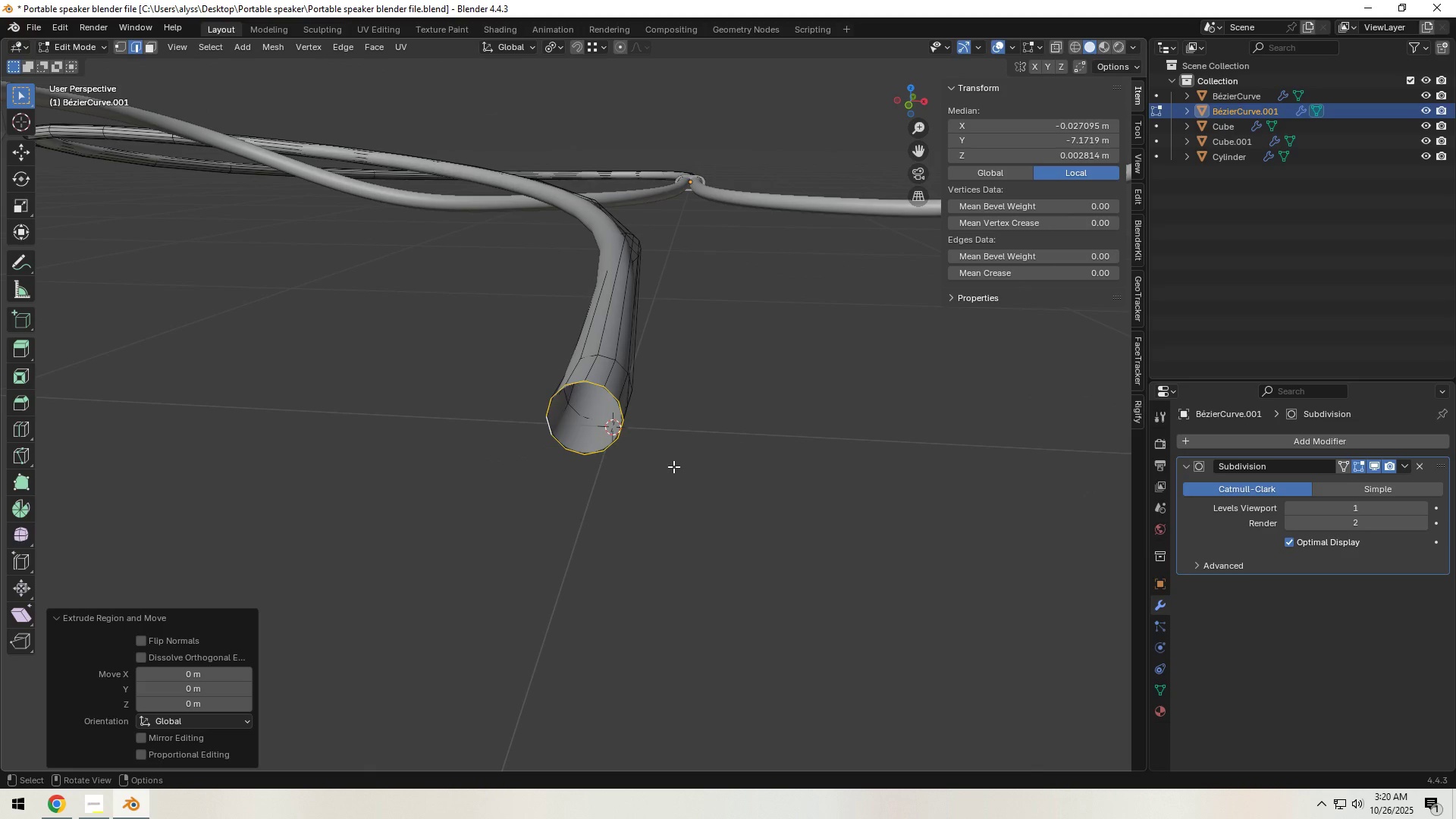 
key(S)
 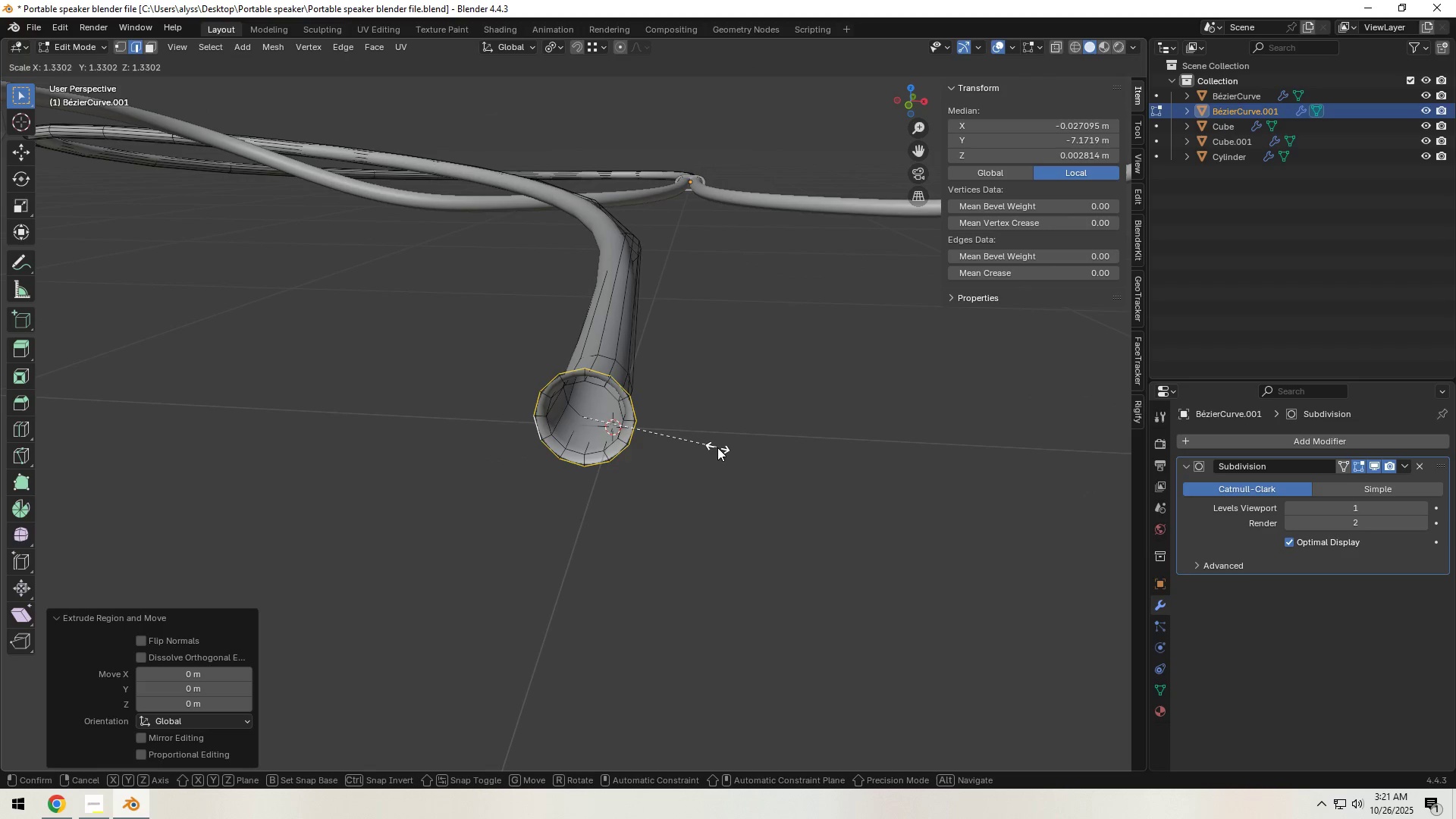 
left_click([721, 446])
 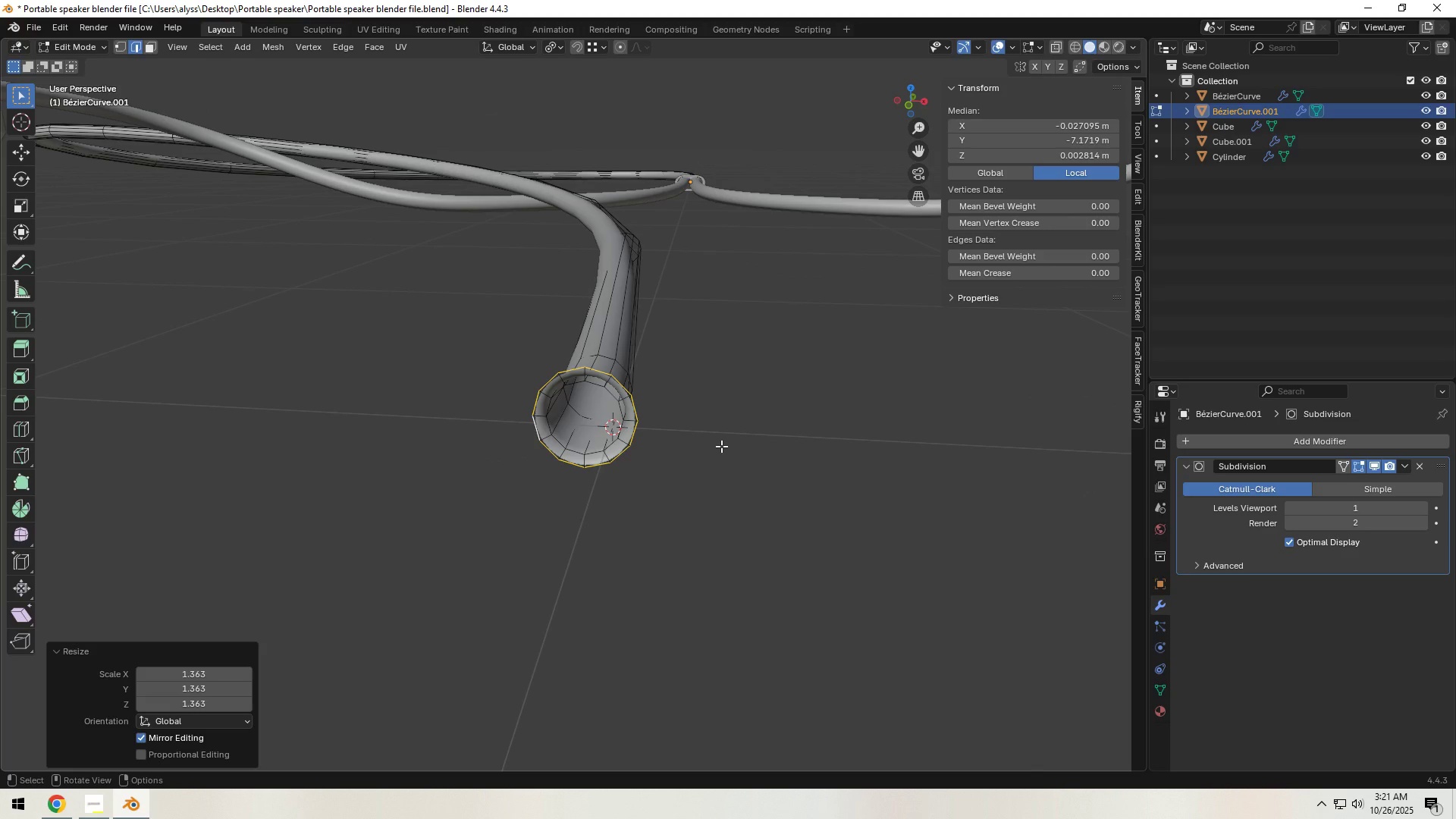 
type(syx)
 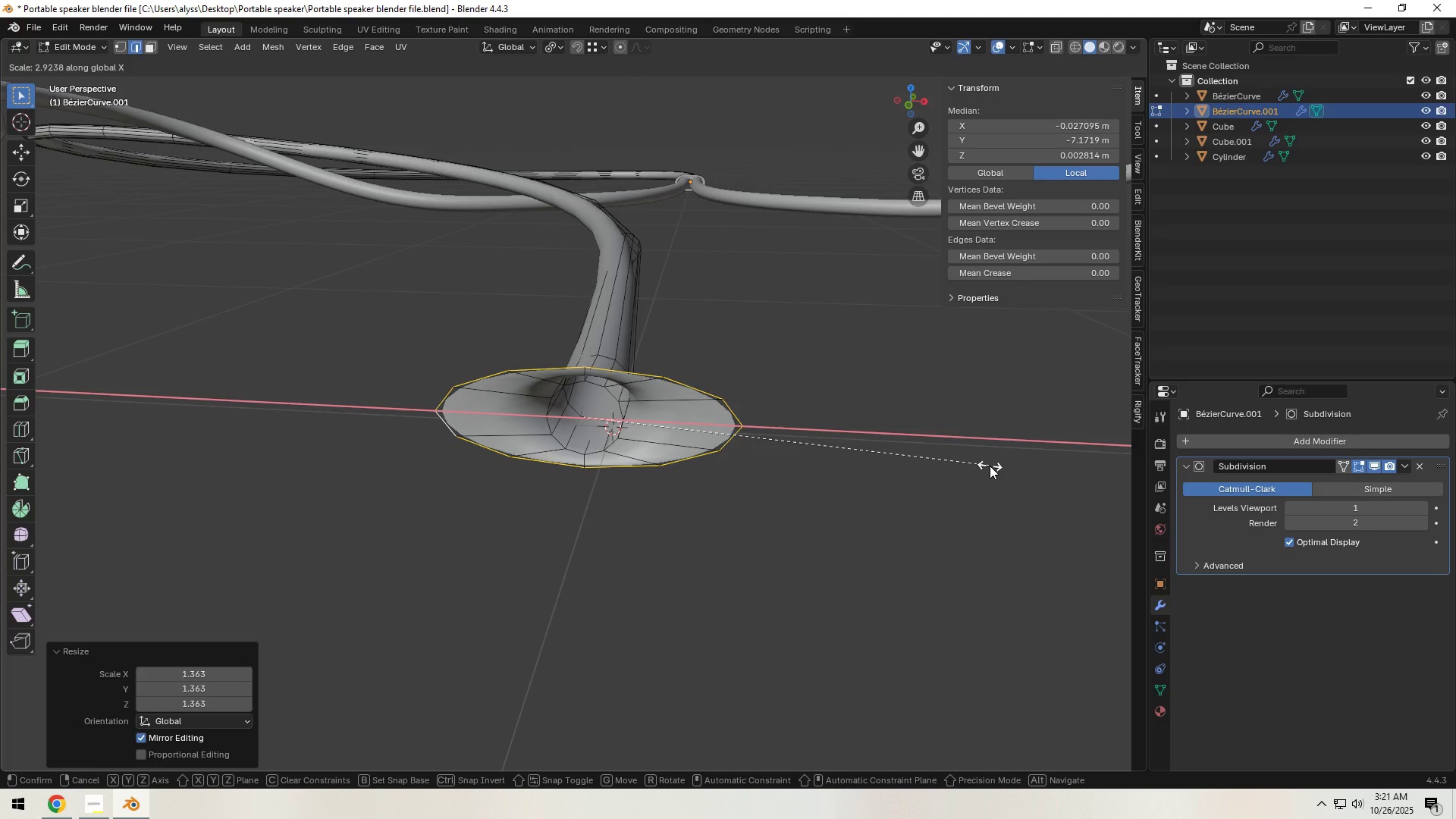 
wait(7.08)
 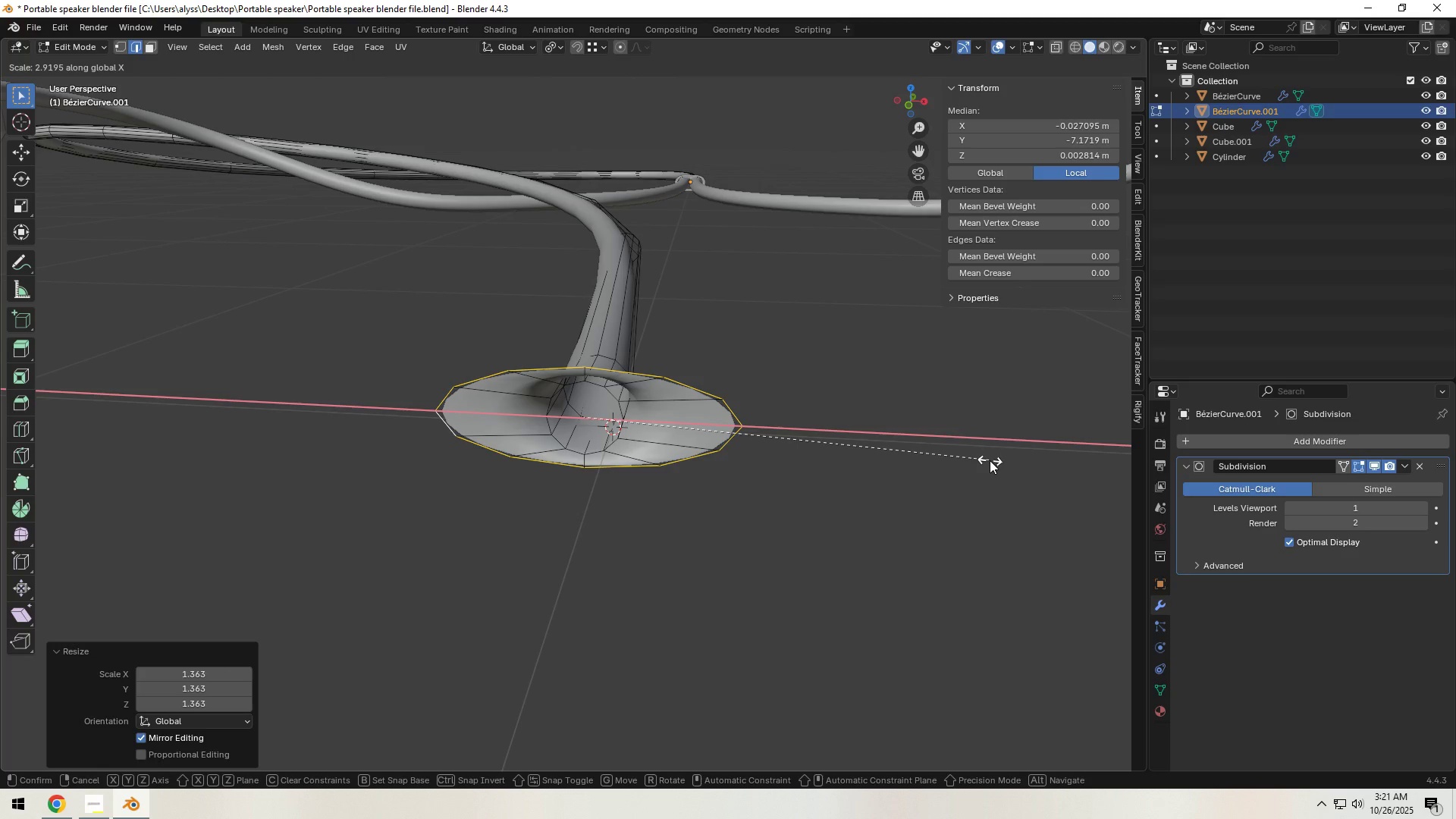 
left_click([990, 466])
 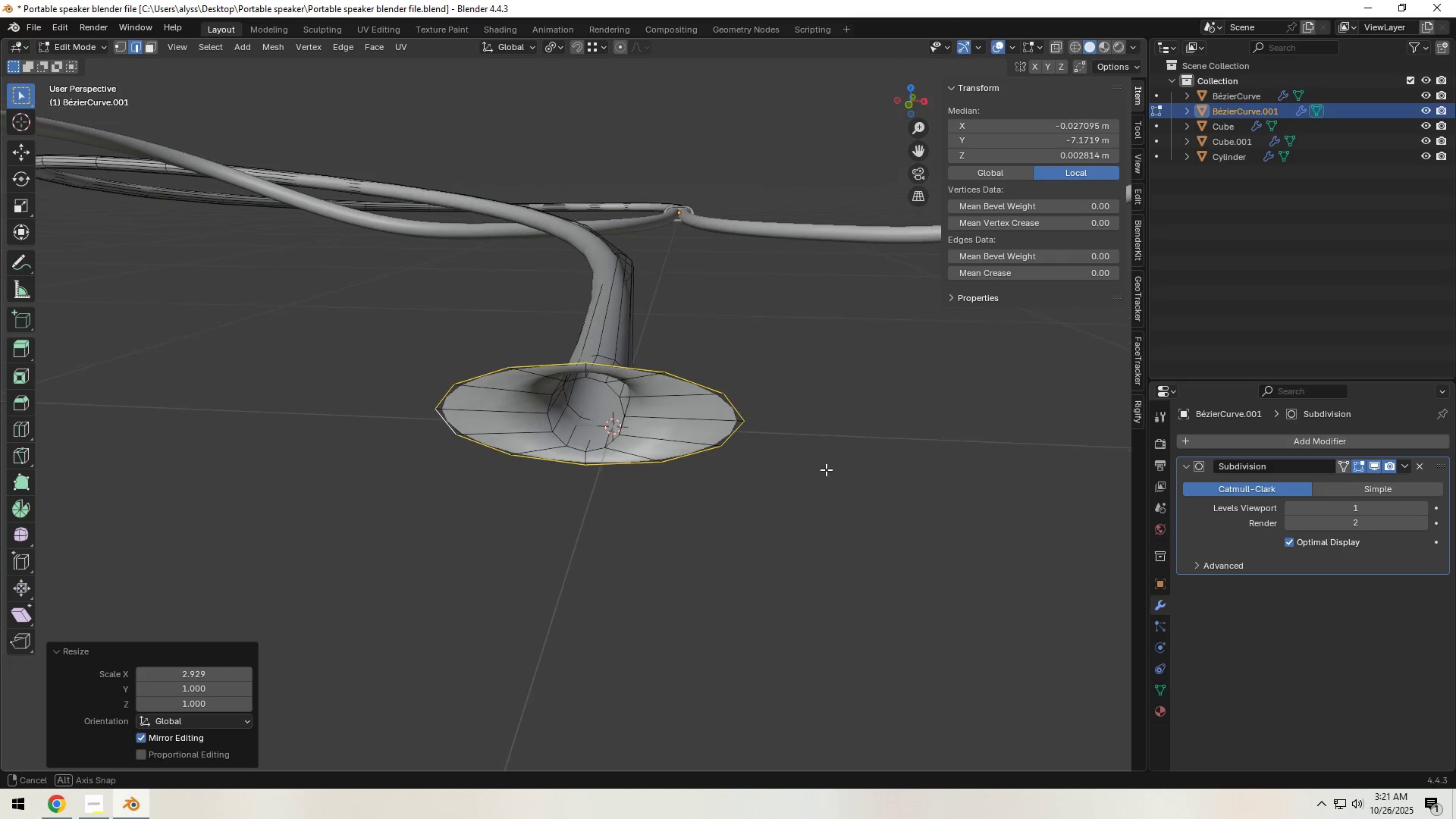 
scroll: coordinate [826, 466], scroll_direction: up, amount: 2.0
 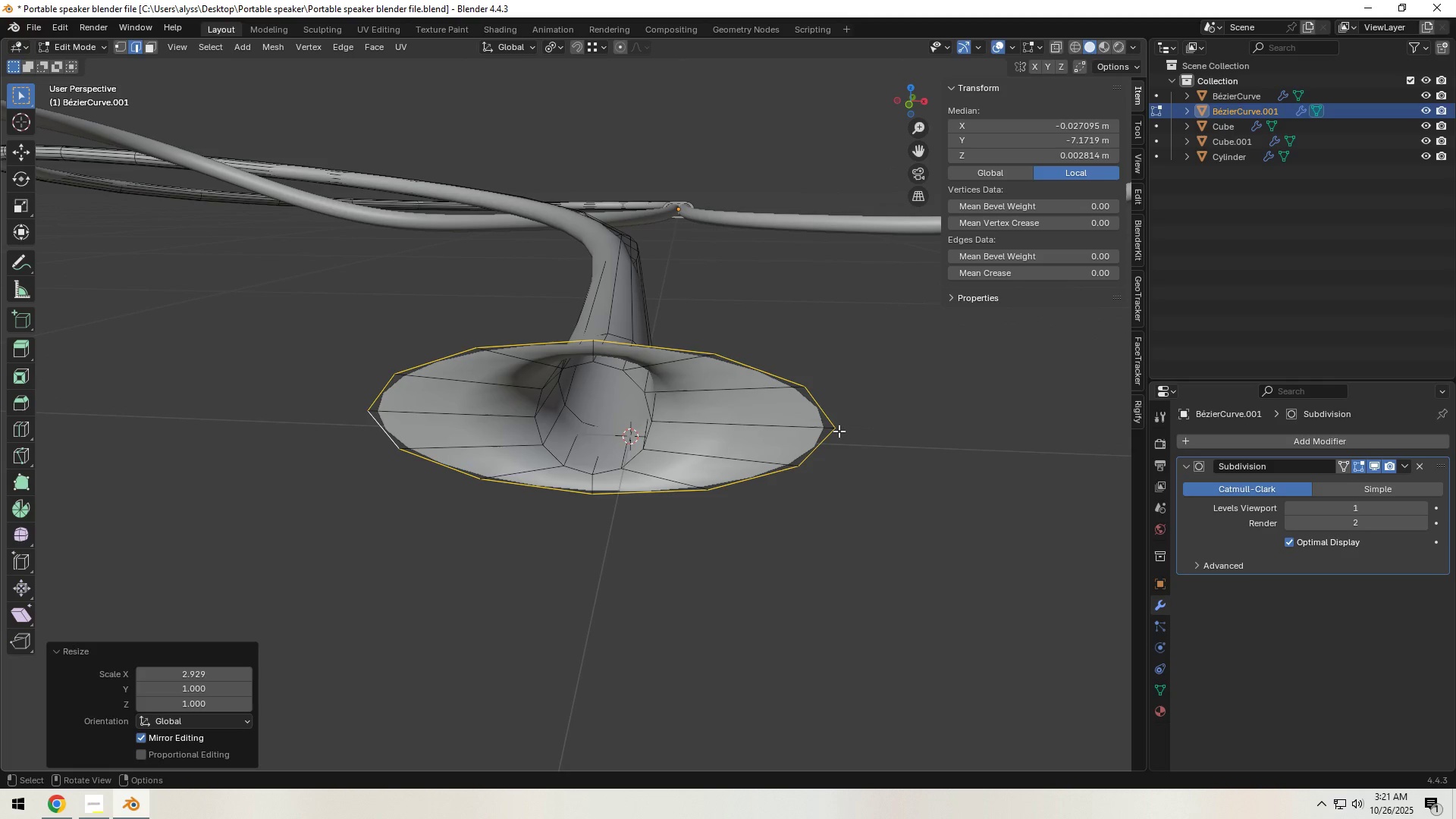 
key(1)
 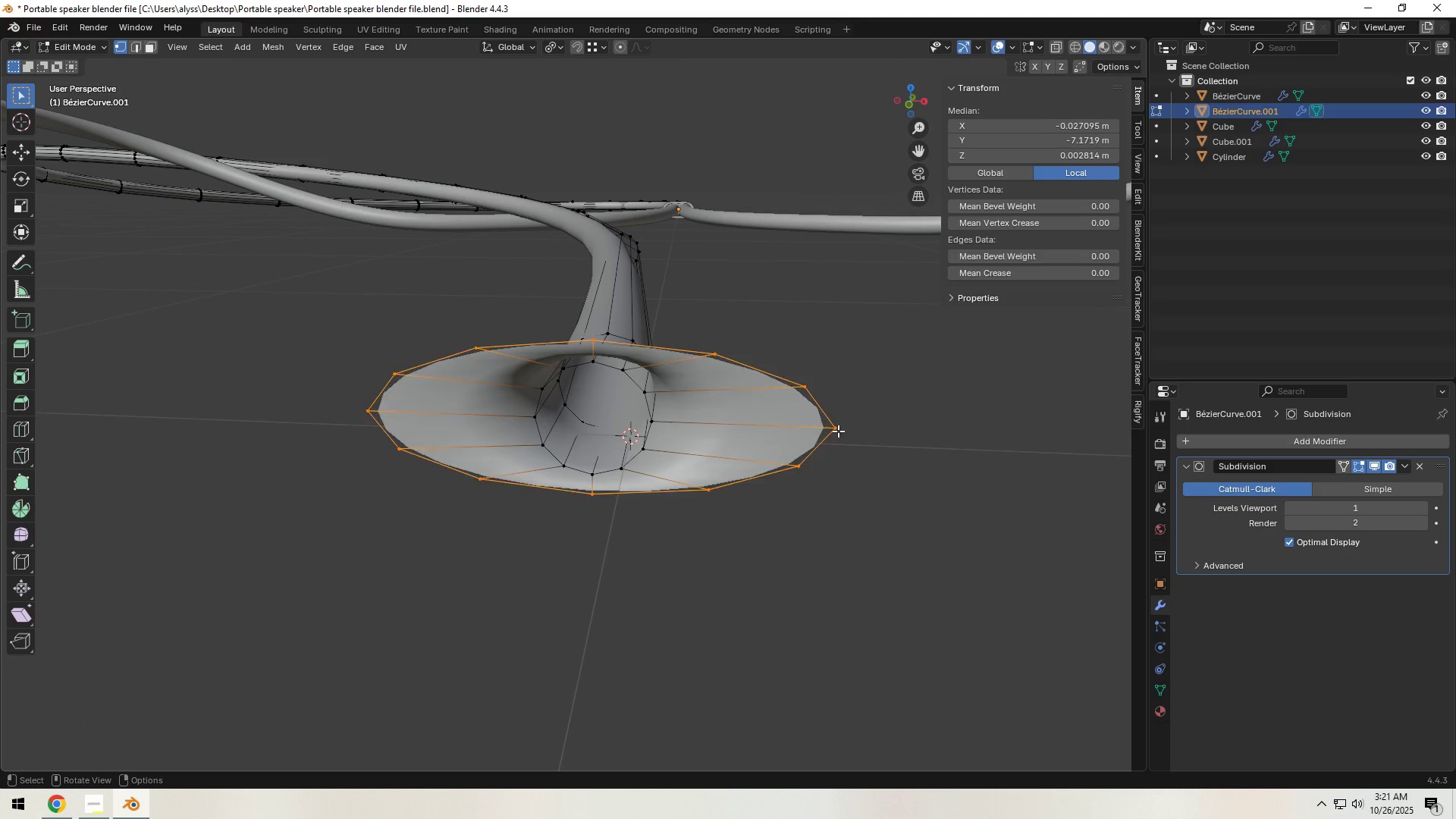 
left_click([838, 431])
 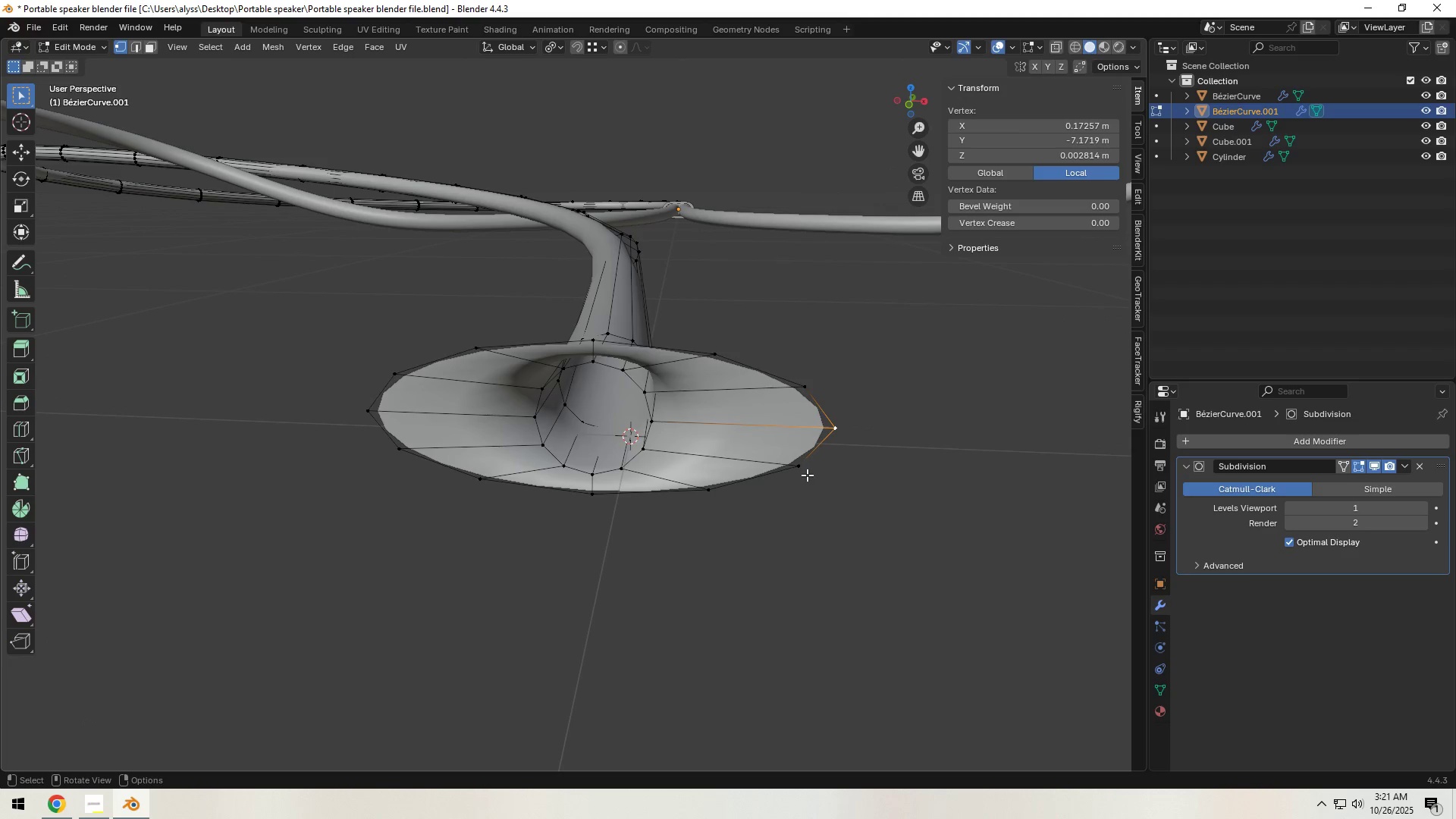 
type(gx)
 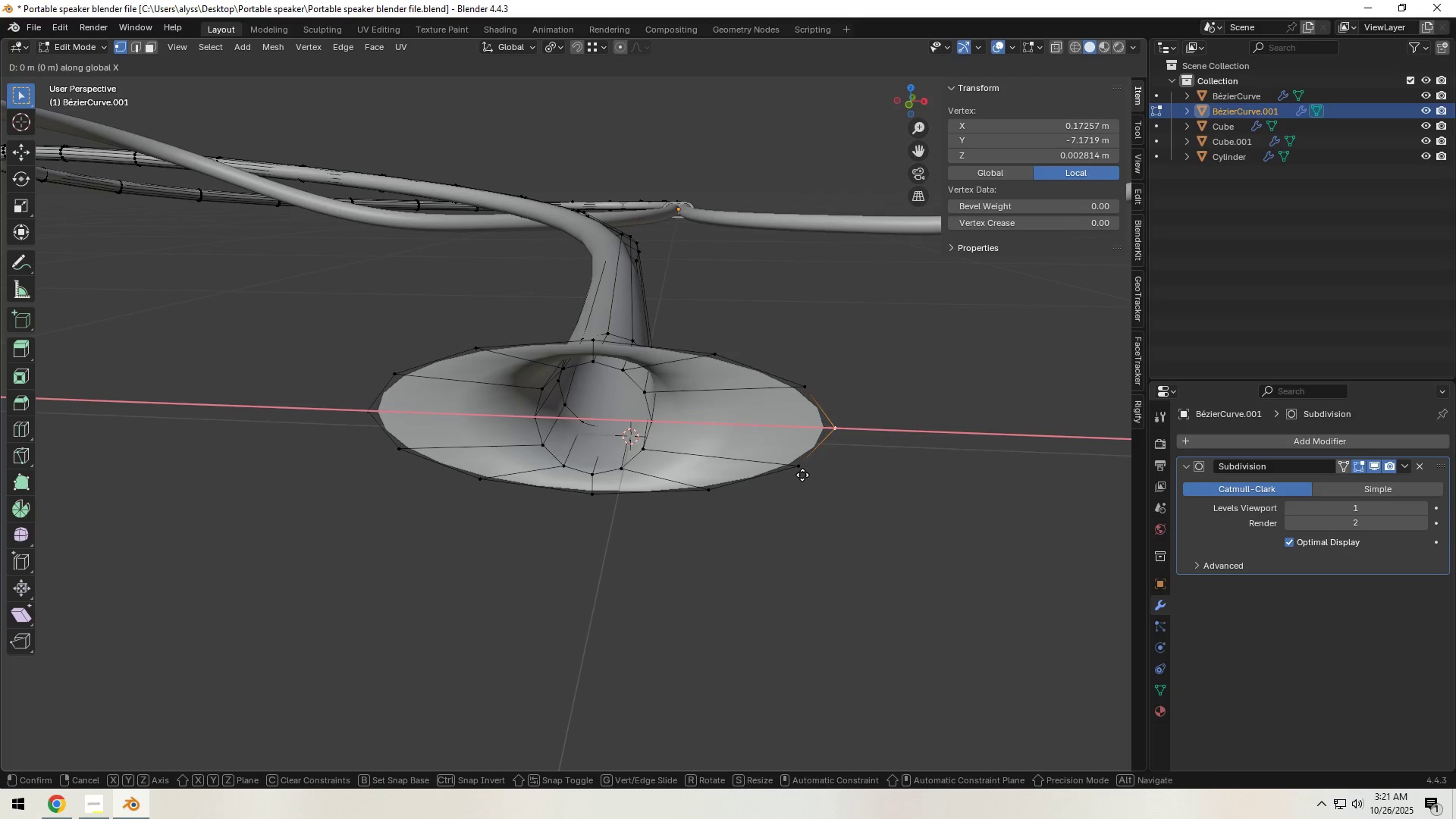 
hold_key(key=ControlLeft, duration=0.59)
left_click([802, 475])
 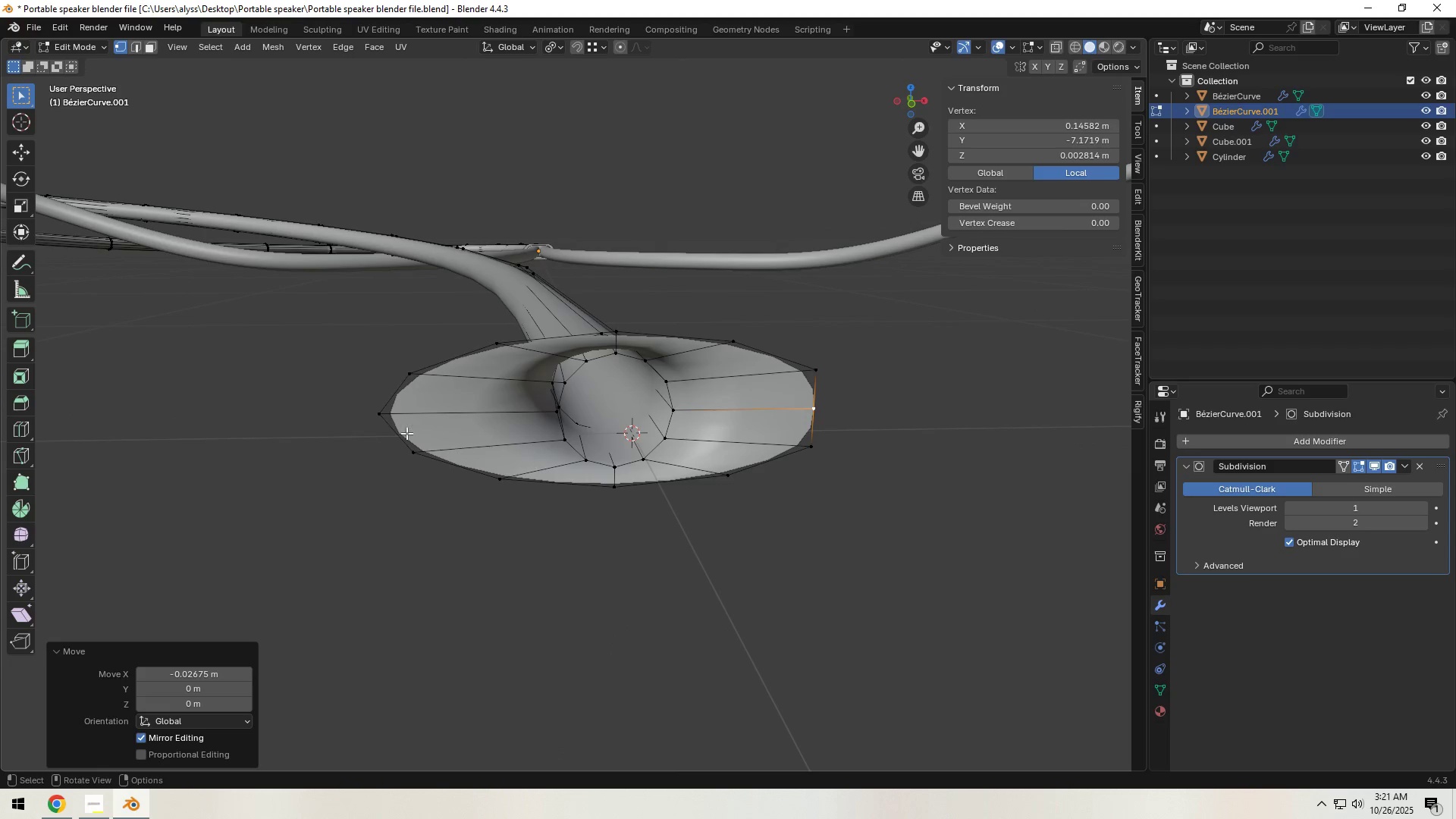 
left_click([388, 428])
 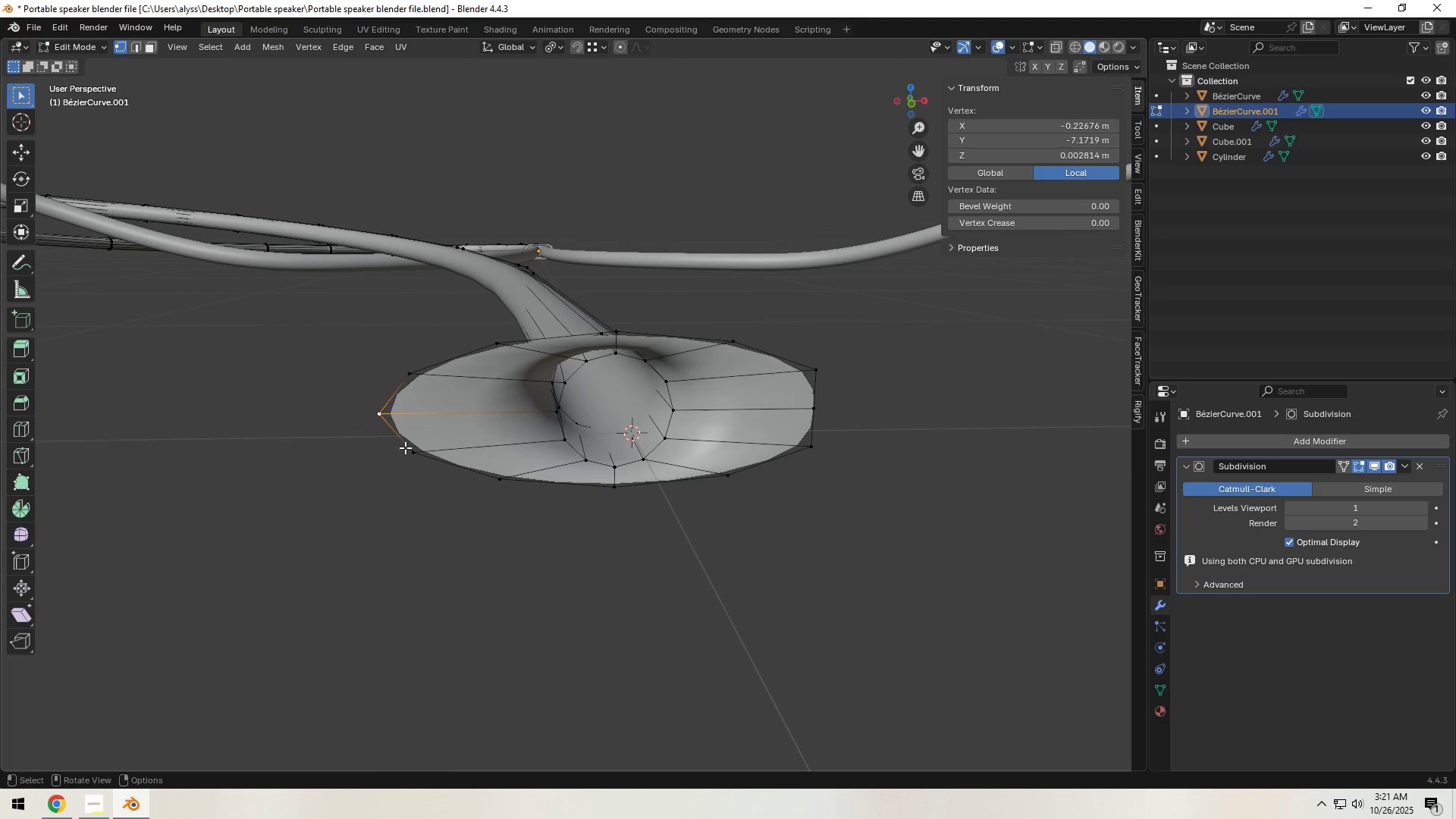 
type(gx)
 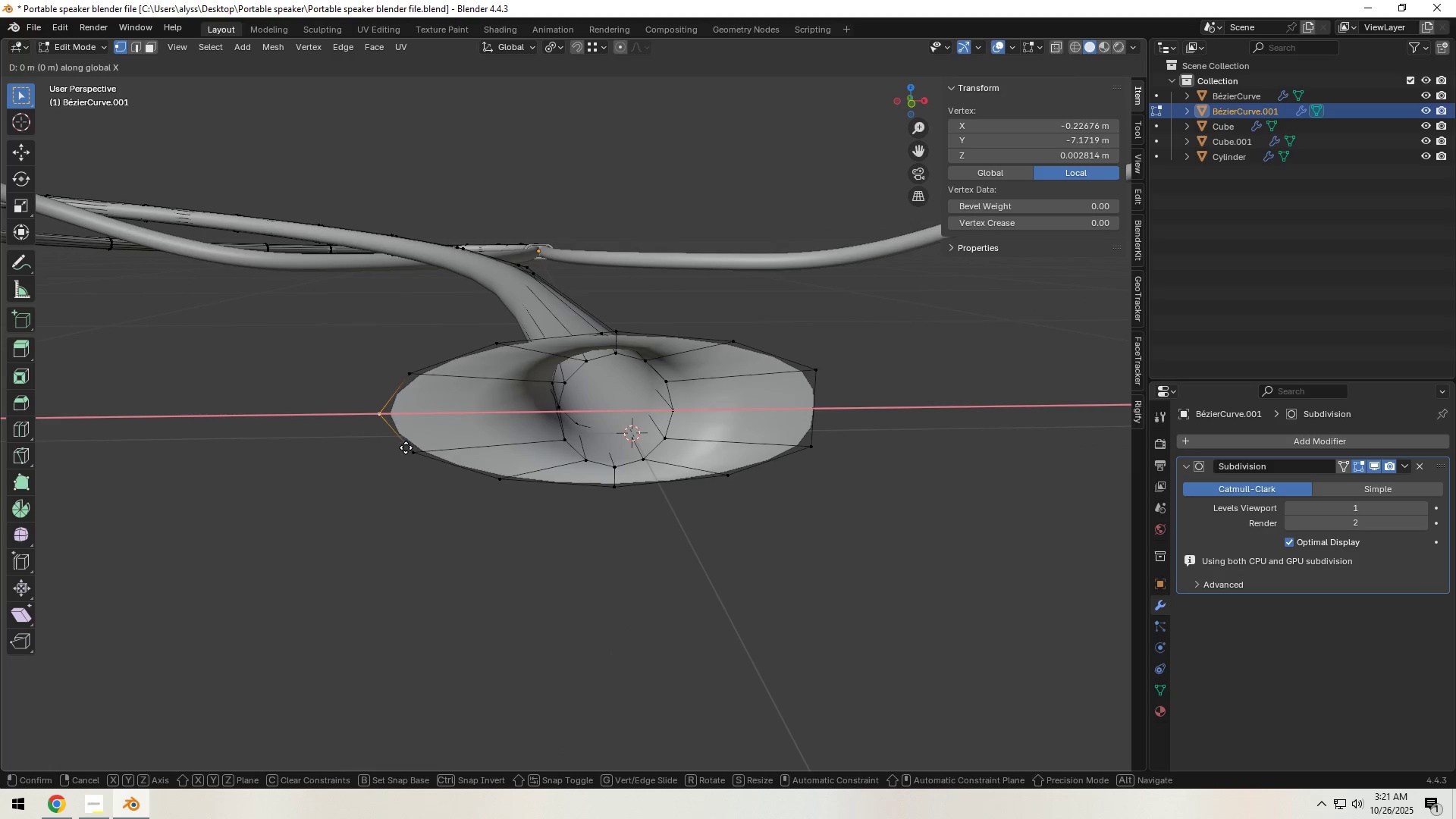 
hold_key(key=ControlLeft, duration=0.54)
left_click([408, 447])
 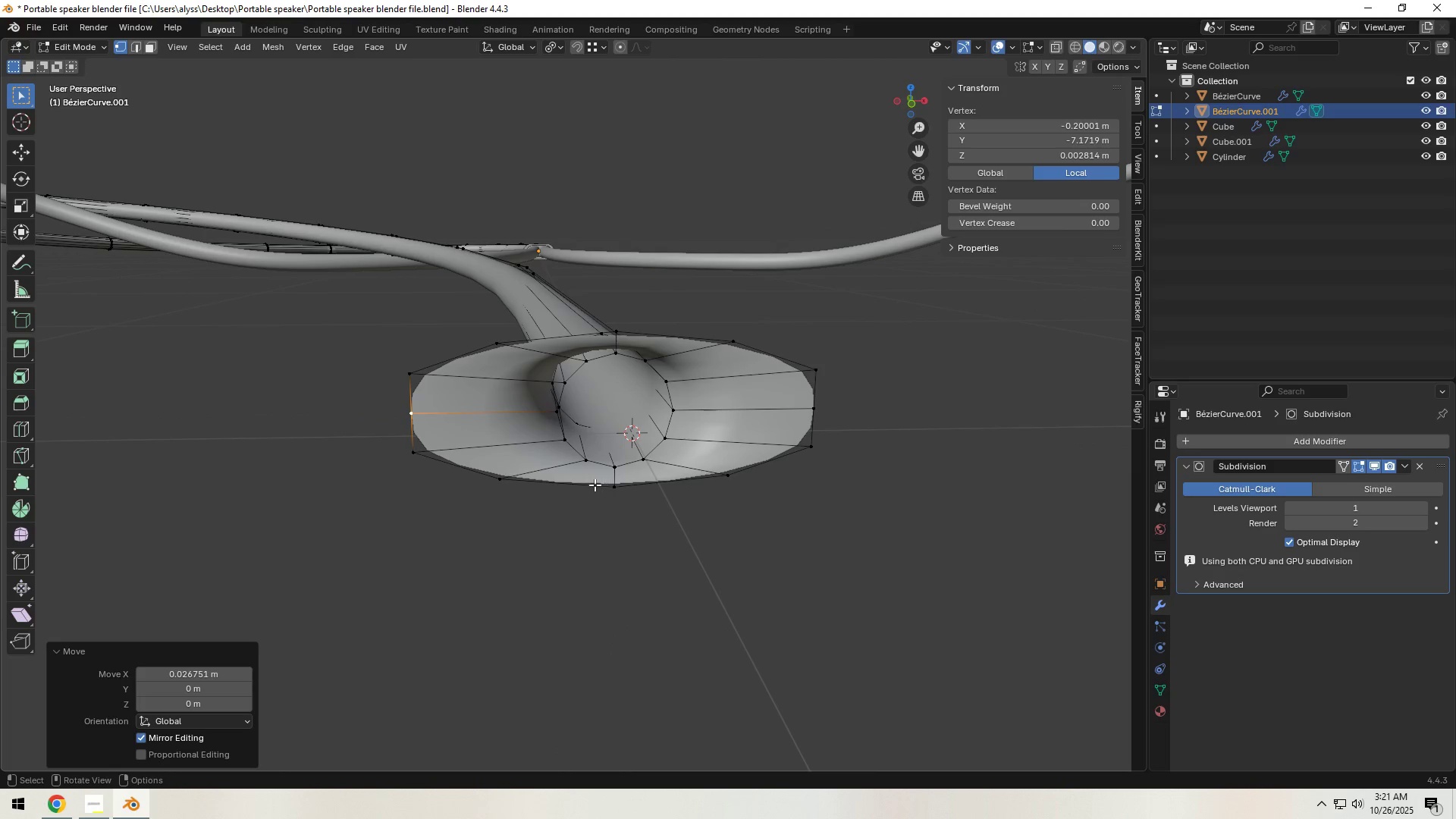 
left_click([420, 460])
 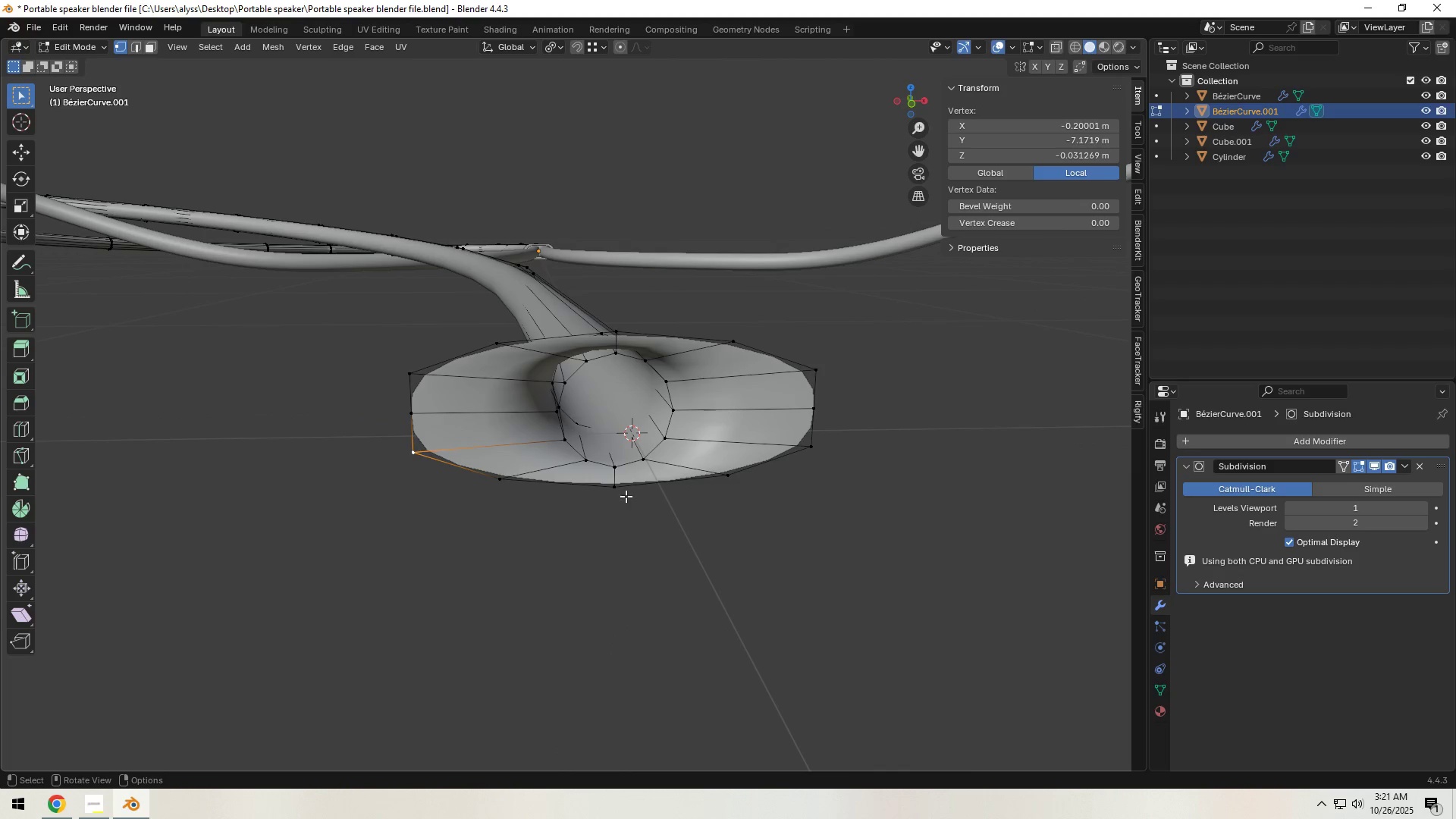 
type(gz)
 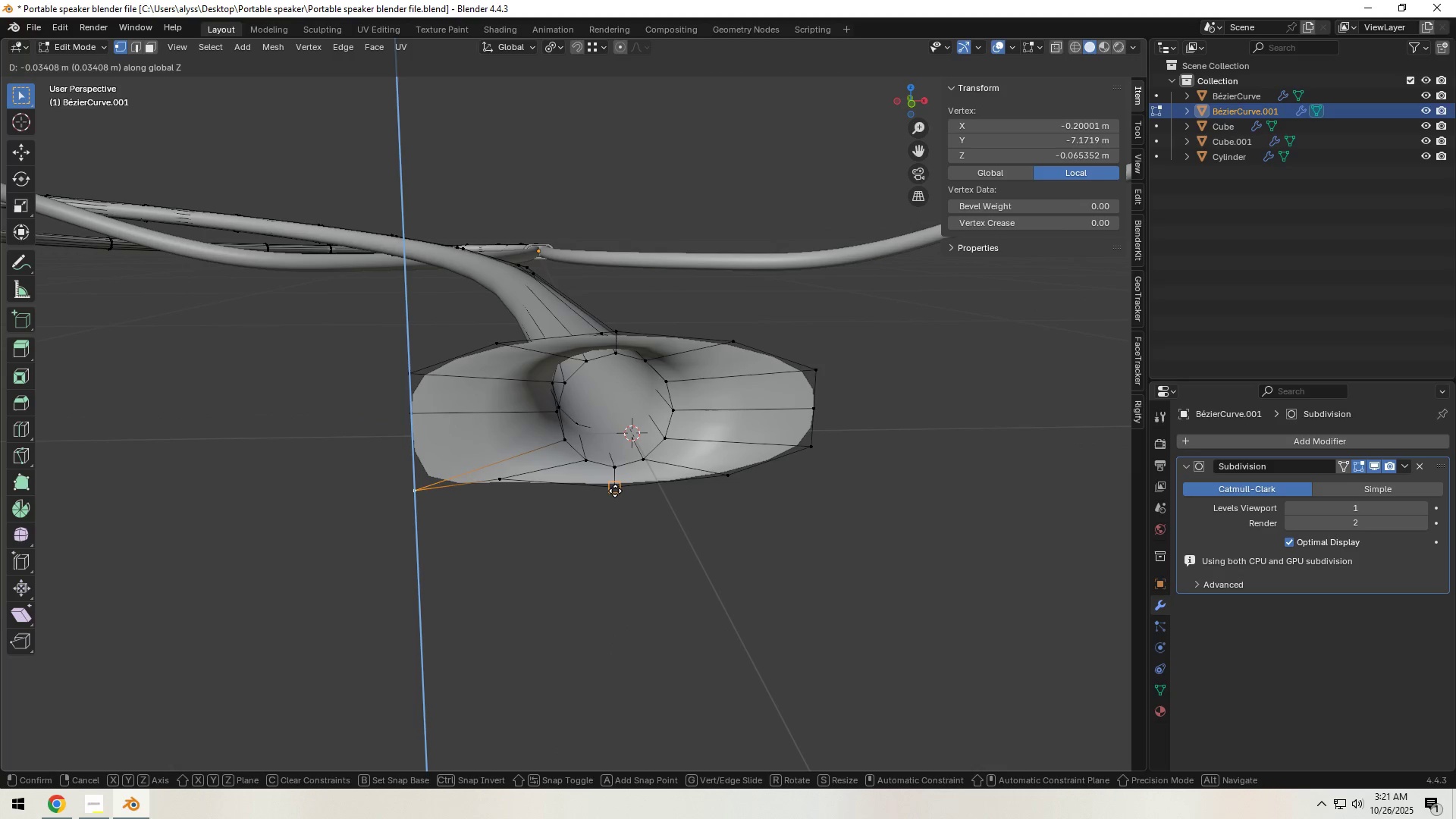 
hold_key(key=ControlLeft, duration=0.52)
left_click([615, 491])
 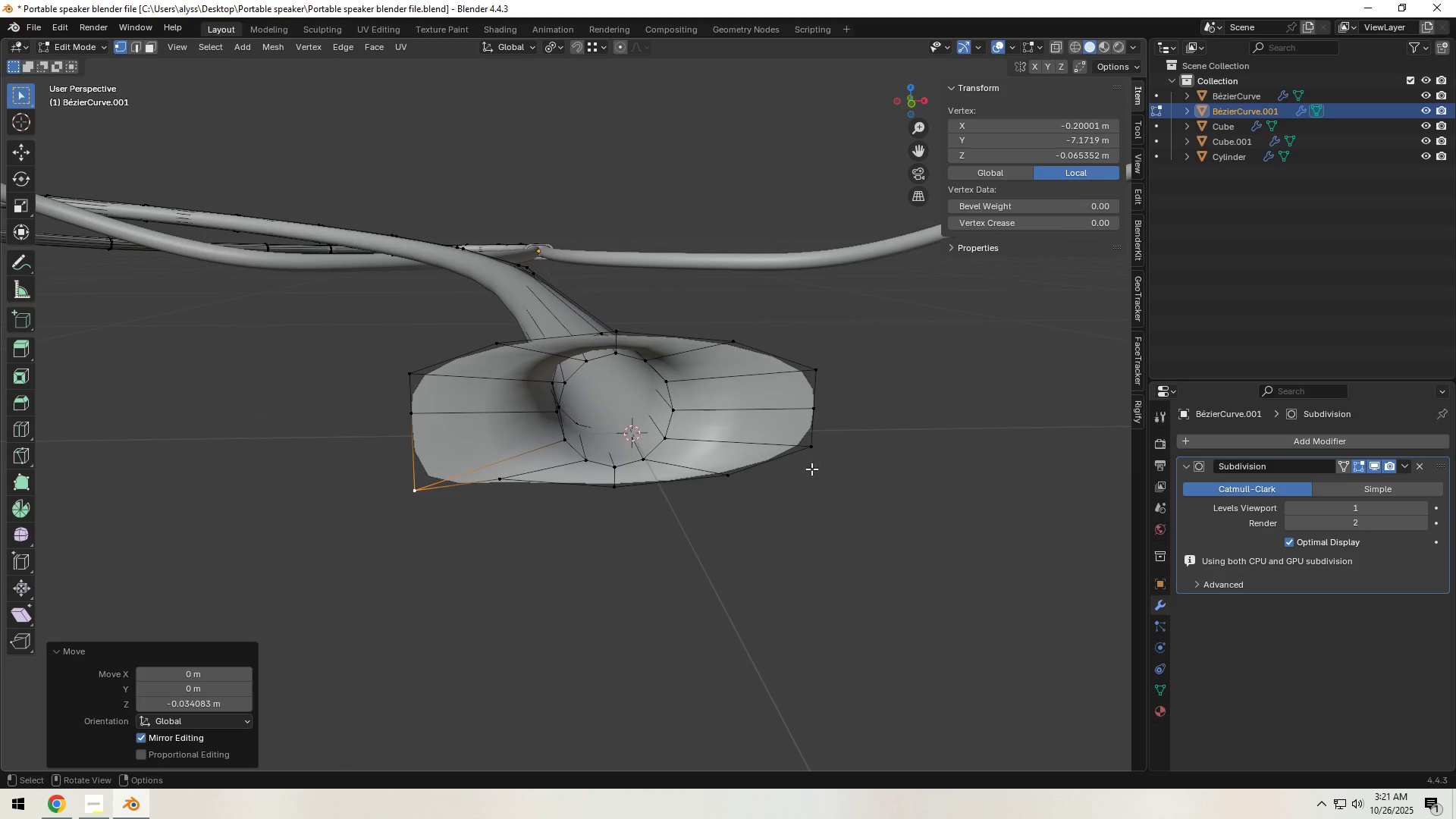 
left_click([815, 453])
 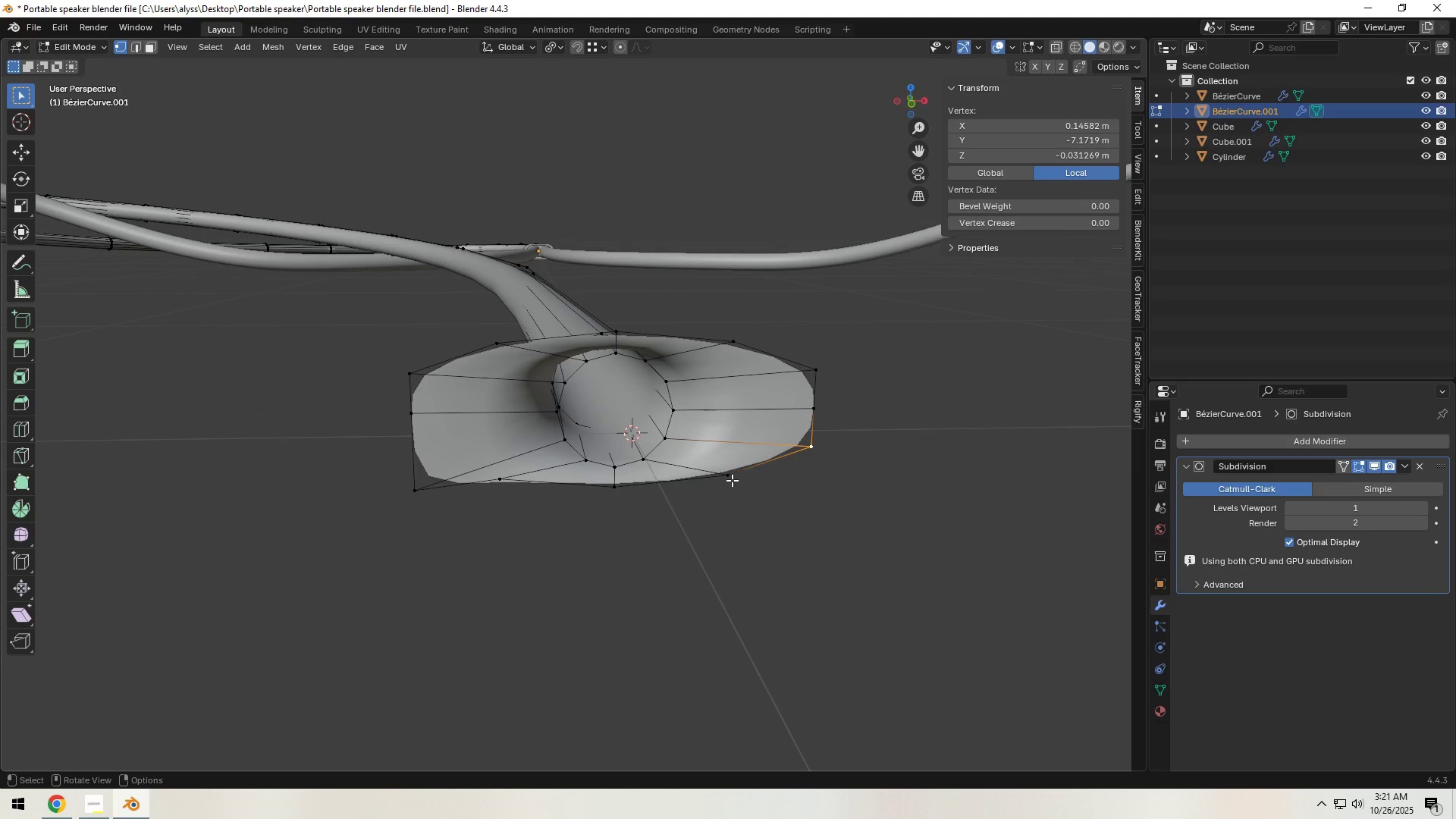 
type(gz)
 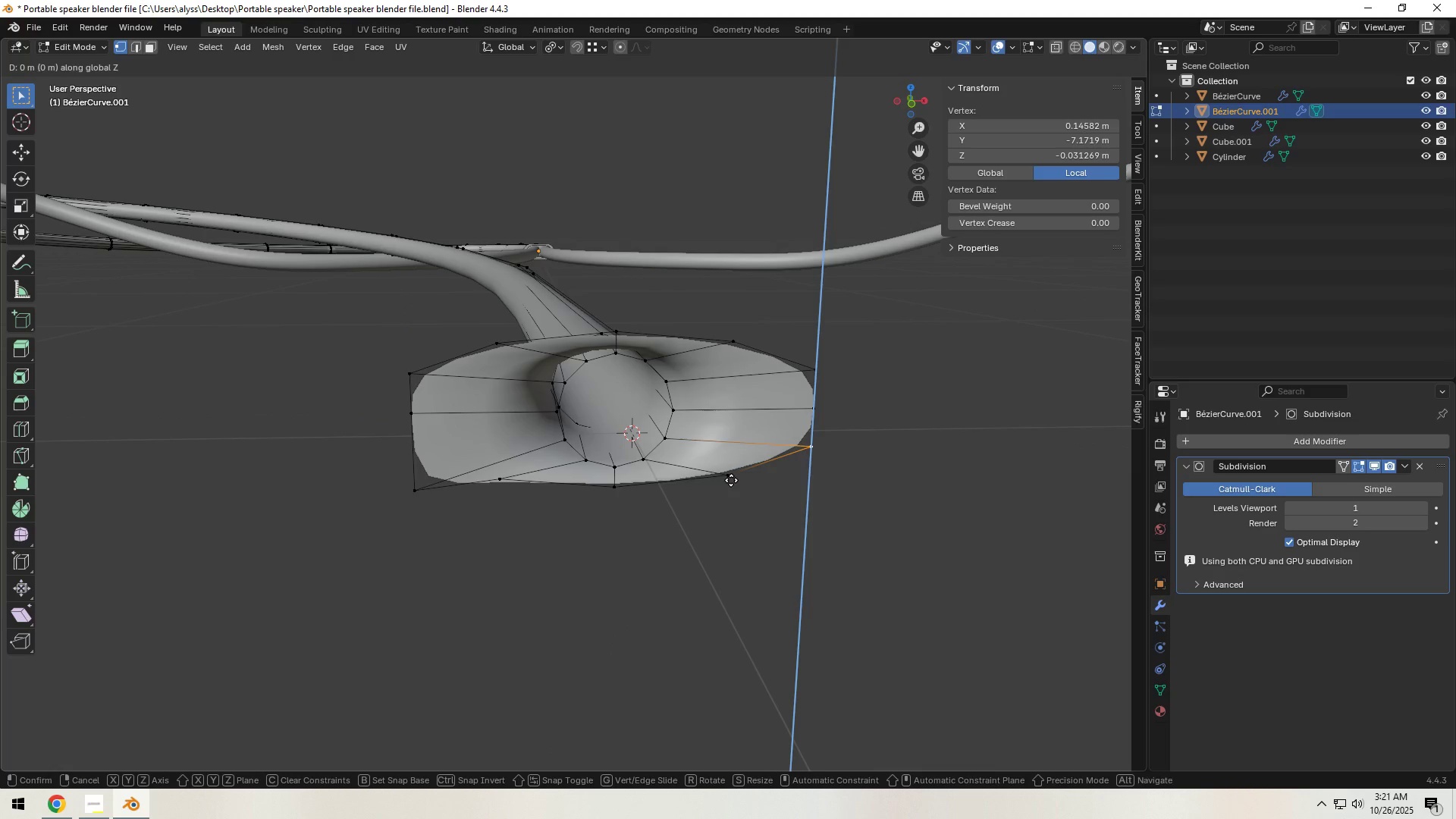 
hold_key(key=ControlLeft, duration=0.46)
left_click([731, 480])
 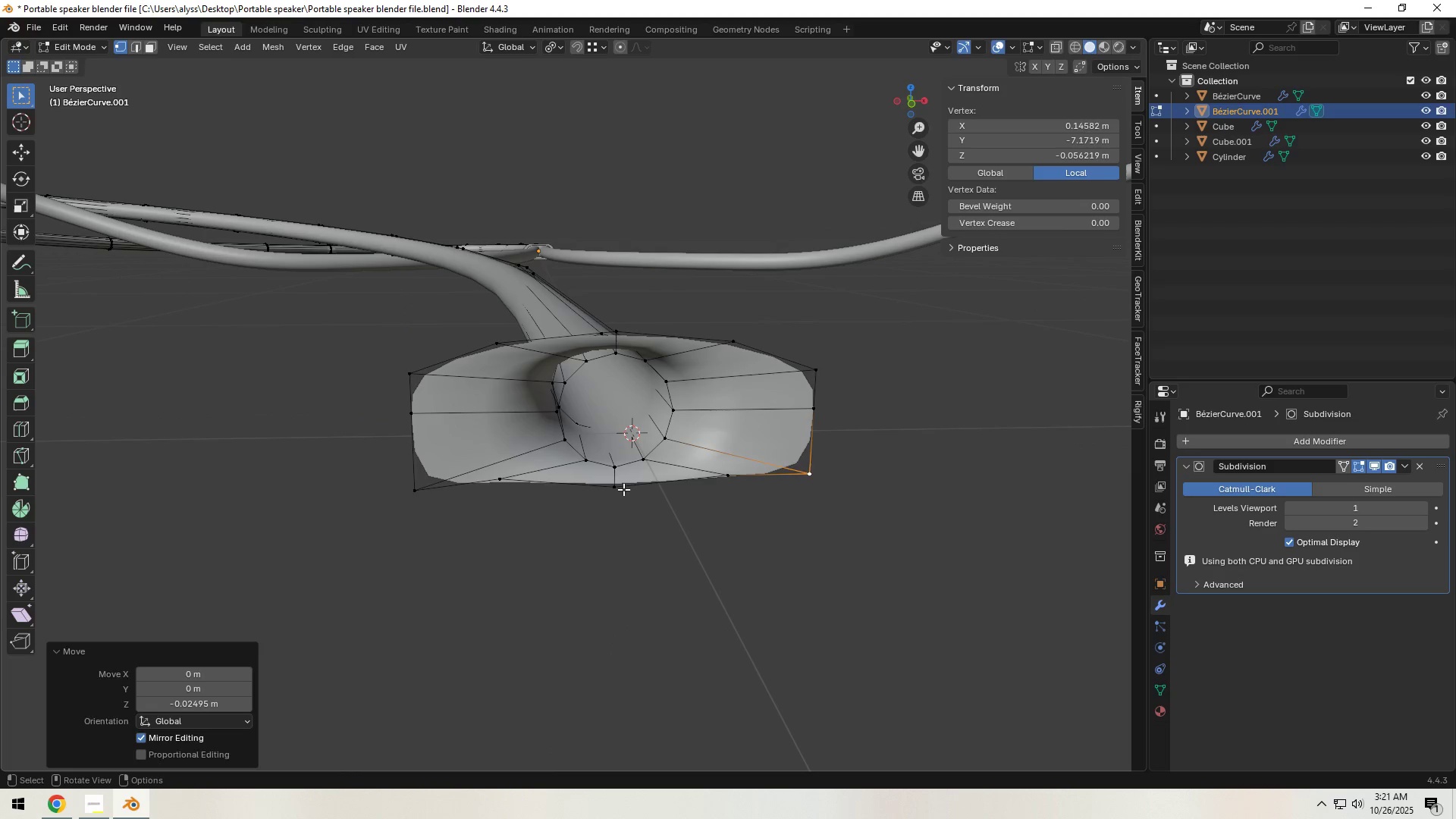 
left_click([620, 489])
 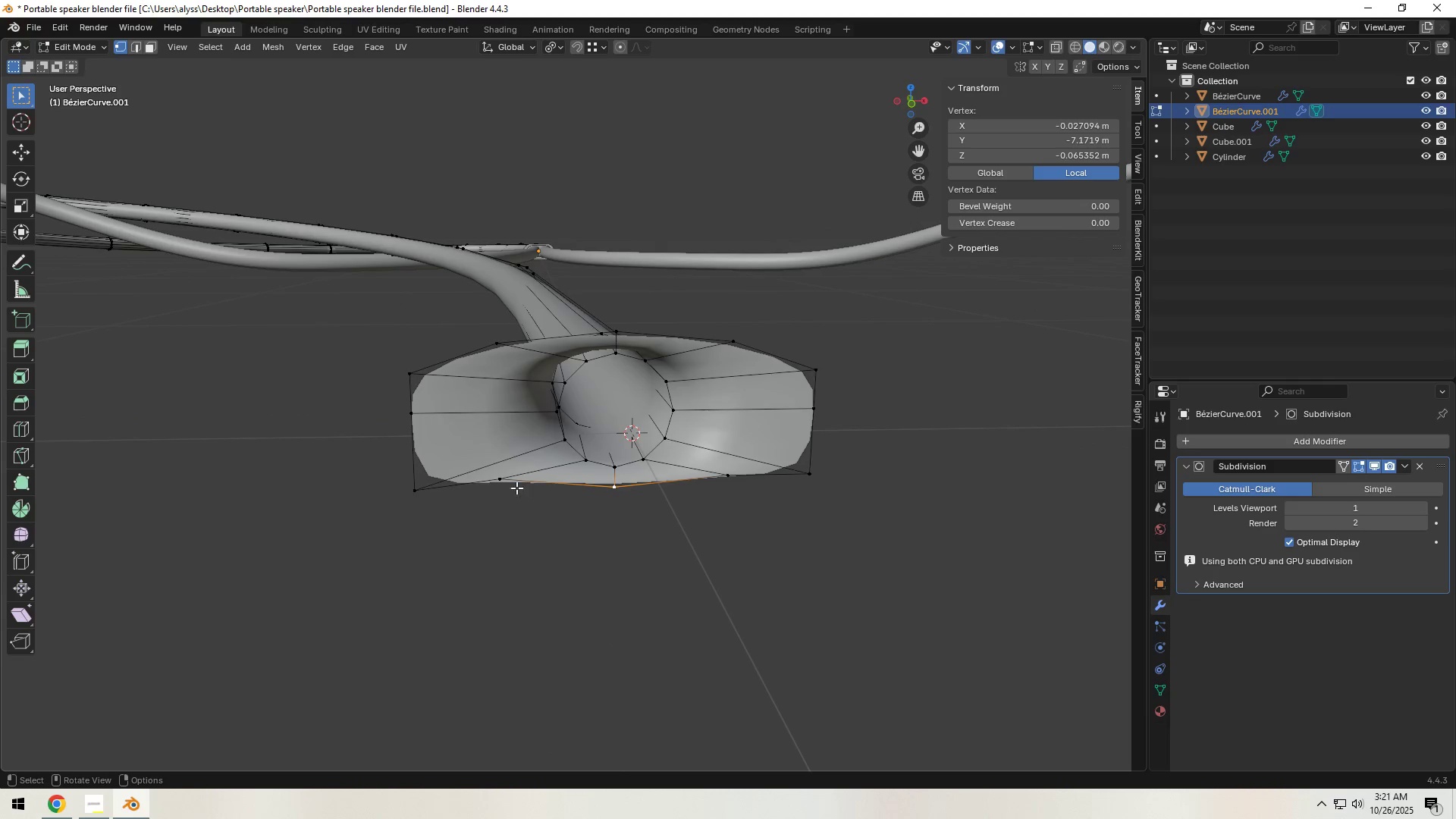 
left_click([501, 481])
 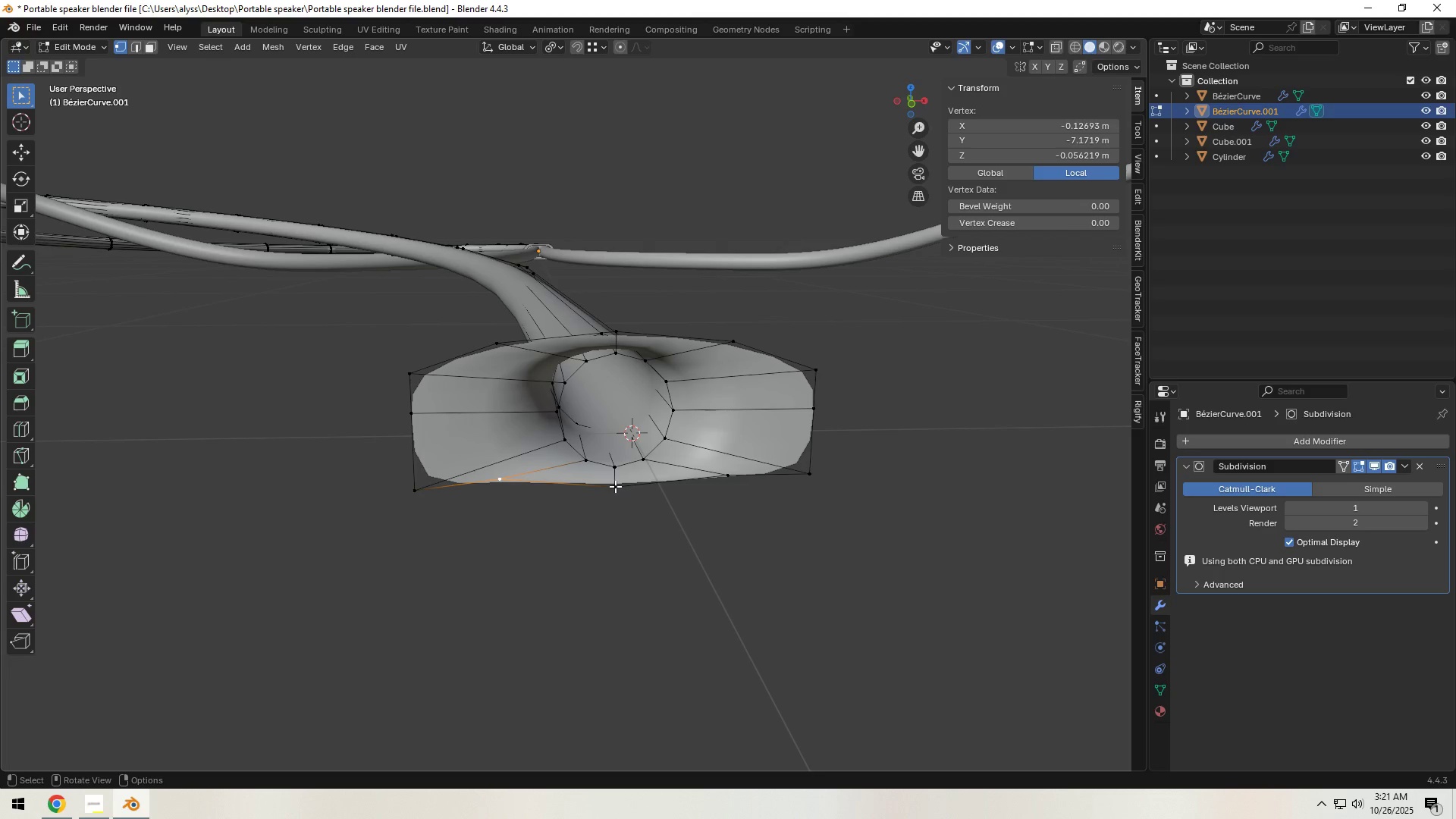 
type(gz)
 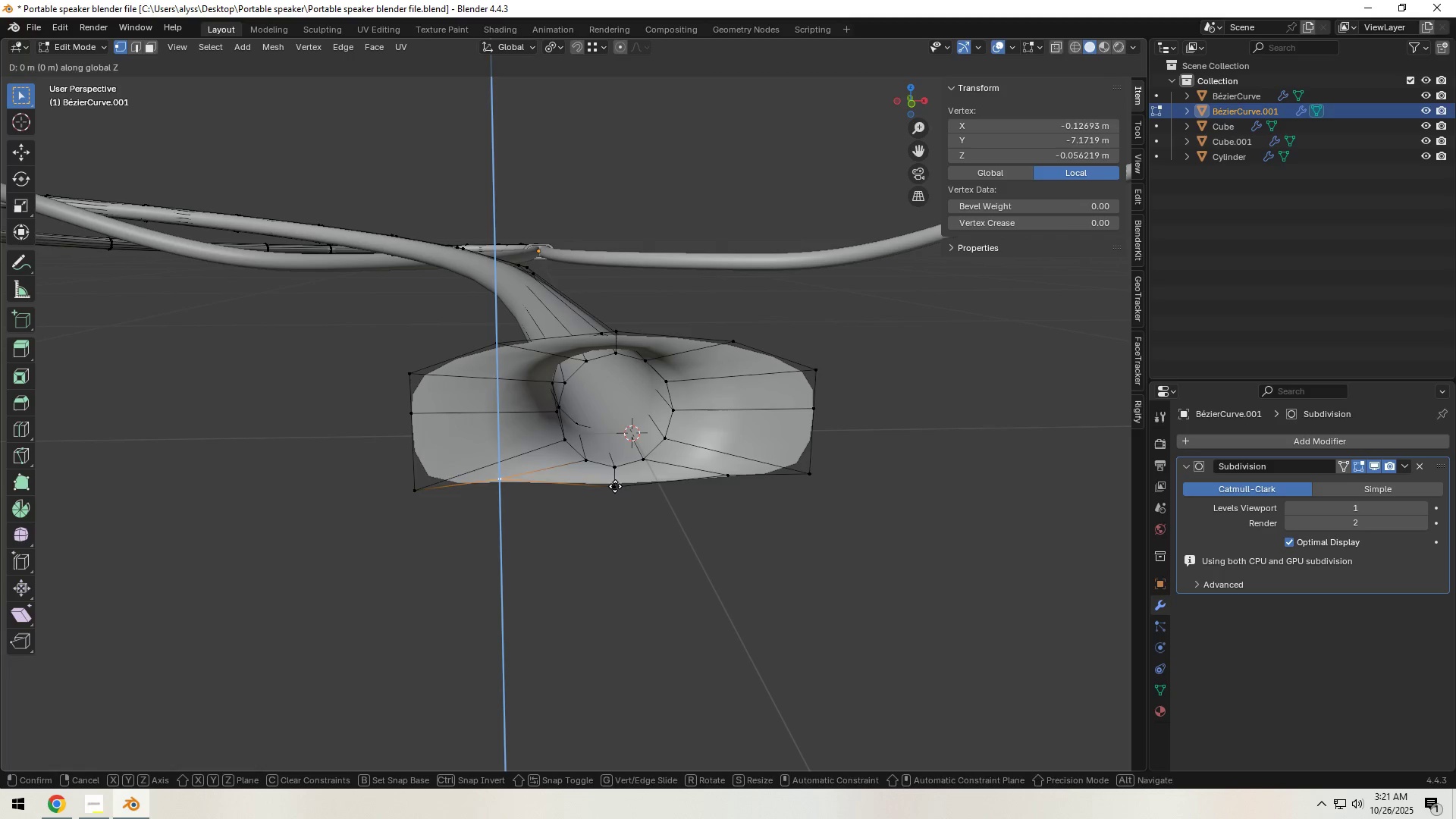 
hold_key(key=ControlLeft, duration=0.52)
left_click([615, 486])
 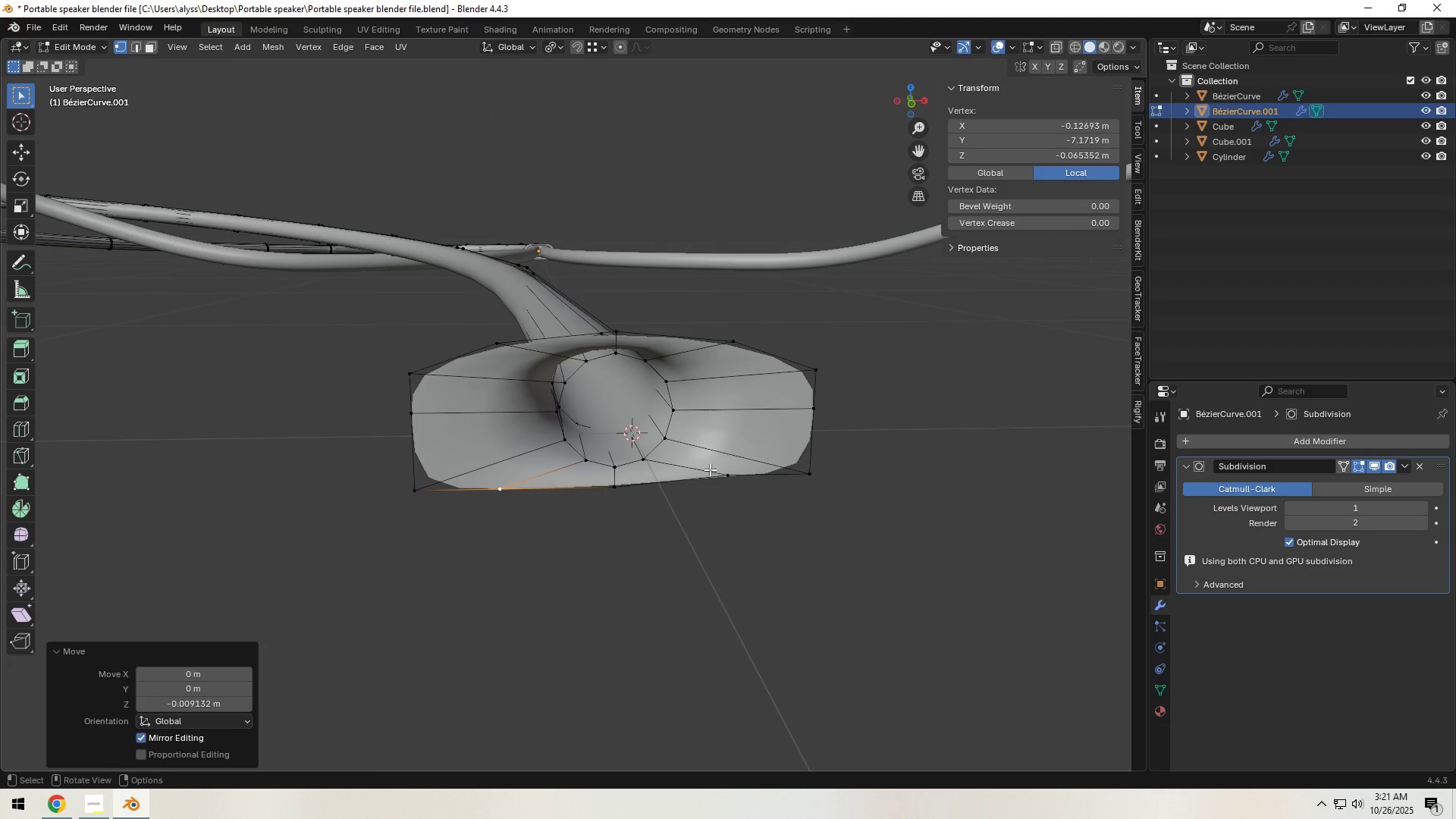 
left_click([720, 472])
 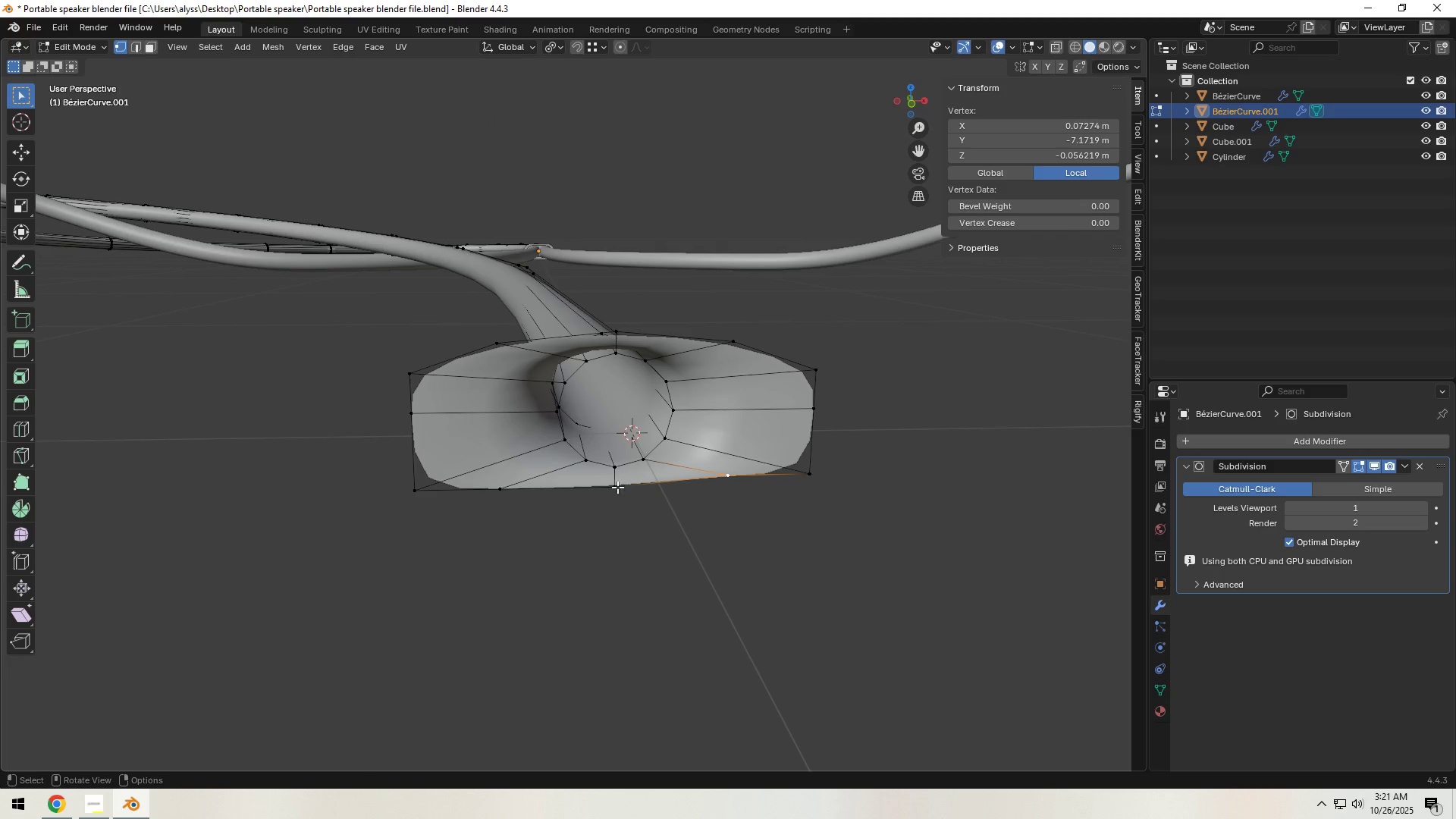 
type(gz)
 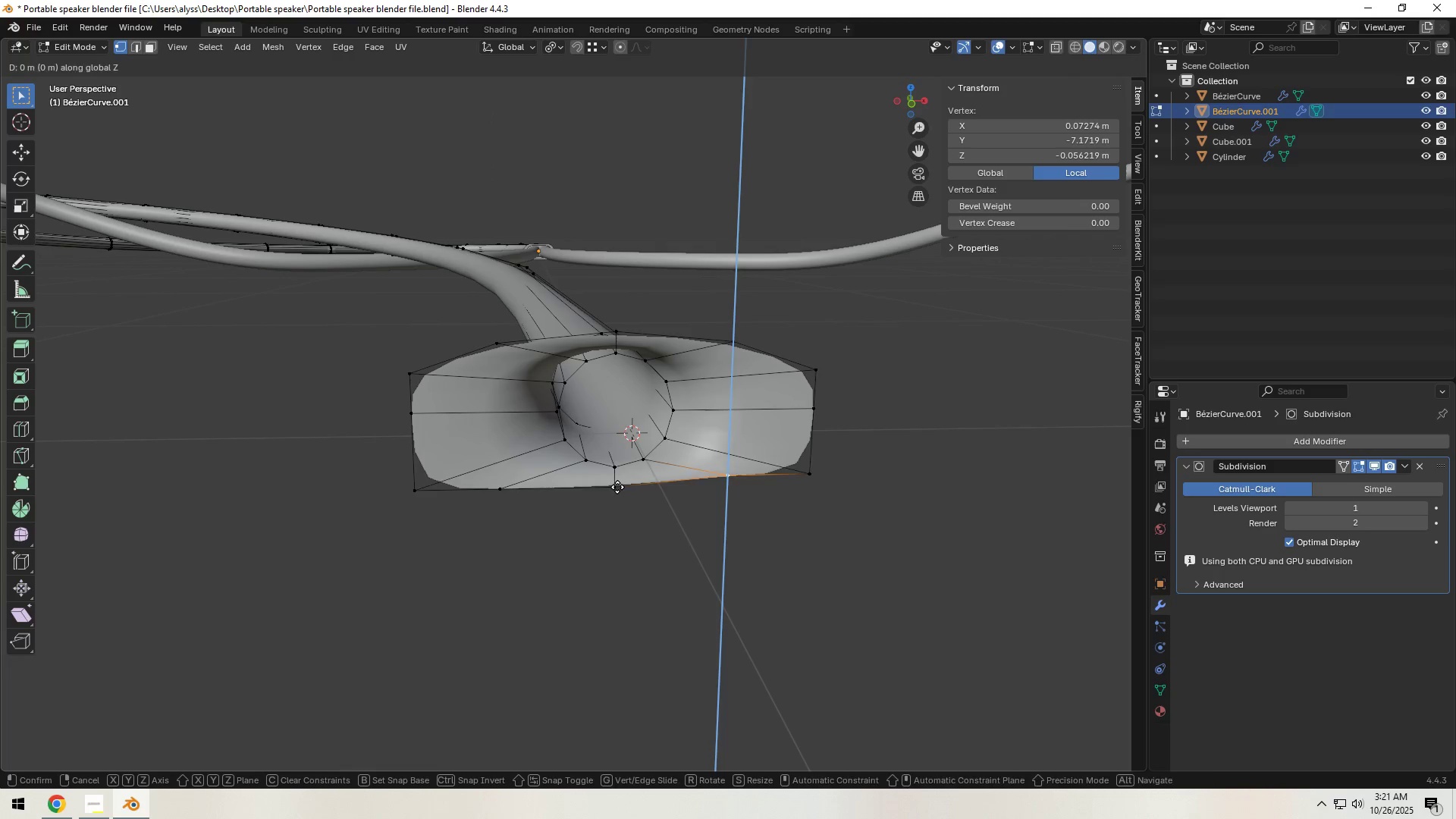 
hold_key(key=ControlLeft, duration=0.52)
left_click([617, 487])
 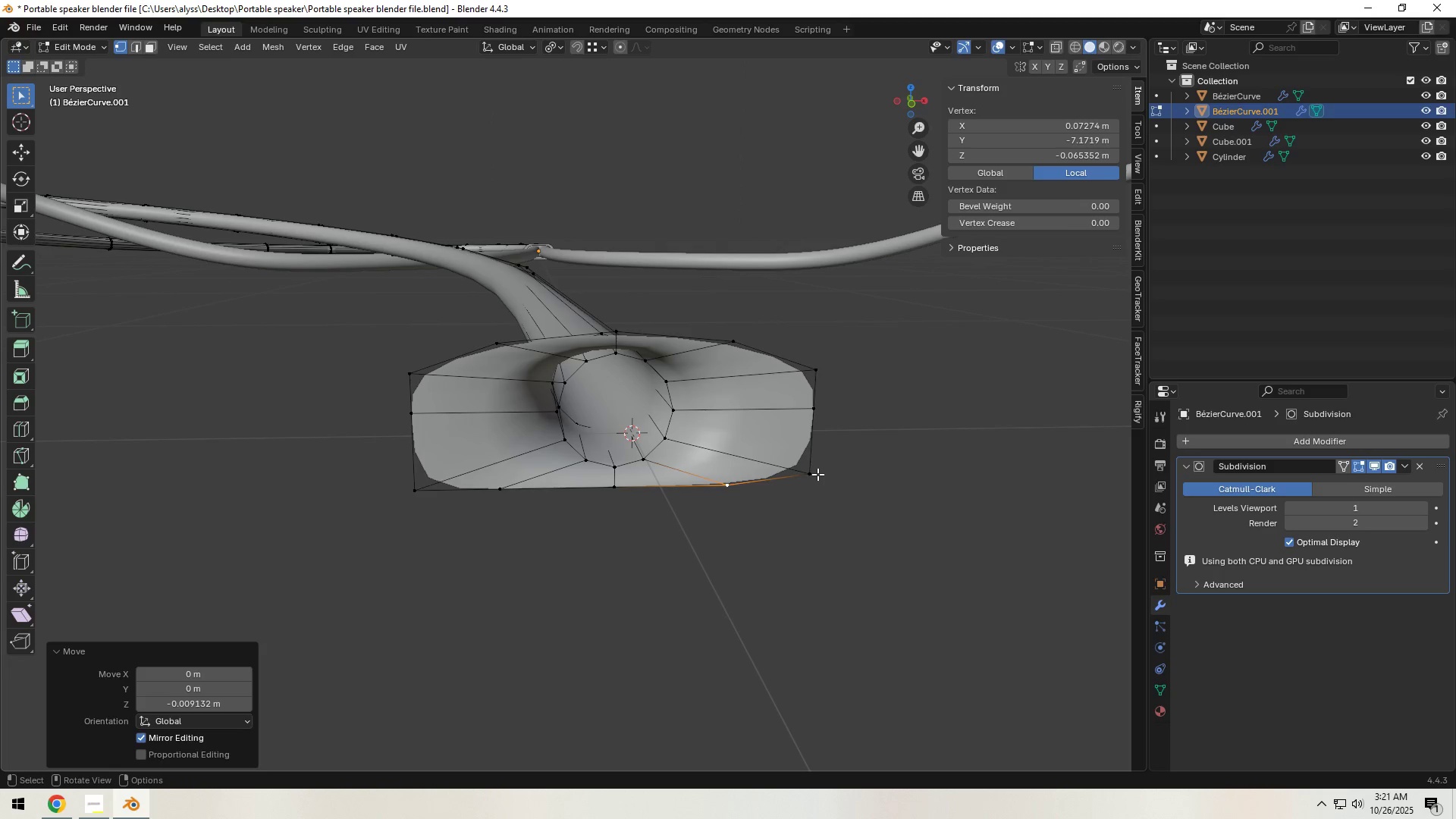 
left_click([817, 474])
 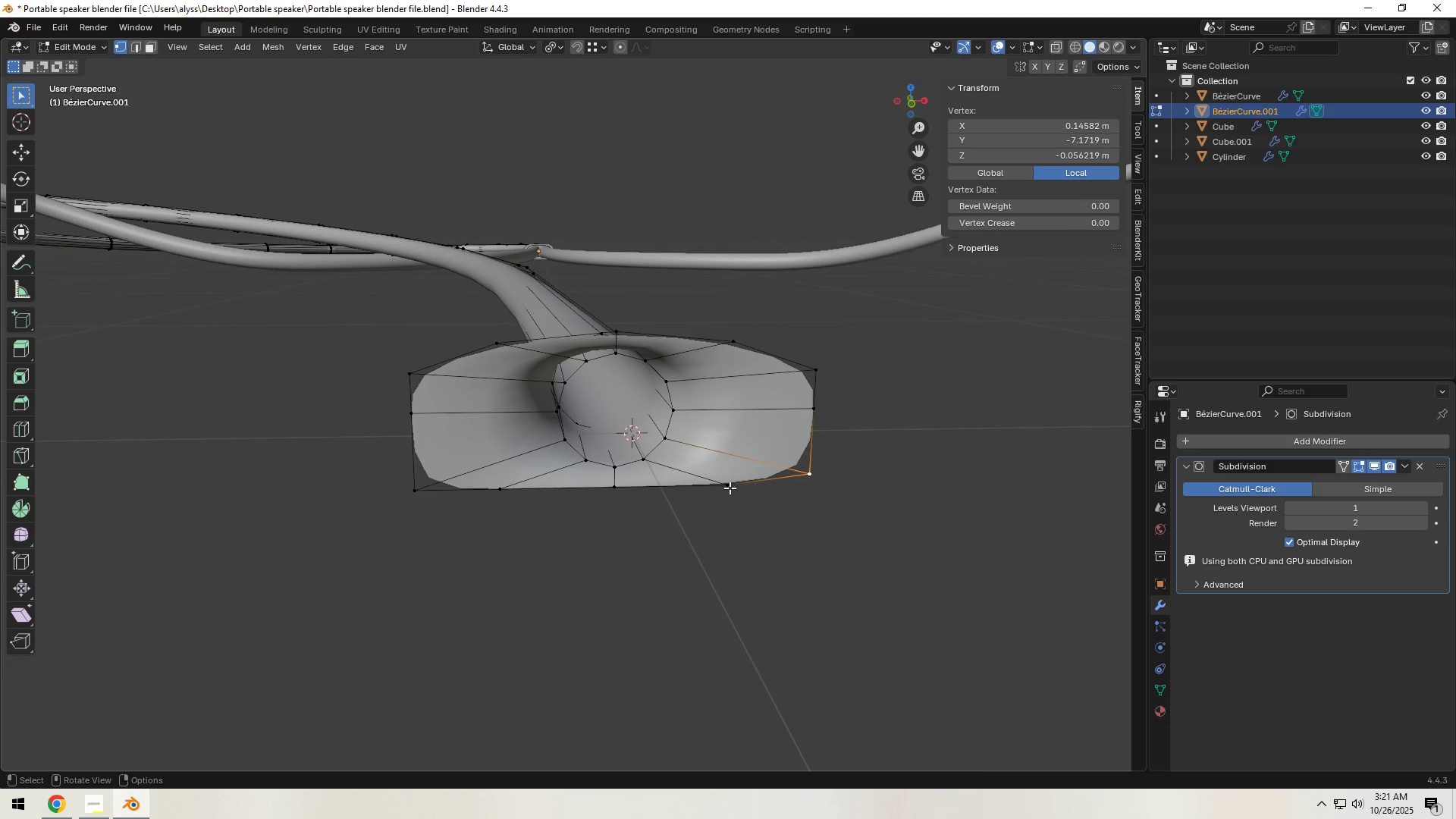 
type(gz)
 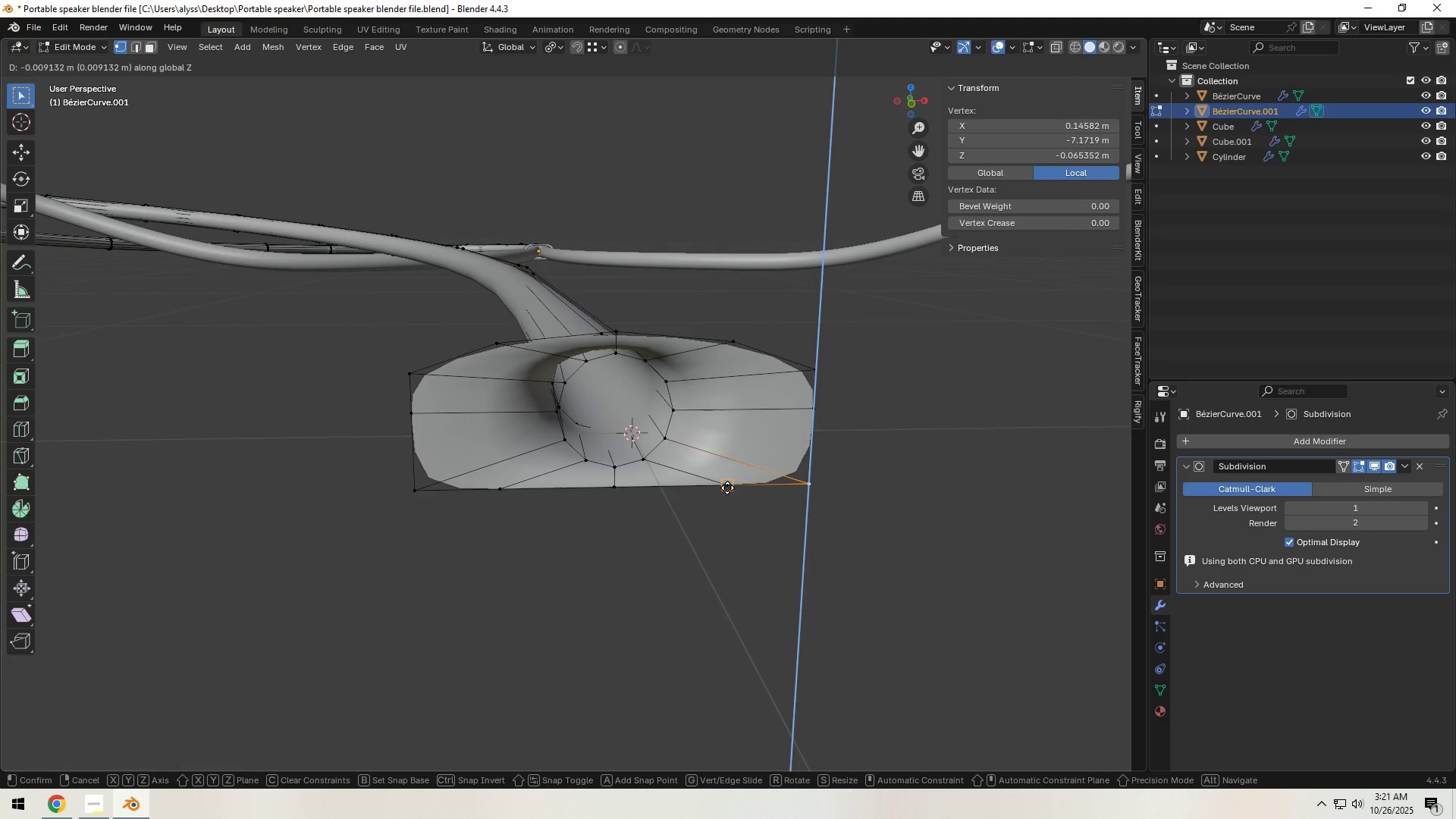 
hold_key(key=ControlLeft, duration=0.46)
left_click([727, 488])
 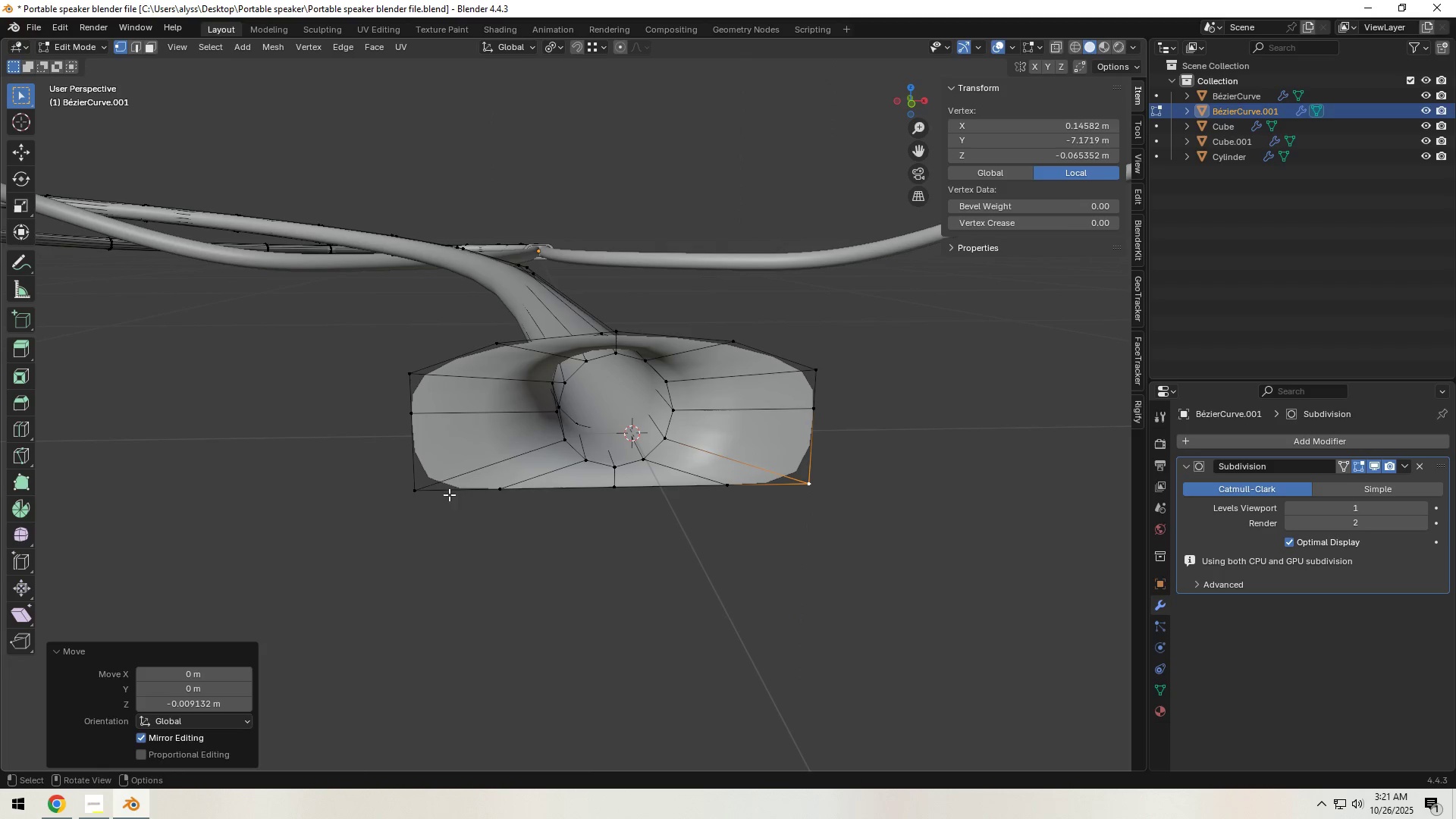 
left_click([430, 494])
 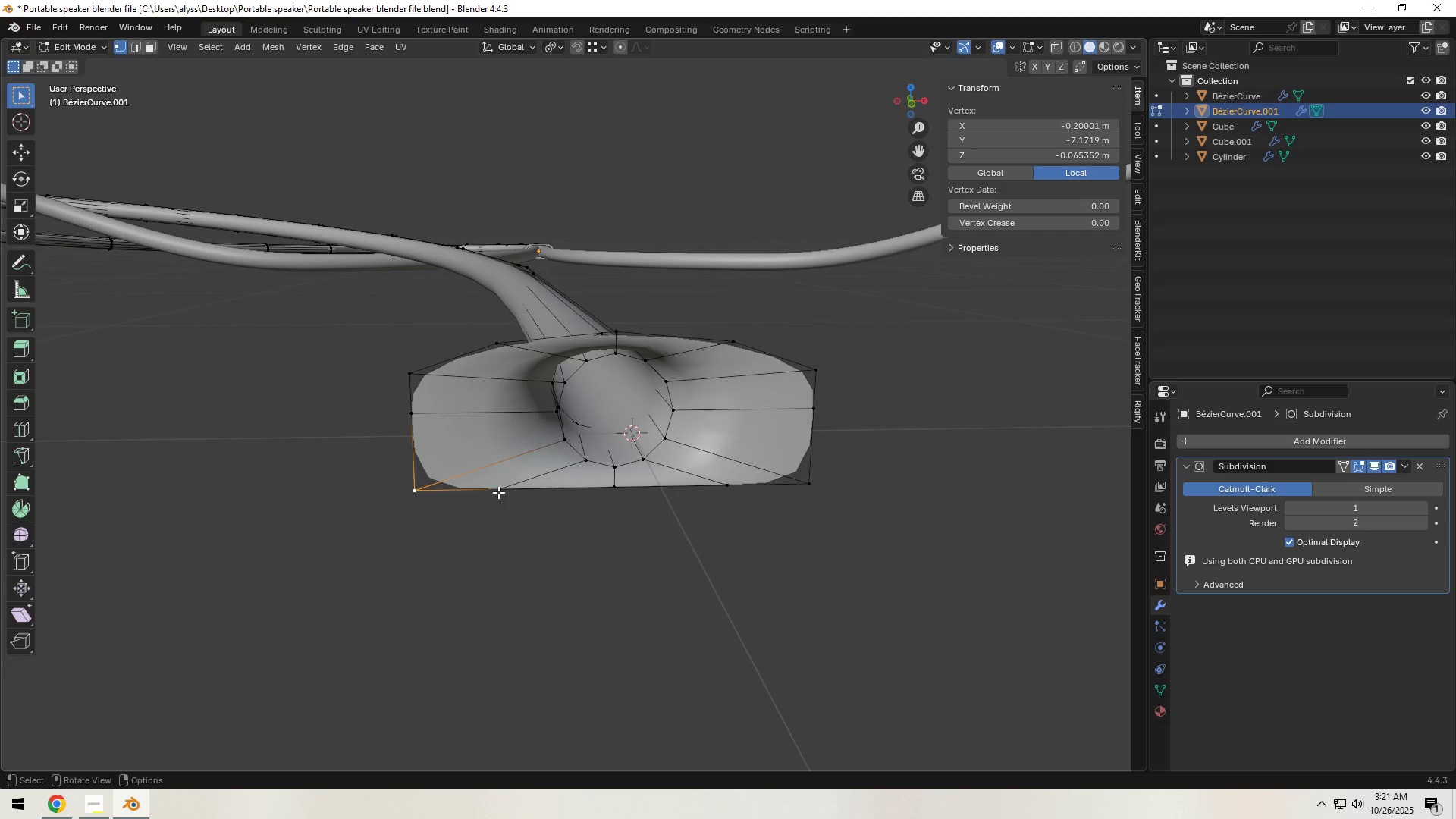 
type(gz)
 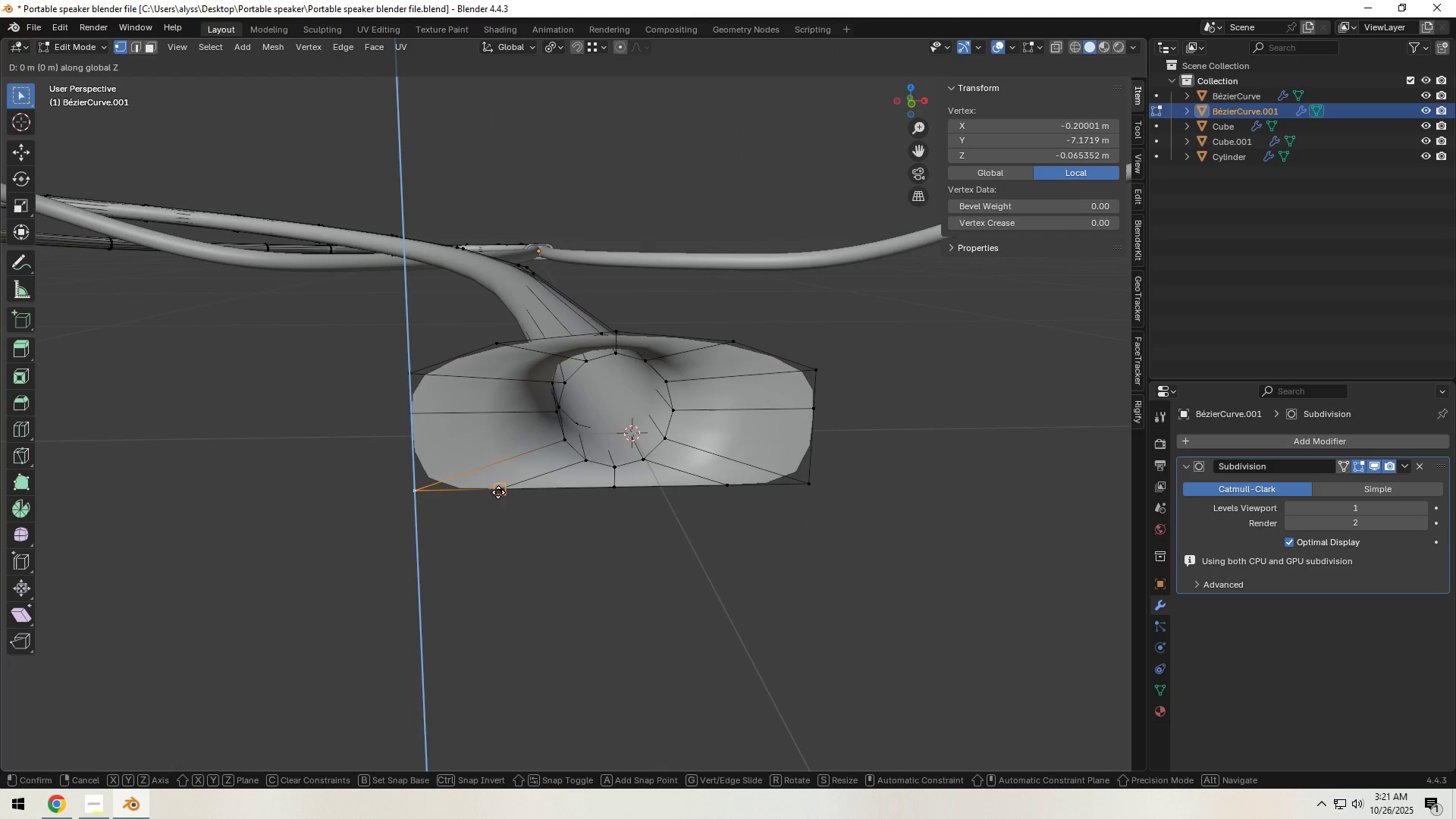 
hold_key(key=ControlLeft, duration=0.68)
left_click([498, 492])
 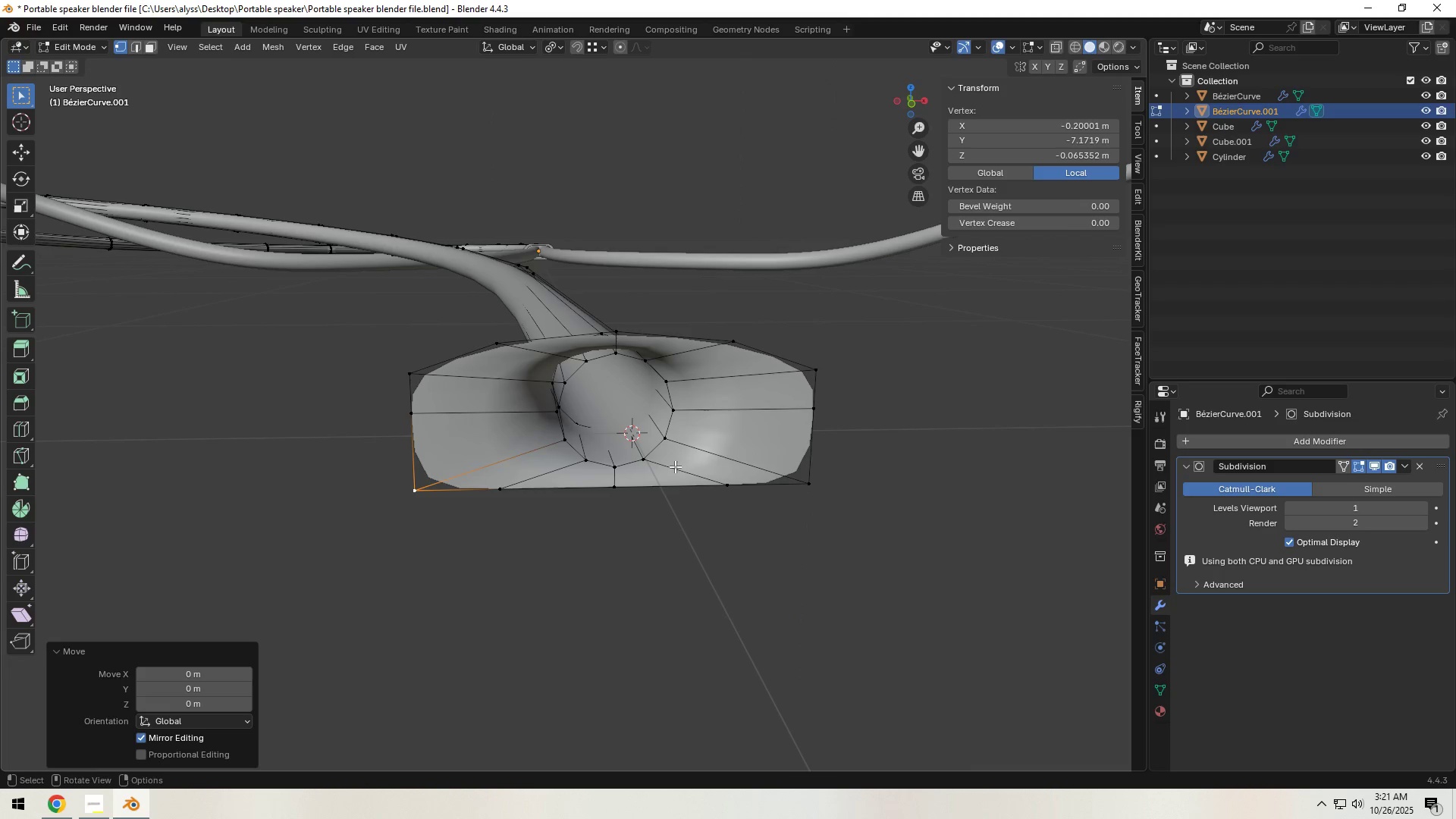 
hold_key(key=ShiftLeft, duration=0.44)
 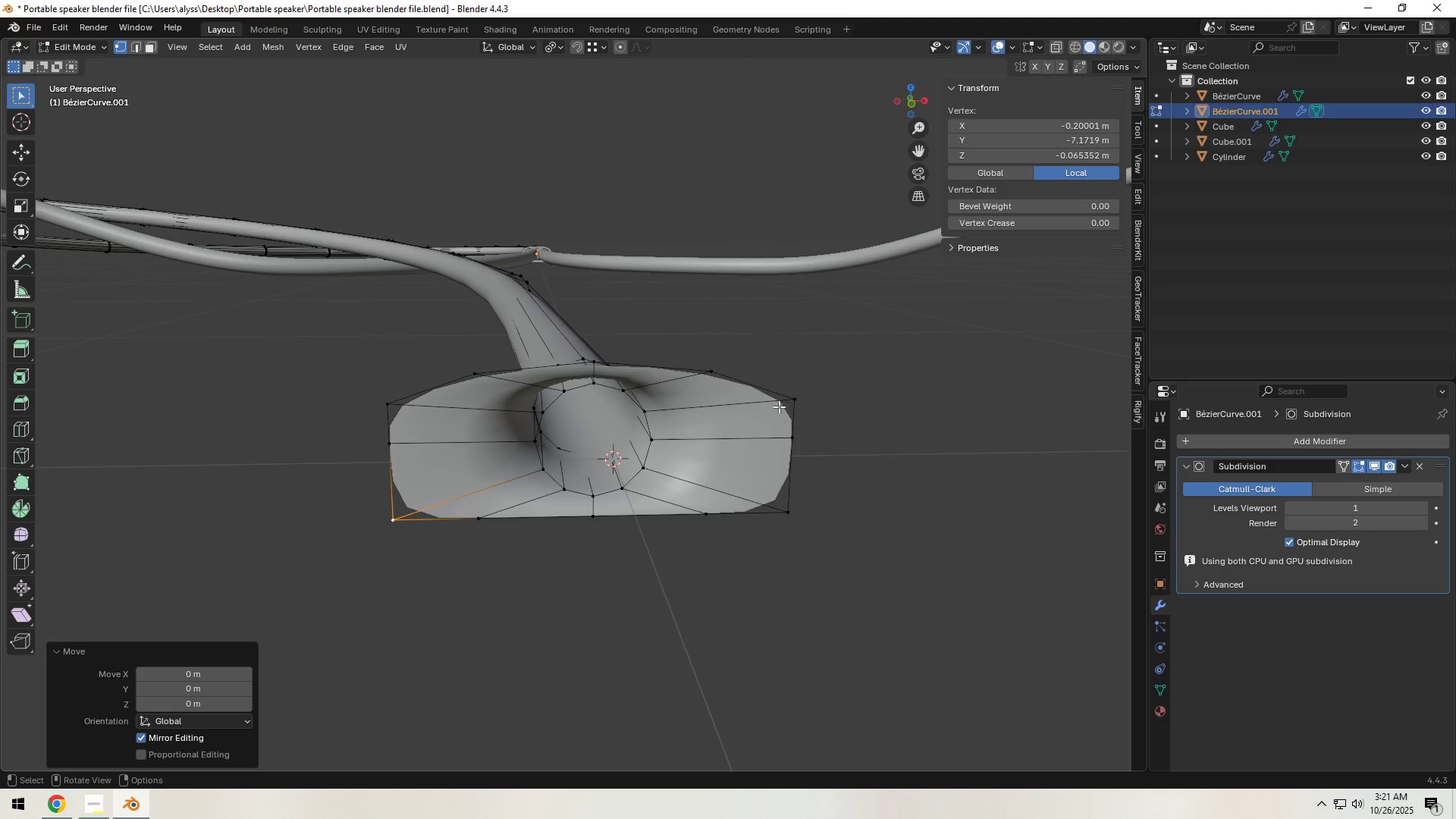 
left_click([788, 399])
 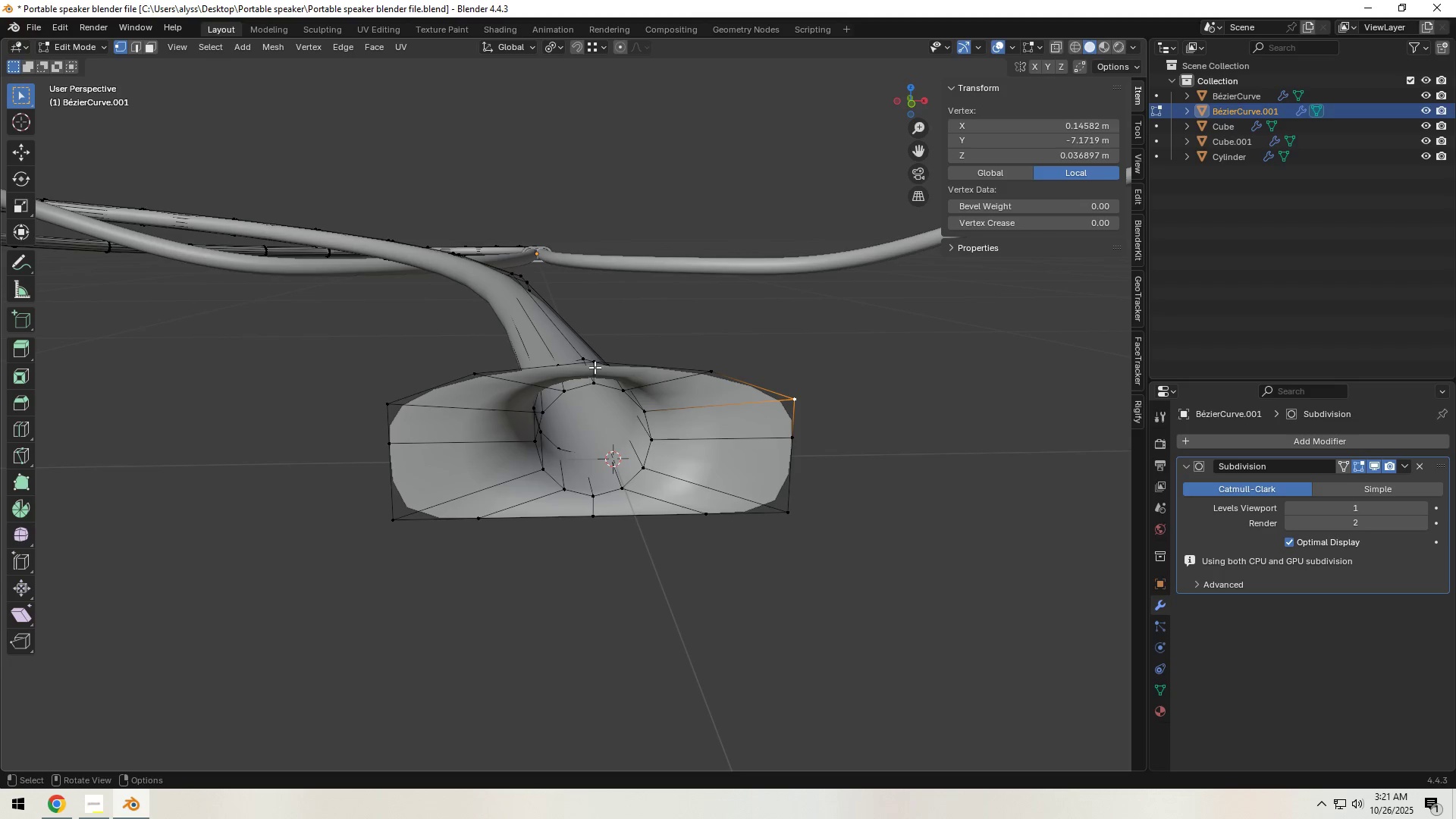 
type(gz)
 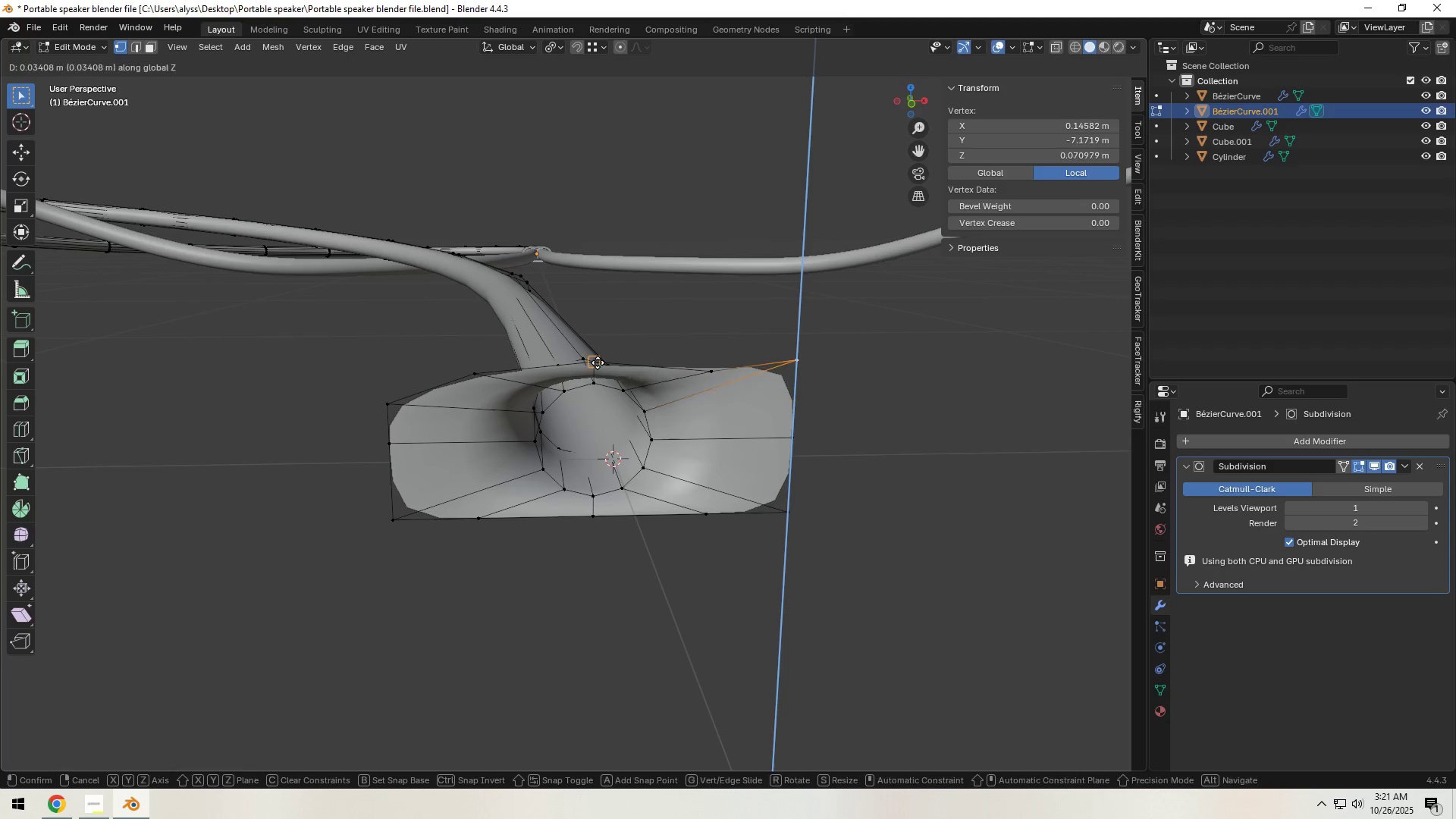 
hold_key(key=ControlLeft, duration=0.46)
left_click([598, 362])
 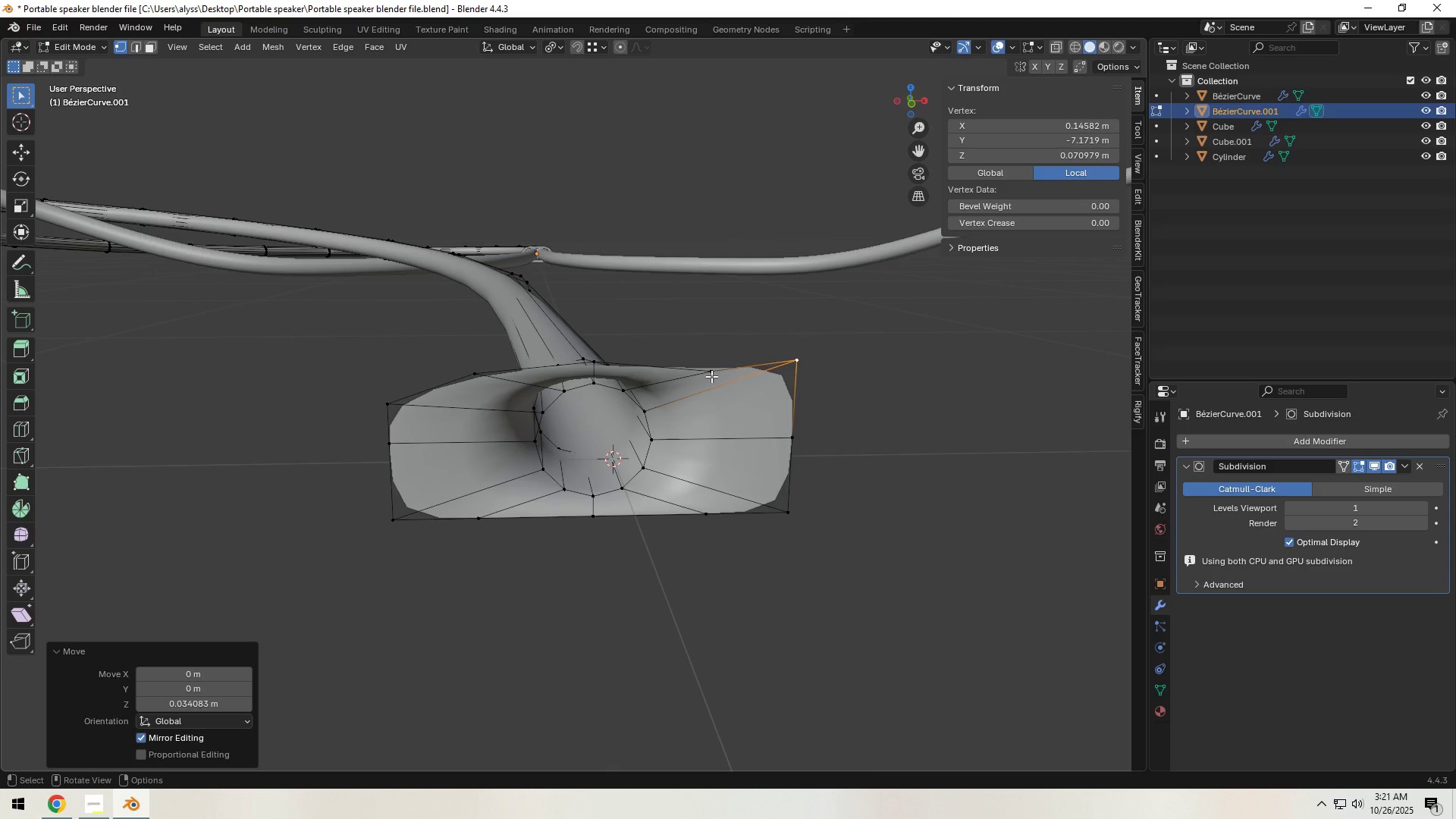 
left_click([711, 376])
 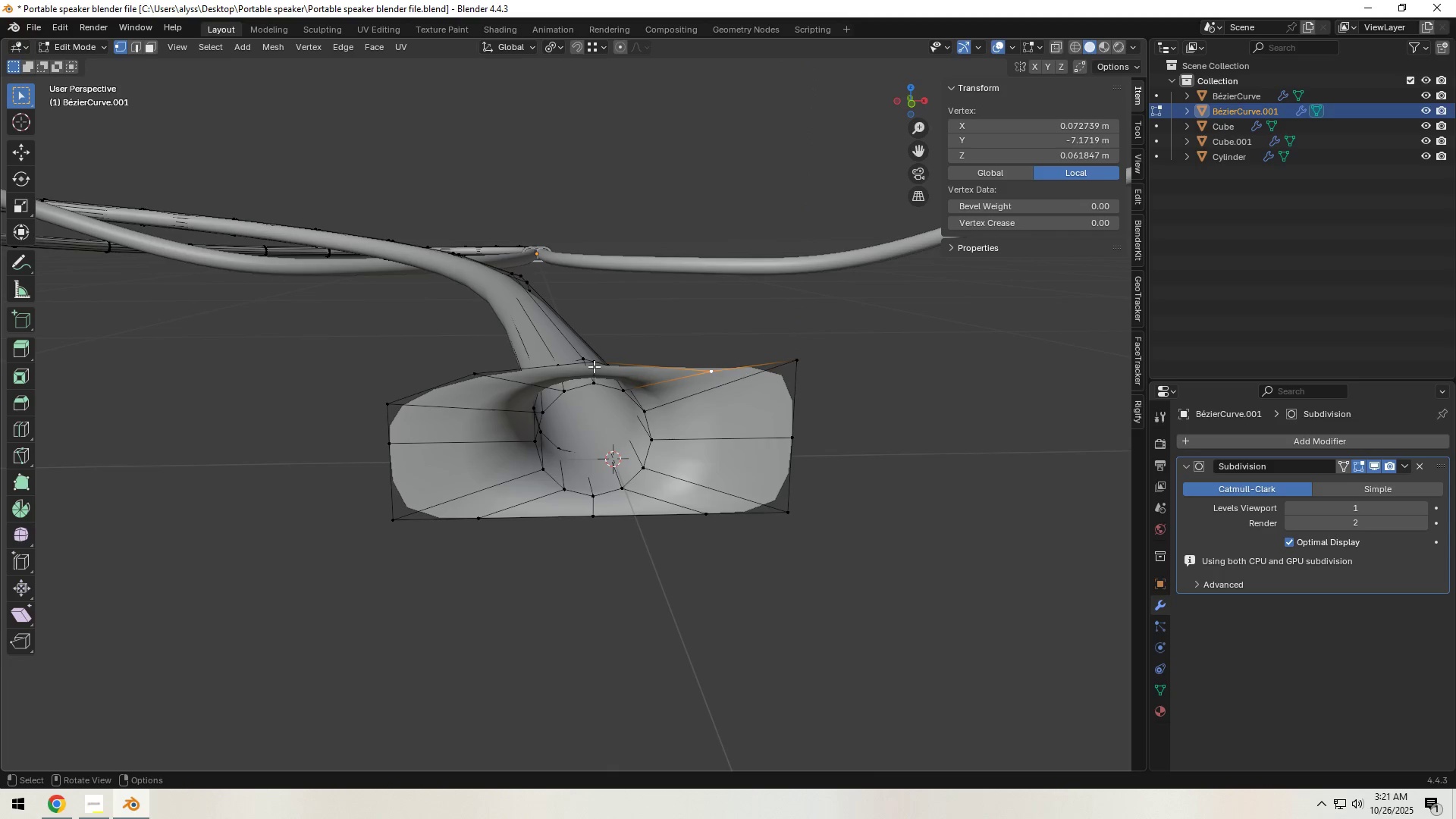 
type(gz)
 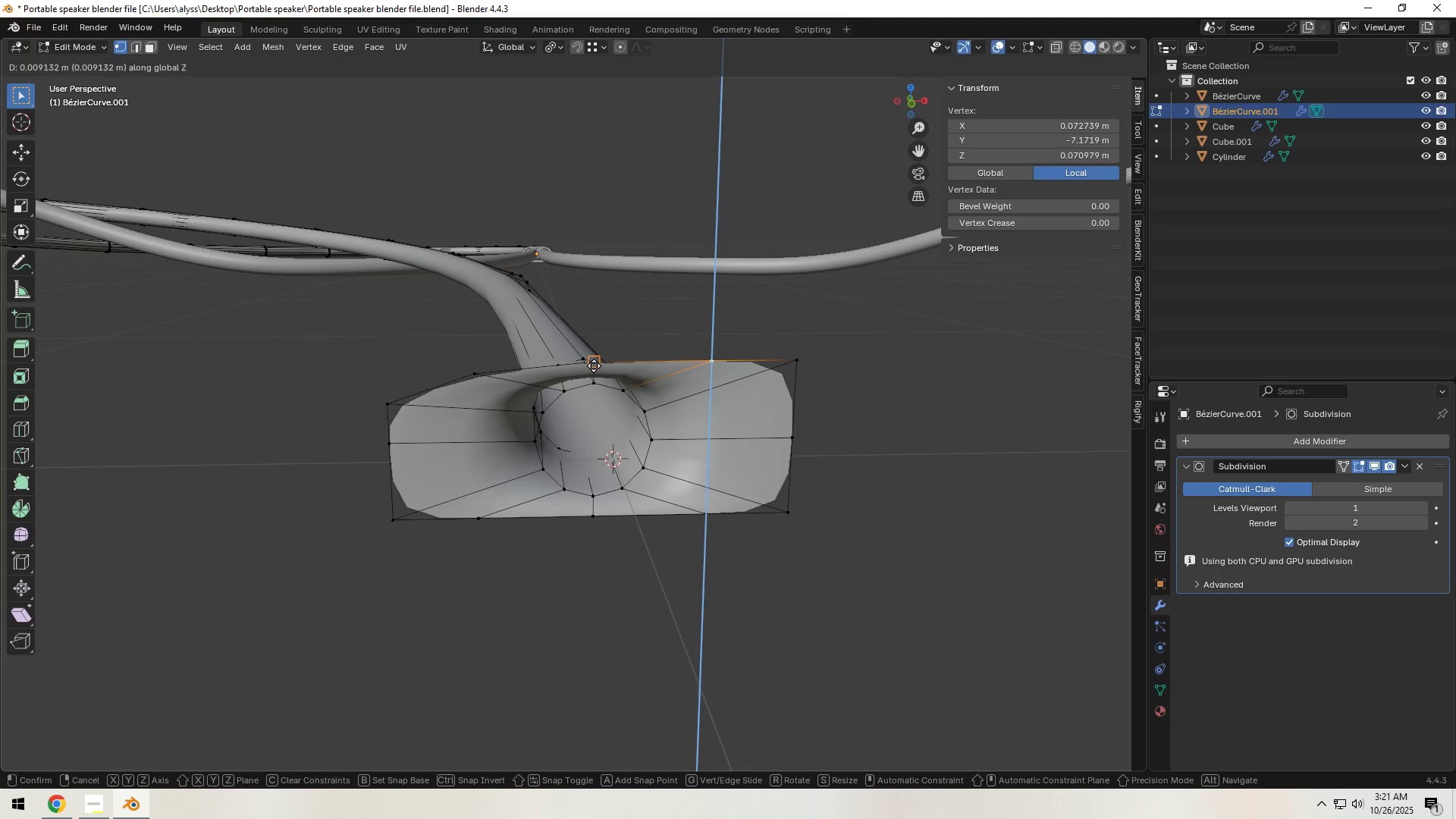 
hold_key(key=ControlLeft, duration=0.51)
left_click([594, 366])
 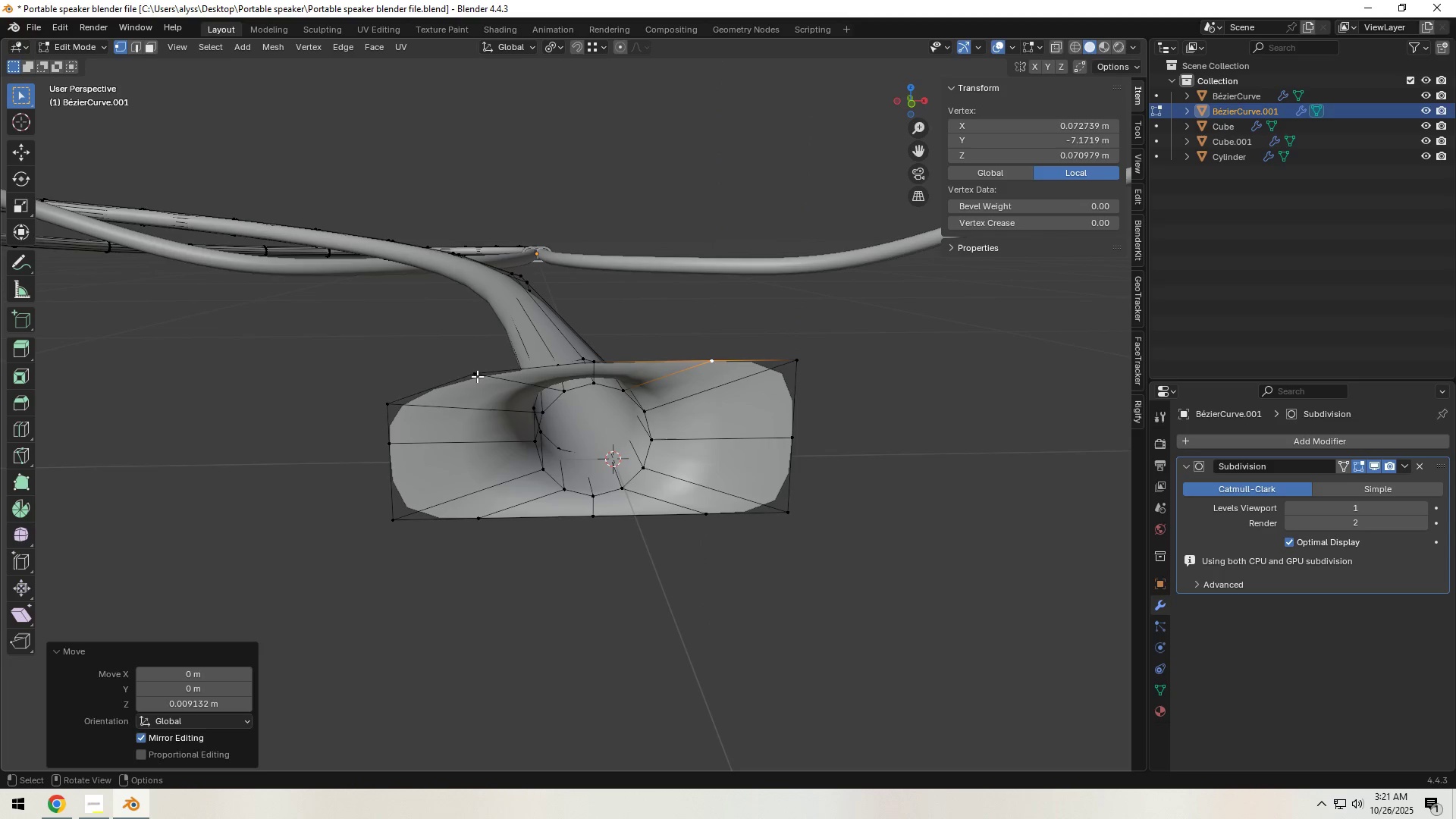 
left_click([475, 376])
 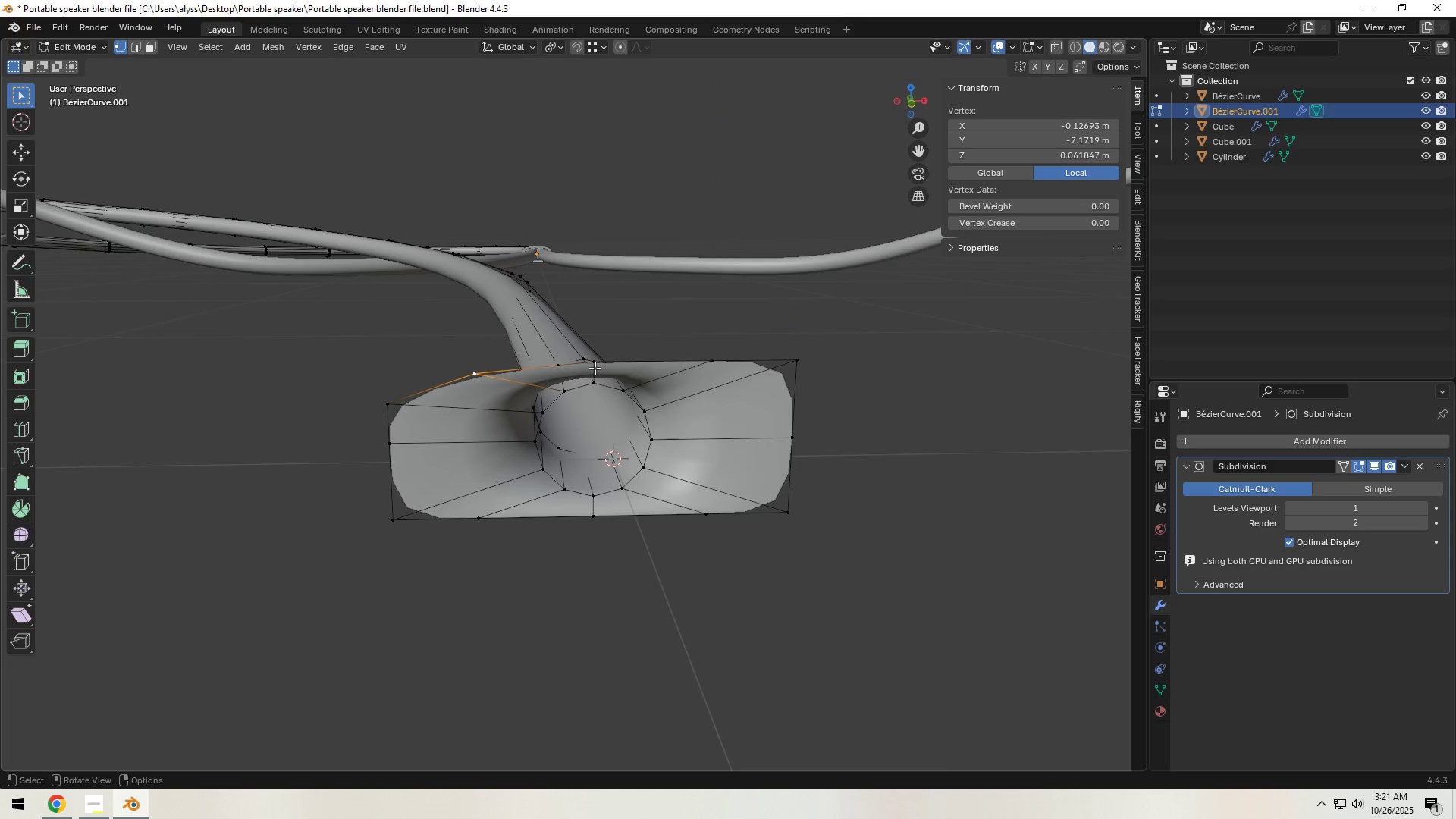 
type(gz)
 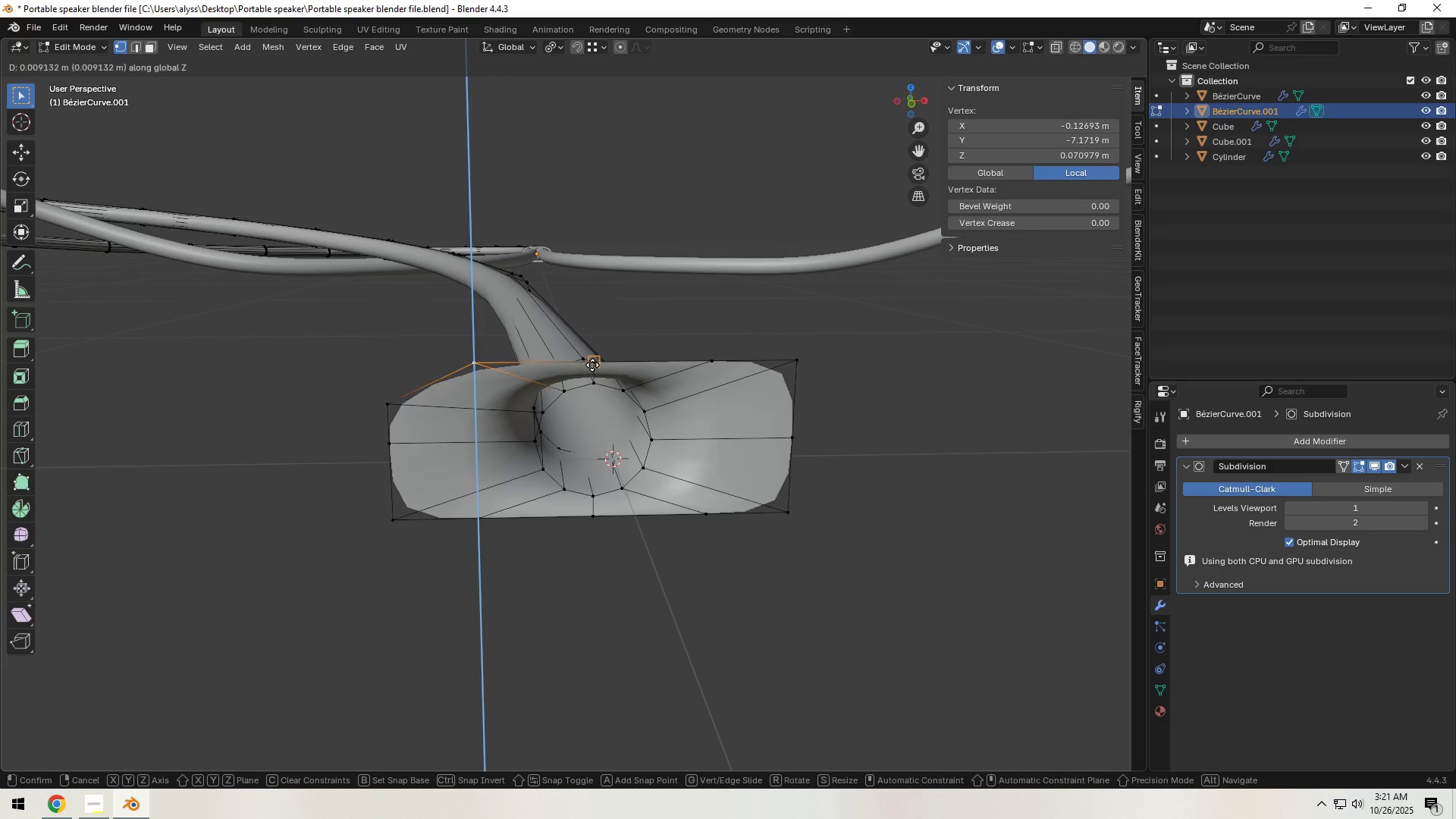 
hold_key(key=ControlLeft, duration=0.46)
left_click([592, 365])
 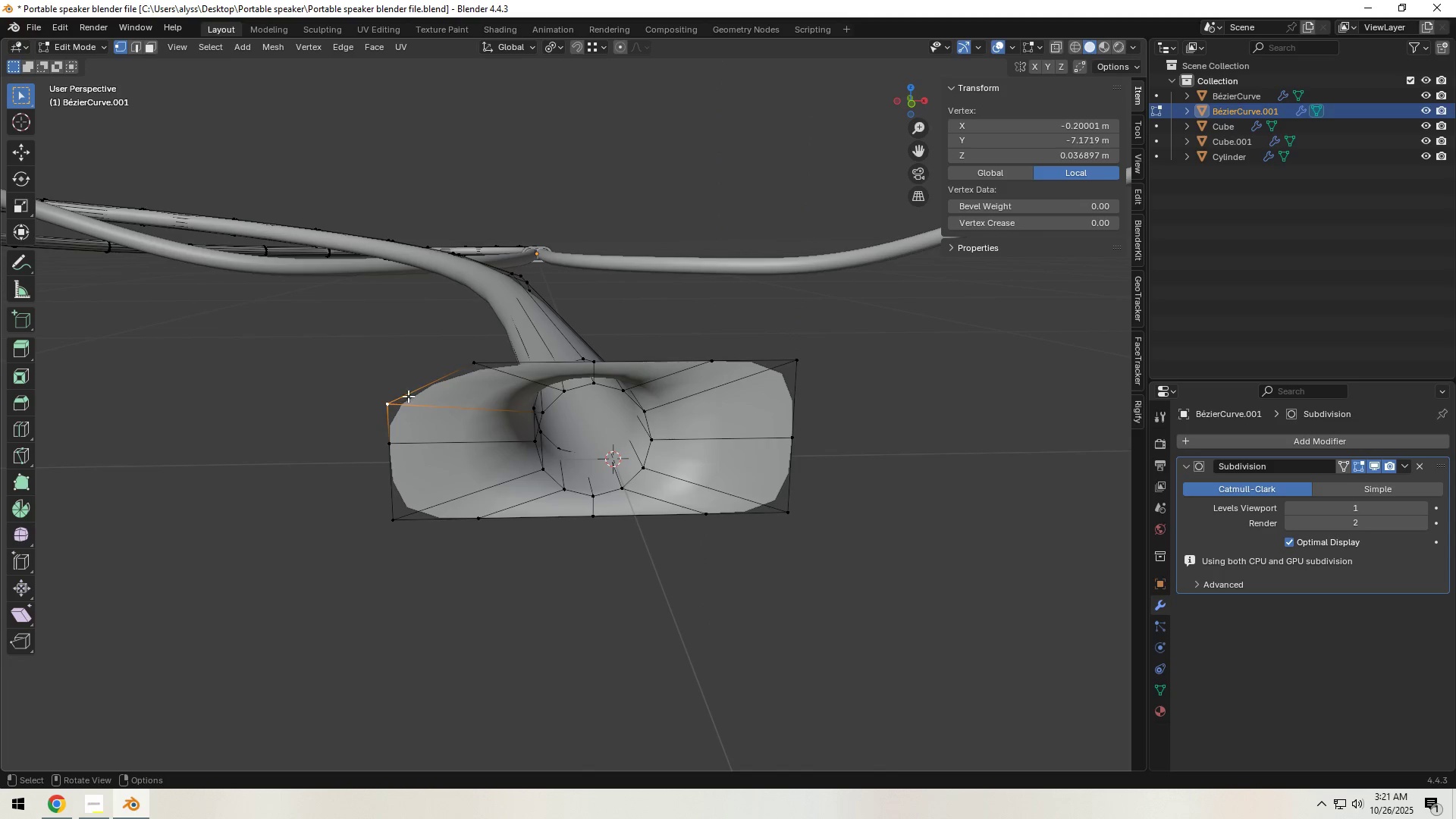 
type(gz)
 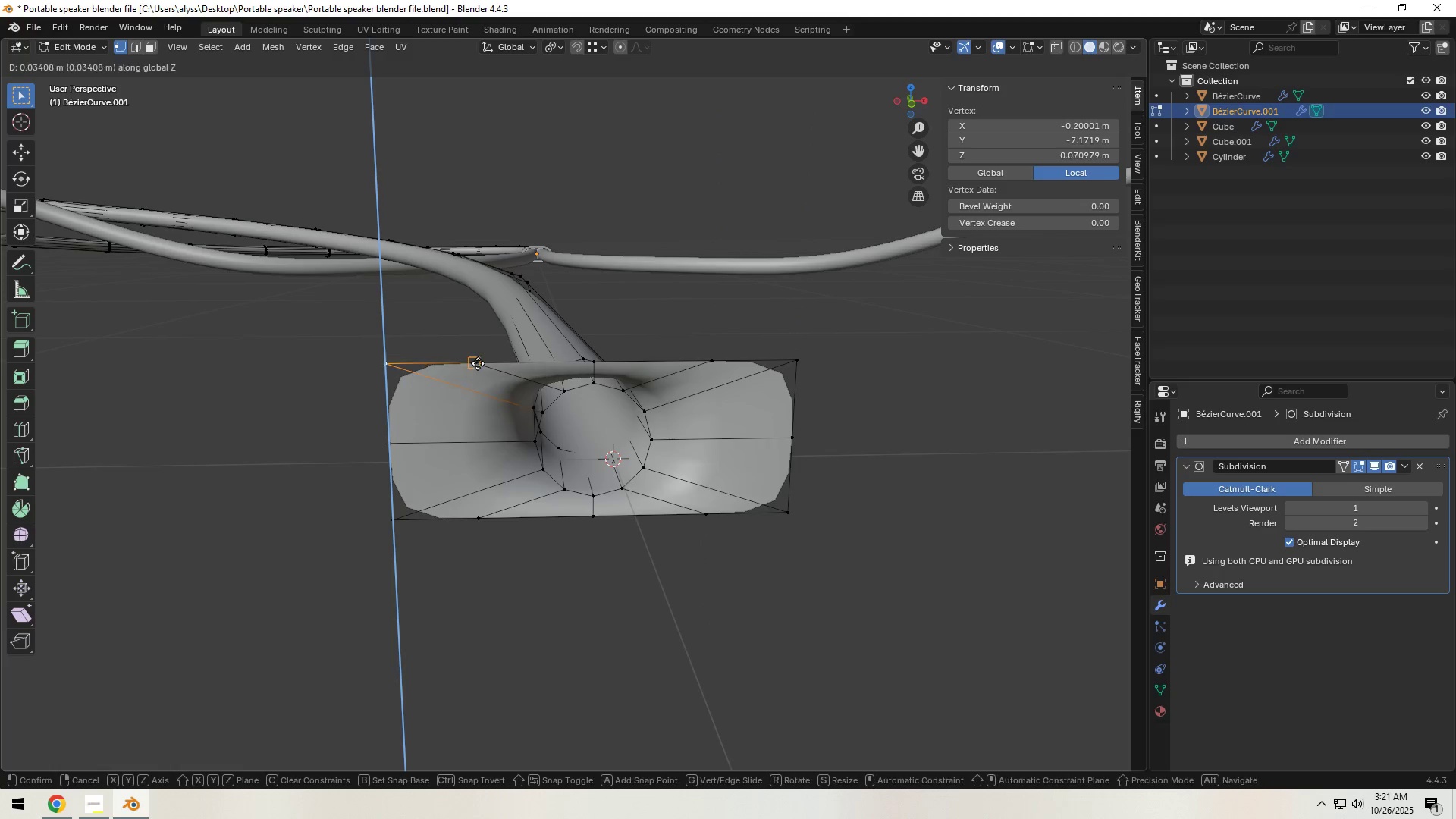 
hold_key(key=ControlLeft, duration=0.45)
left_click([478, 363])
 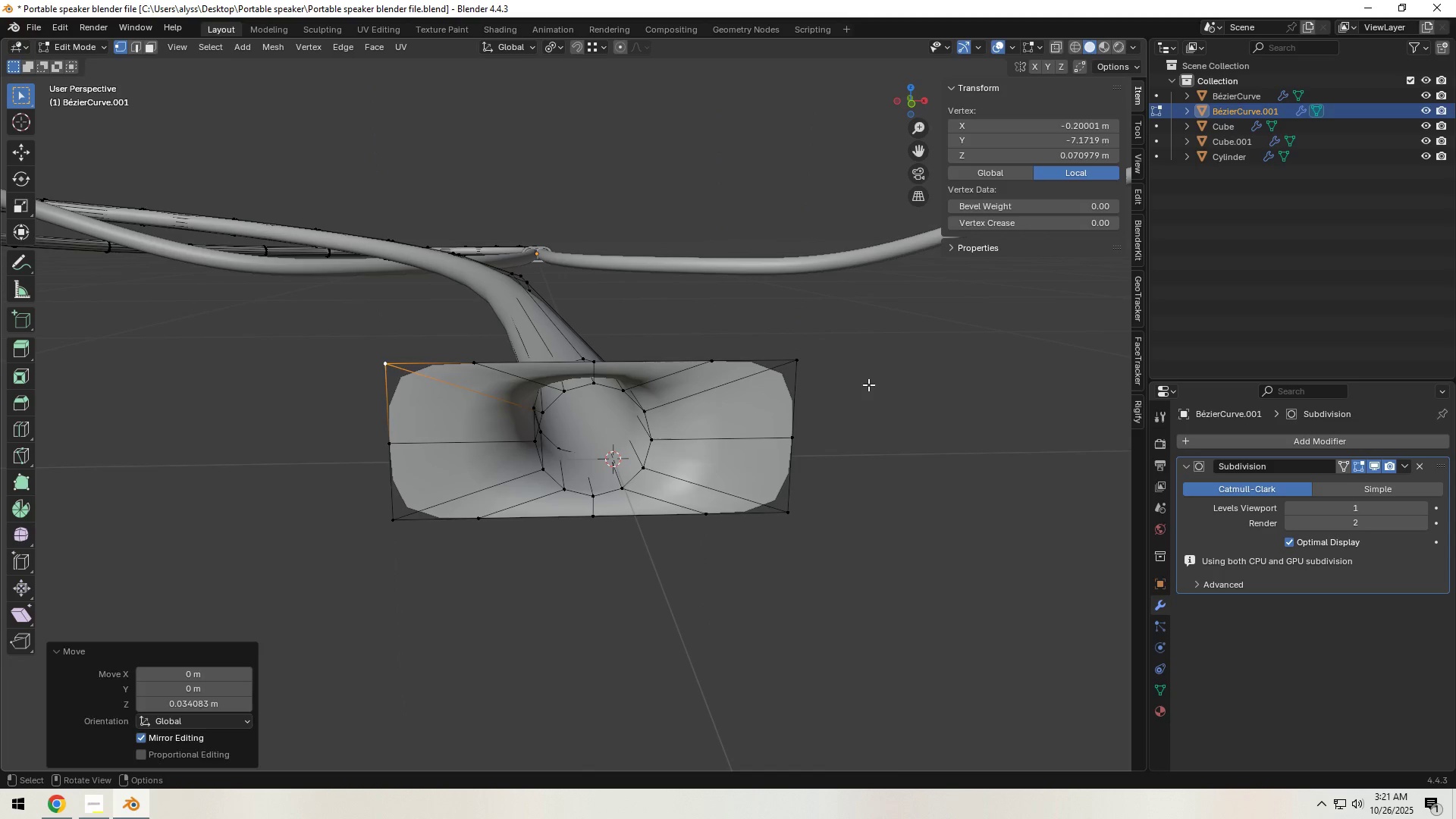 
double_click([889, 384])
 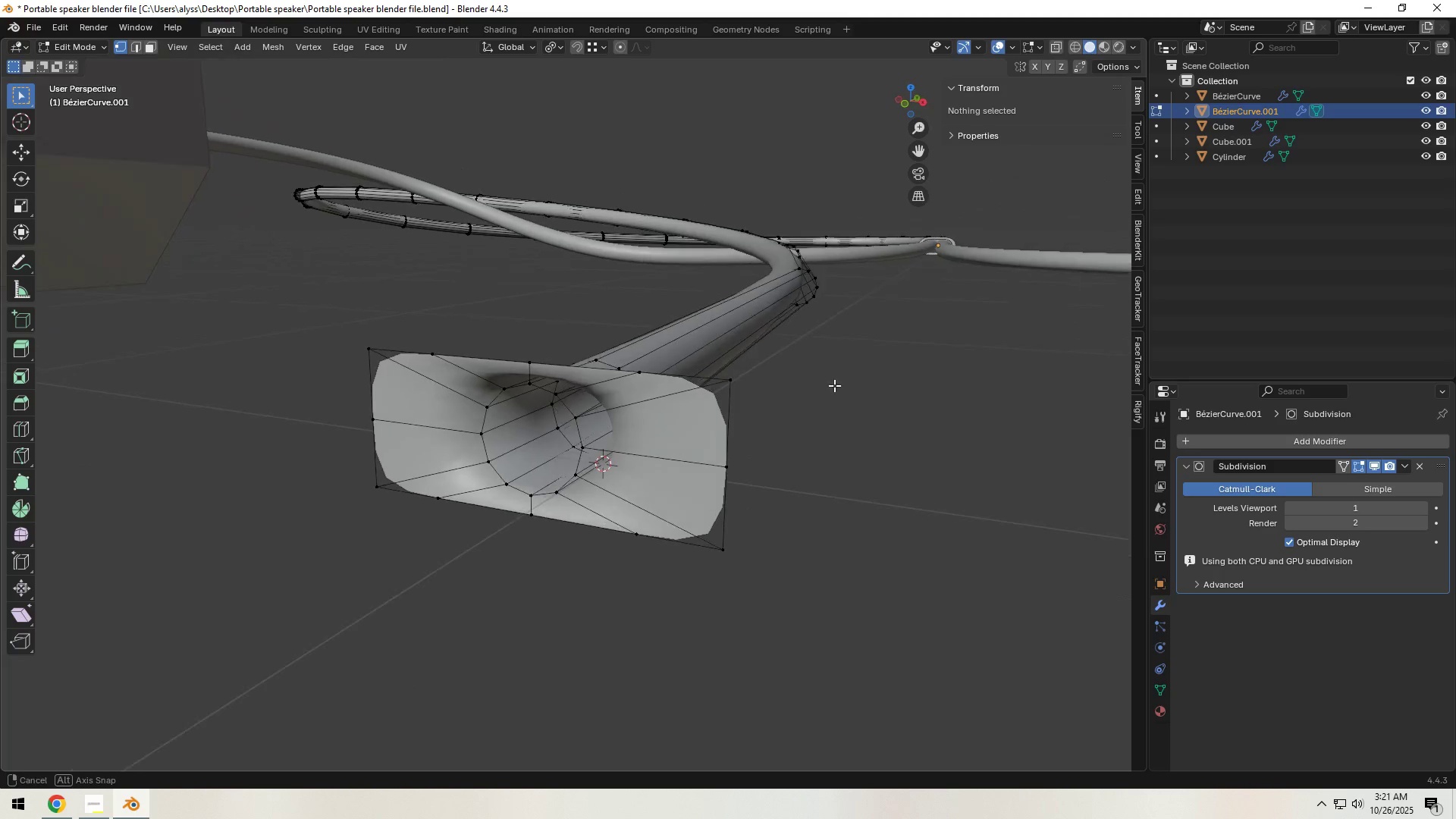 
left_click([642, 377])
 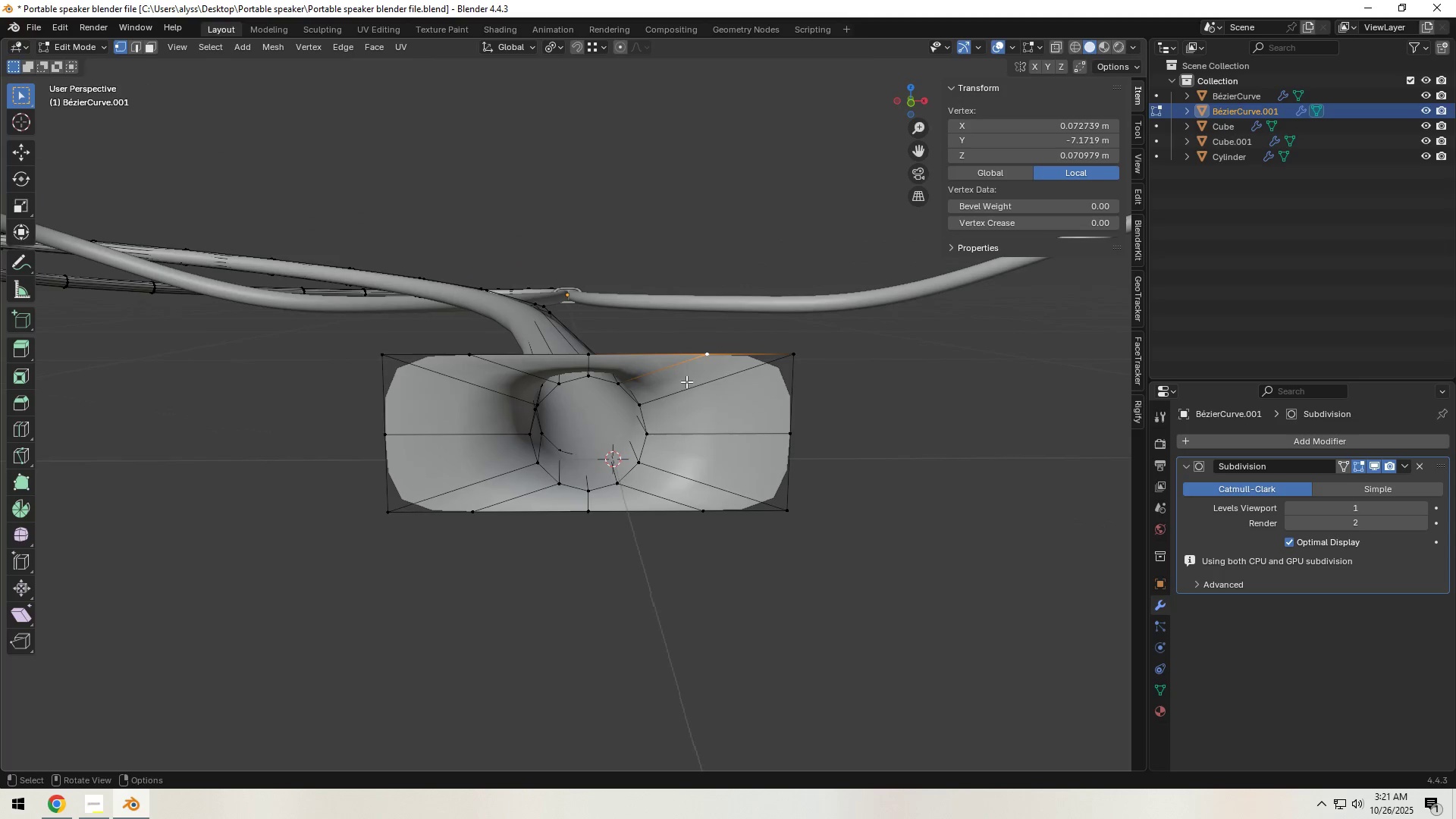 
hold_key(key=ShiftLeft, duration=1.5)
left_click([476, 360])
 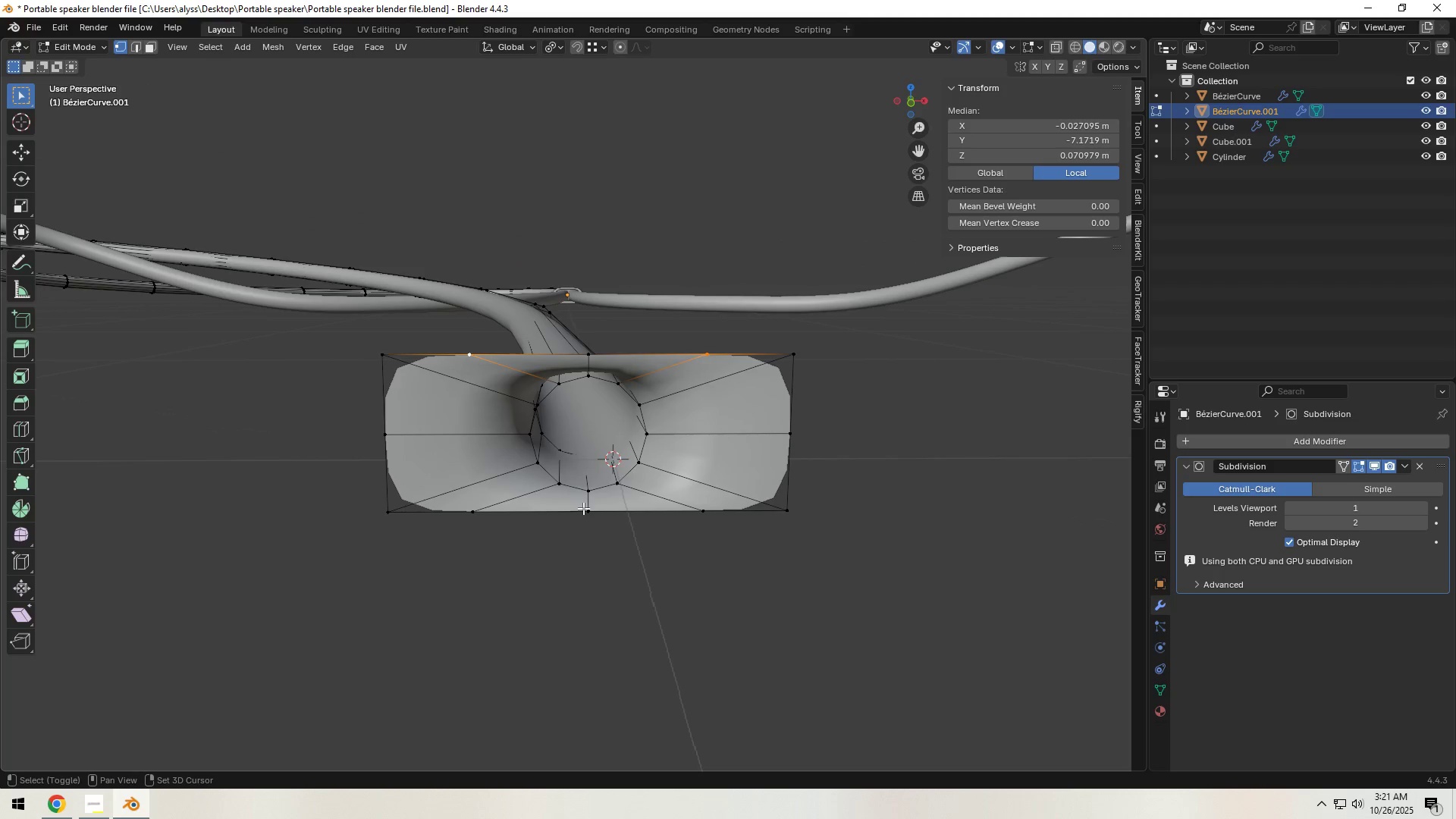 
left_click_drag(start_coordinate=[482, 519], to_coordinate=[485, 519])
 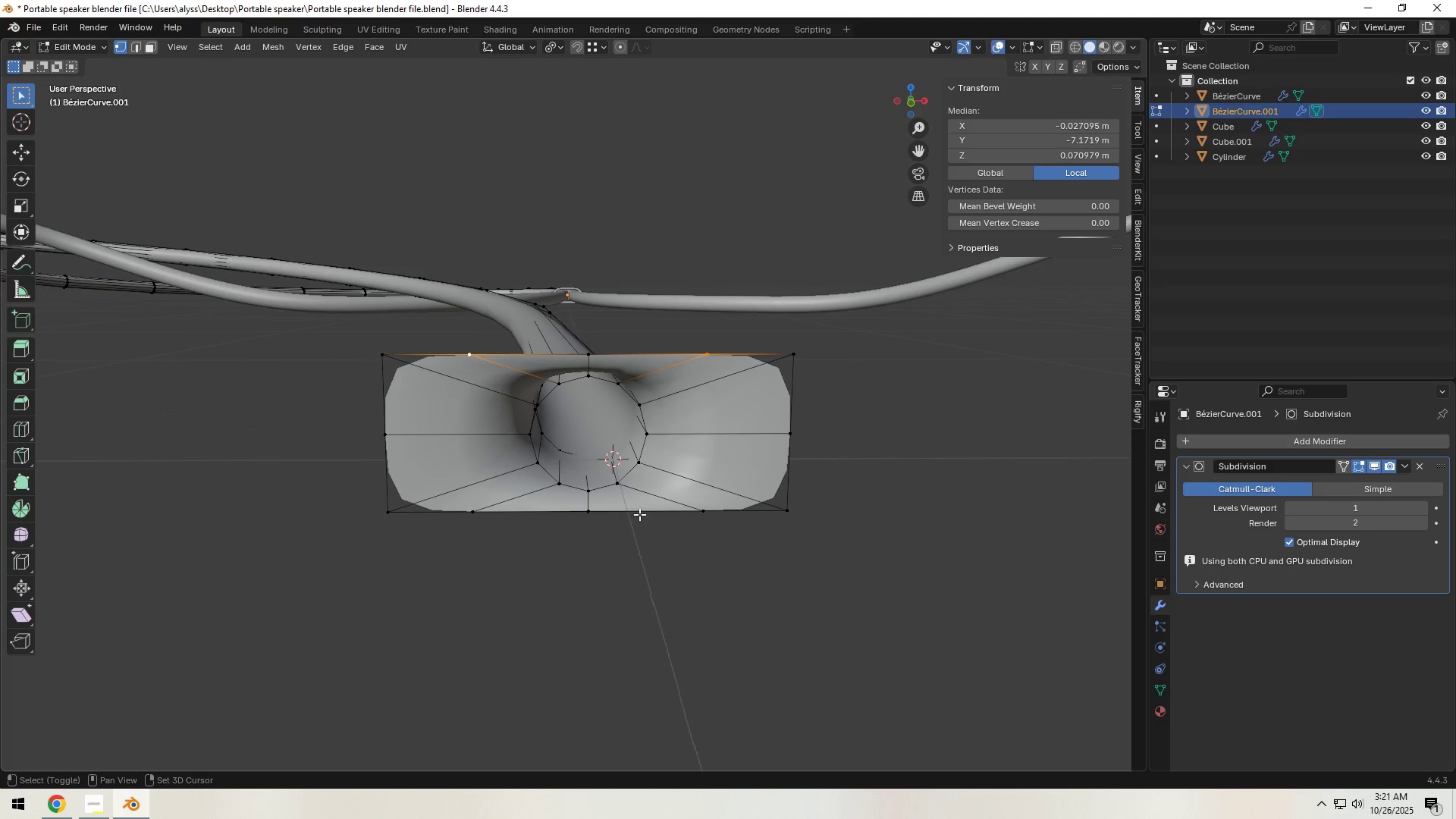 
hold_key(key=ShiftLeft, duration=1.25)
left_click([693, 512])
 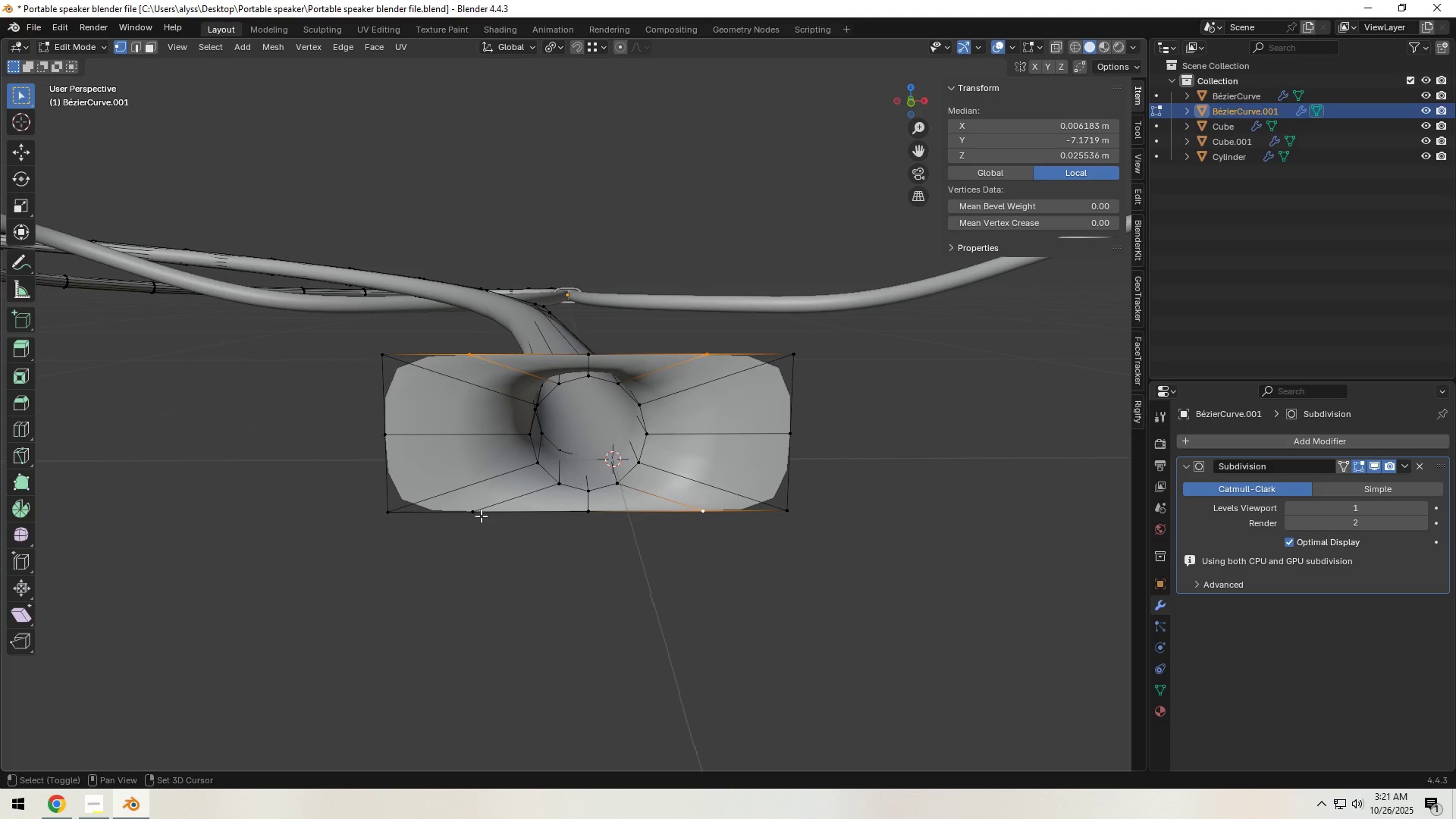 
left_click([478, 515])
 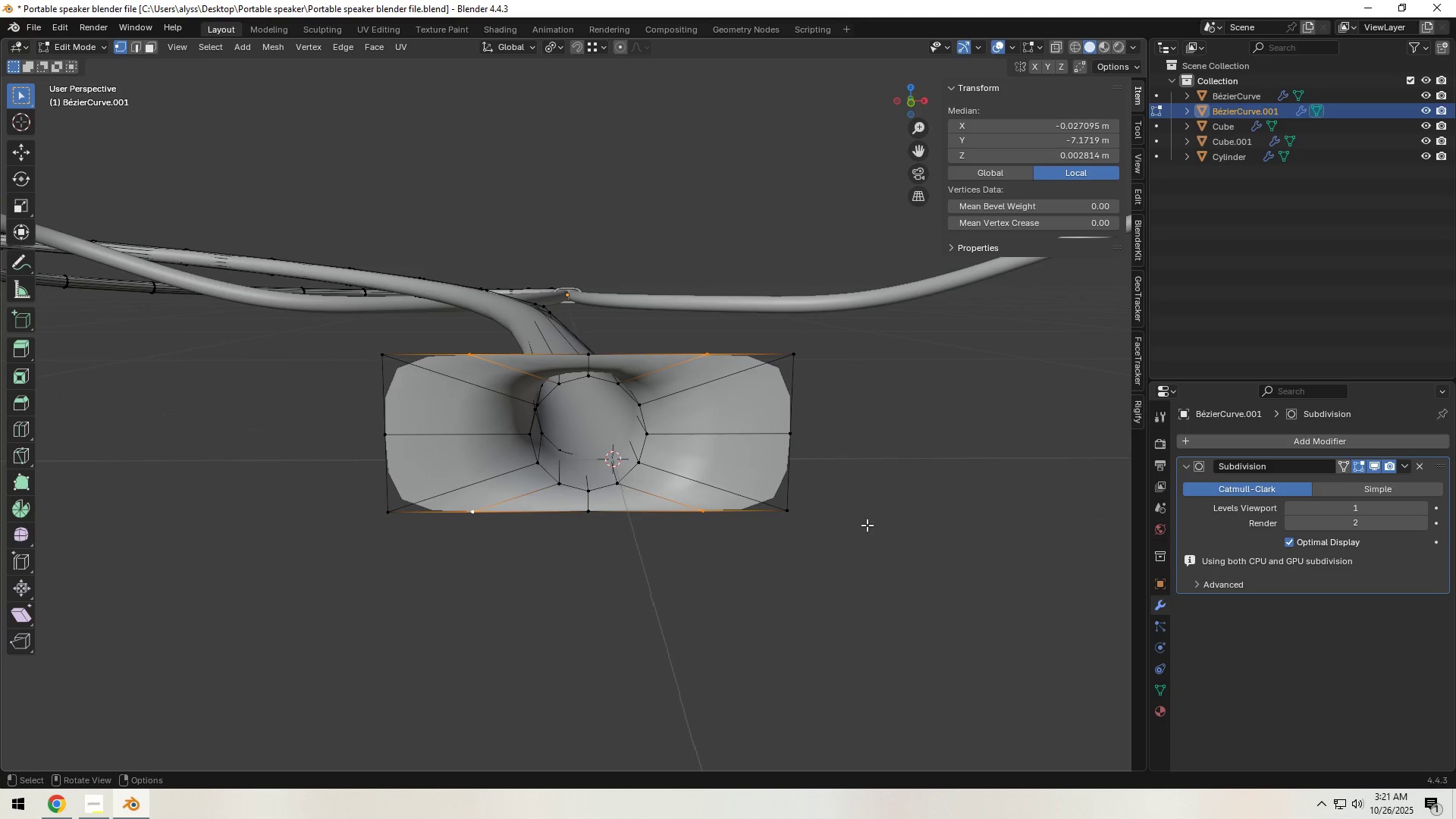 
type(syx)
 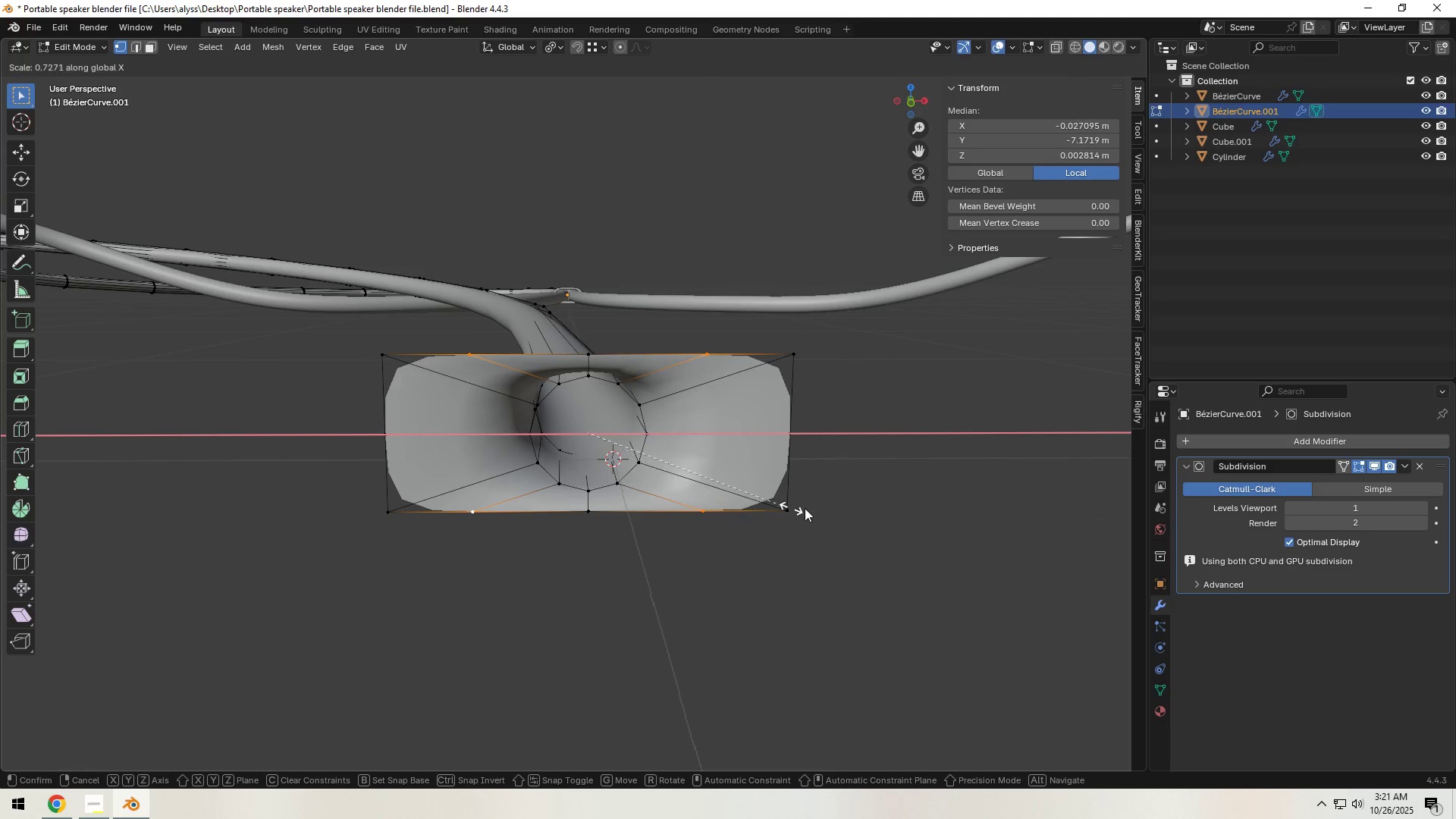 
right_click([806, 508])
 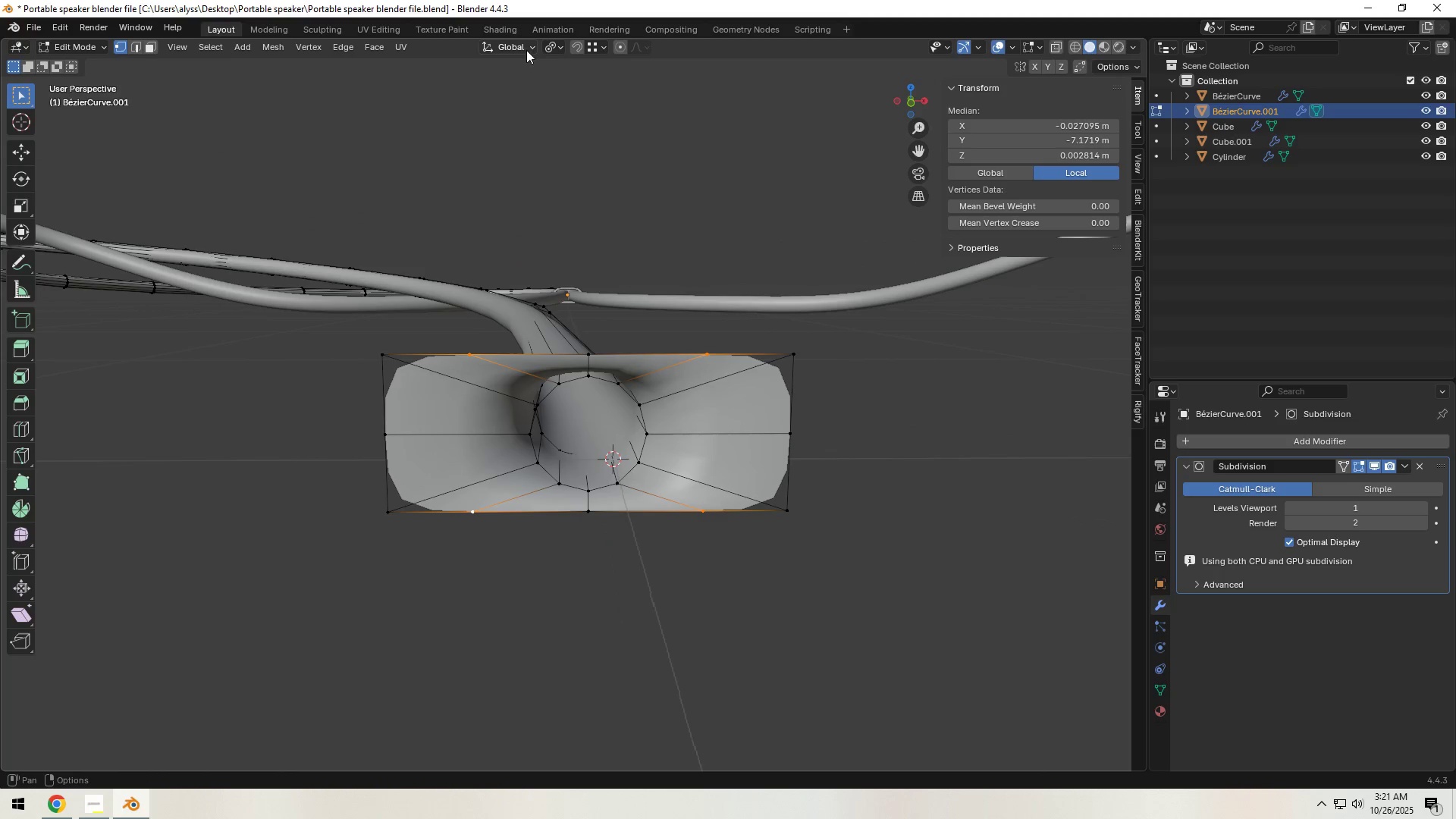 
left_click([552, 47])
 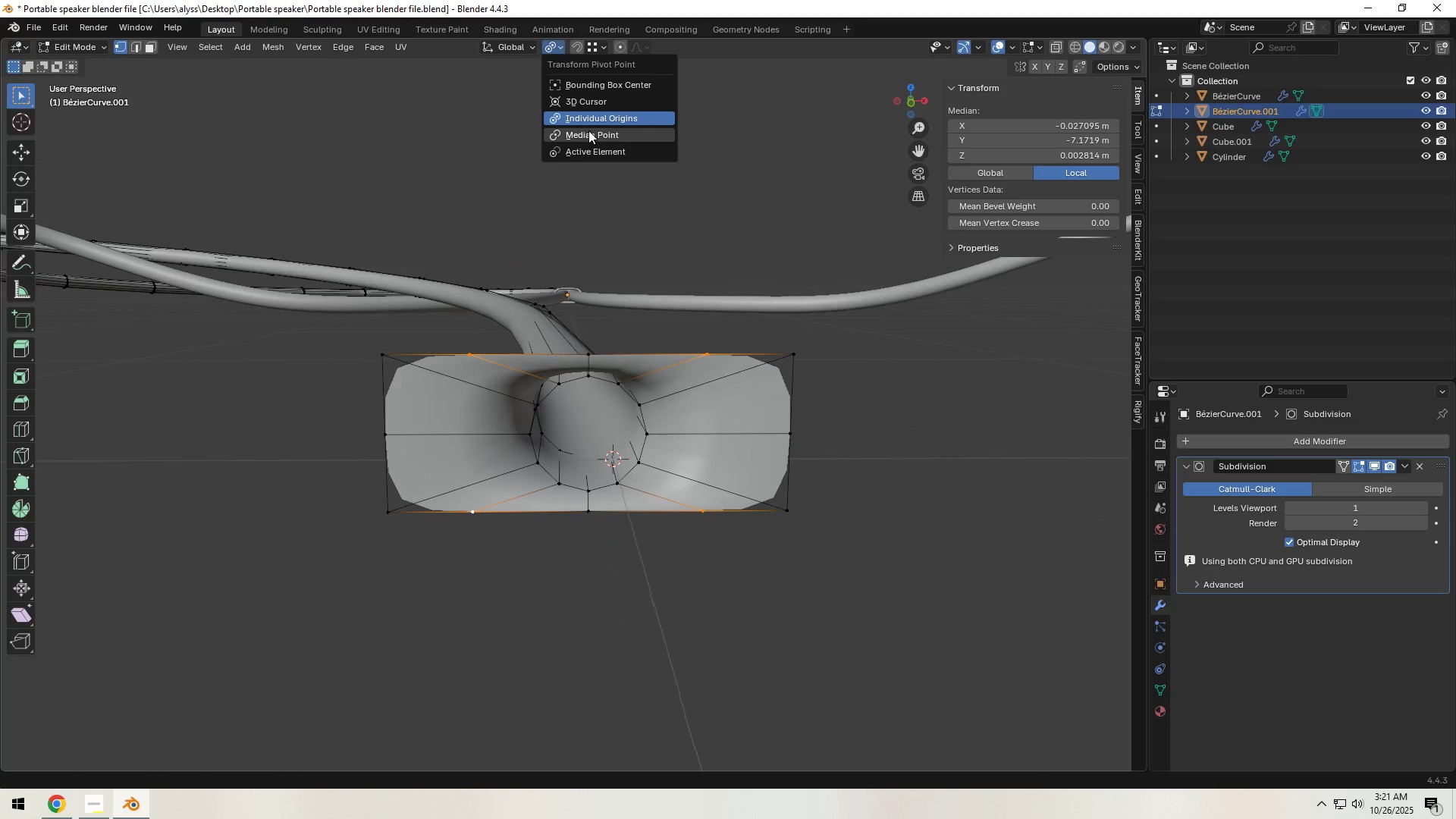 
left_click([588, 130])
 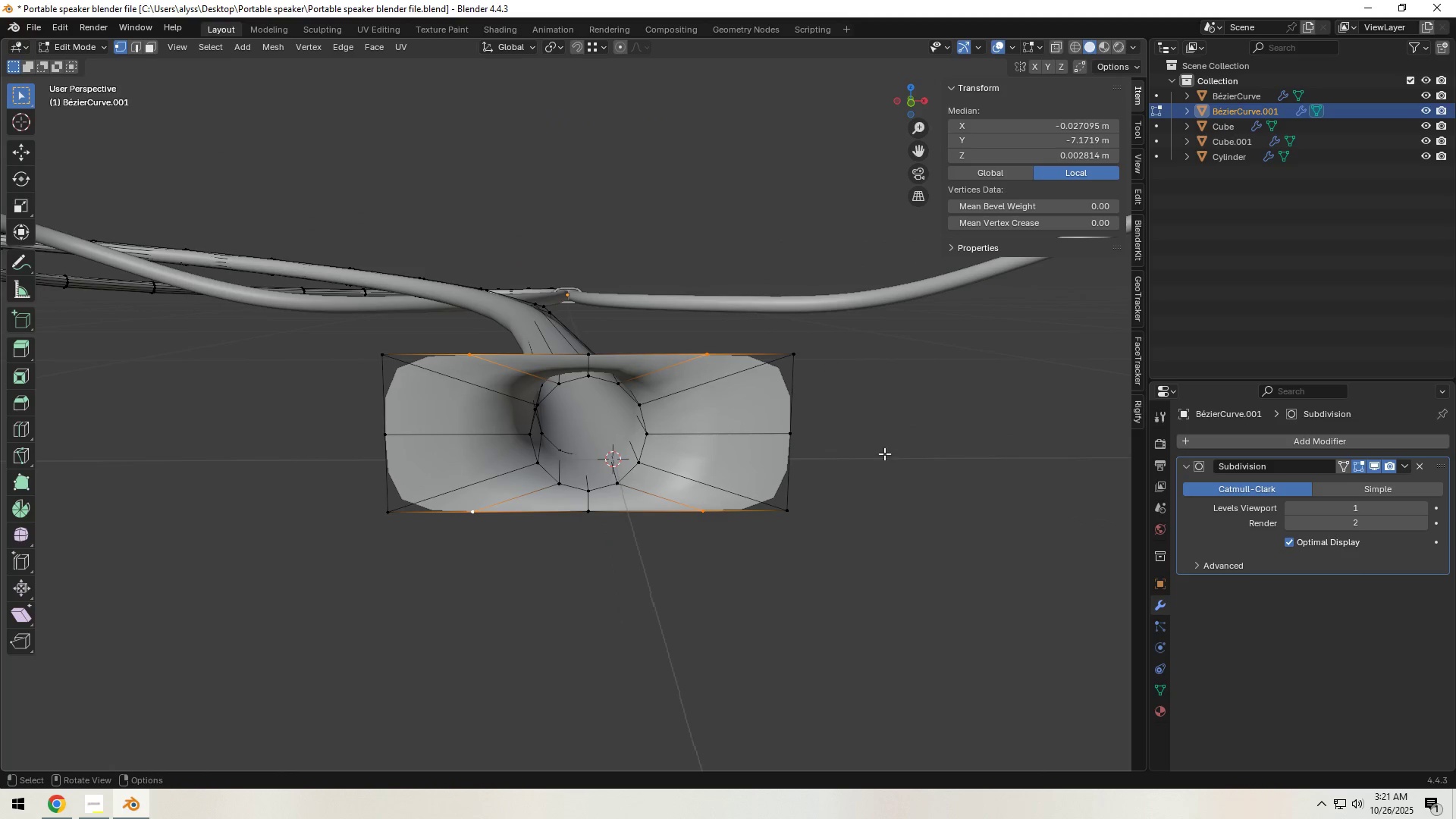 
type(sx)
 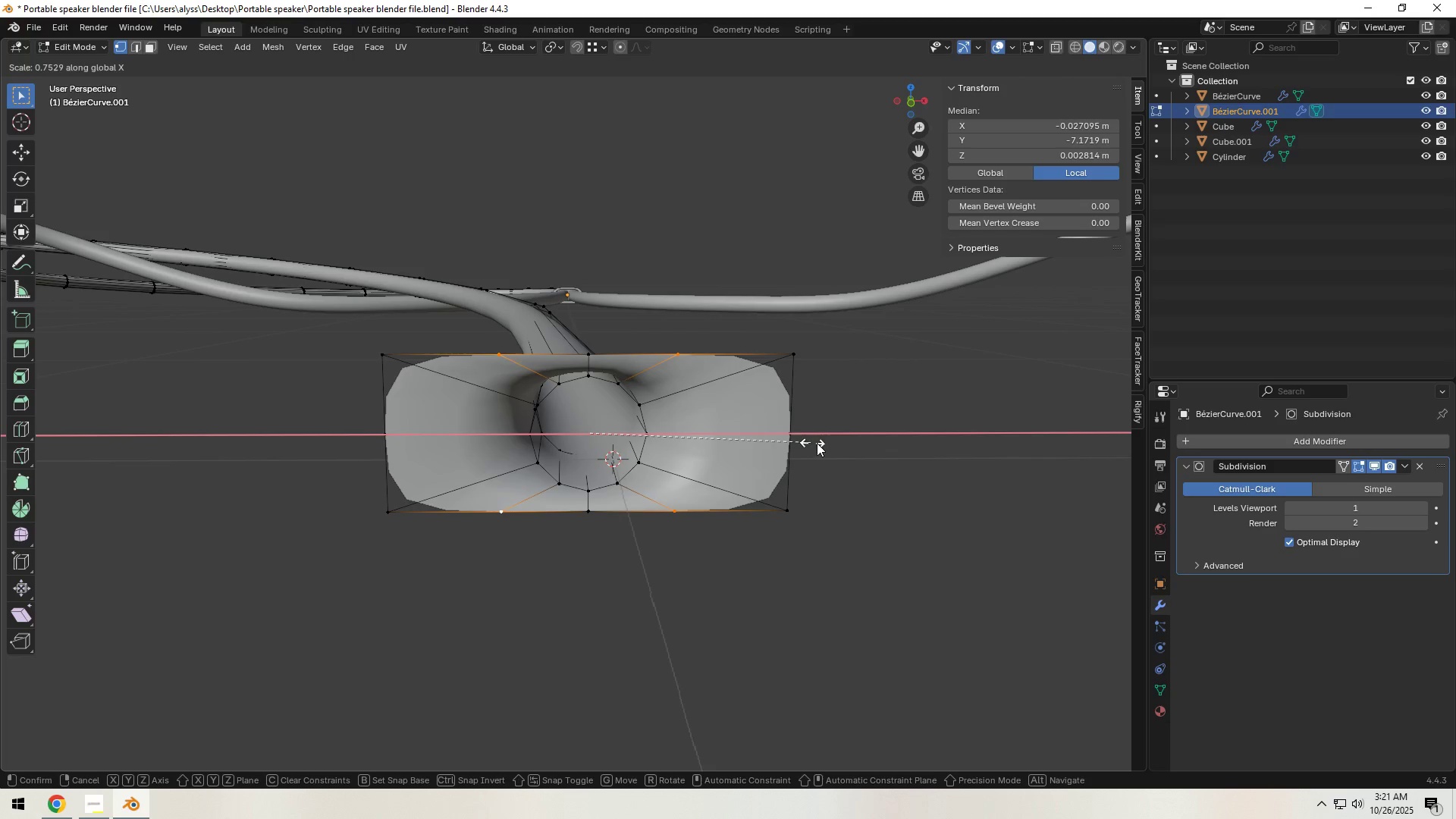 
left_click([820, 442])
 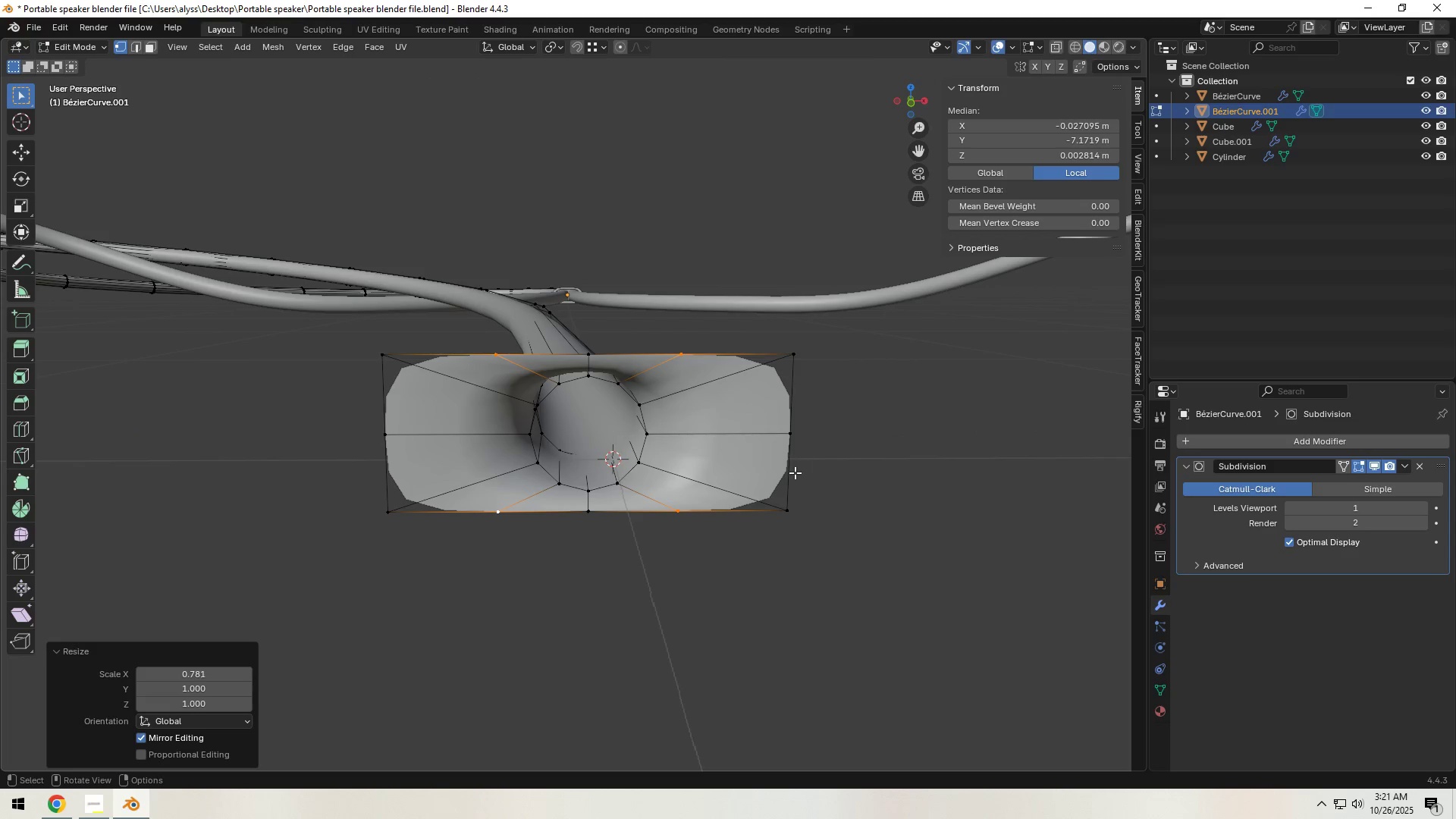 
hold_key(key=AltLeft, duration=0.54)
left_click([795, 474])
 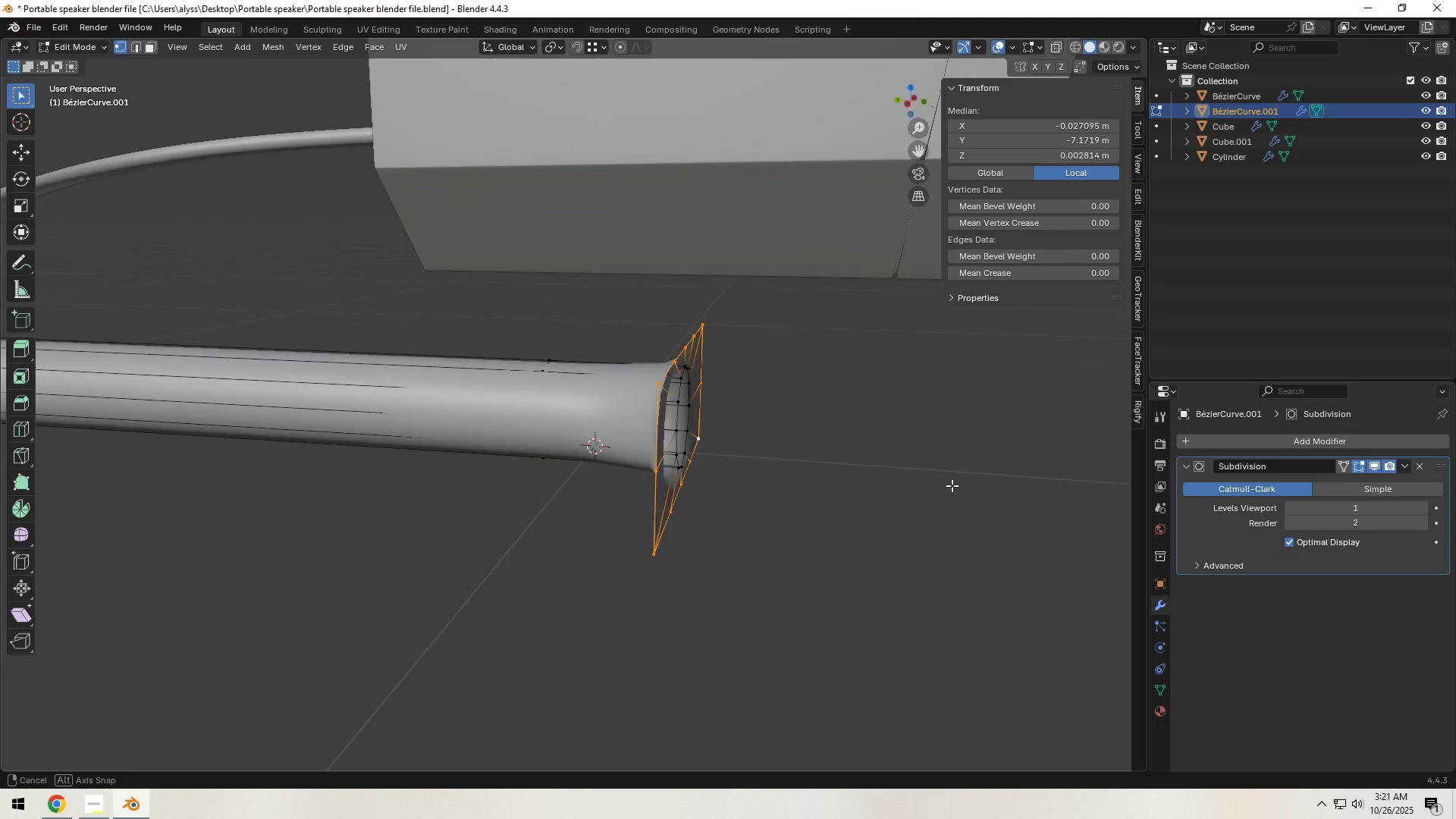 
key(E)
 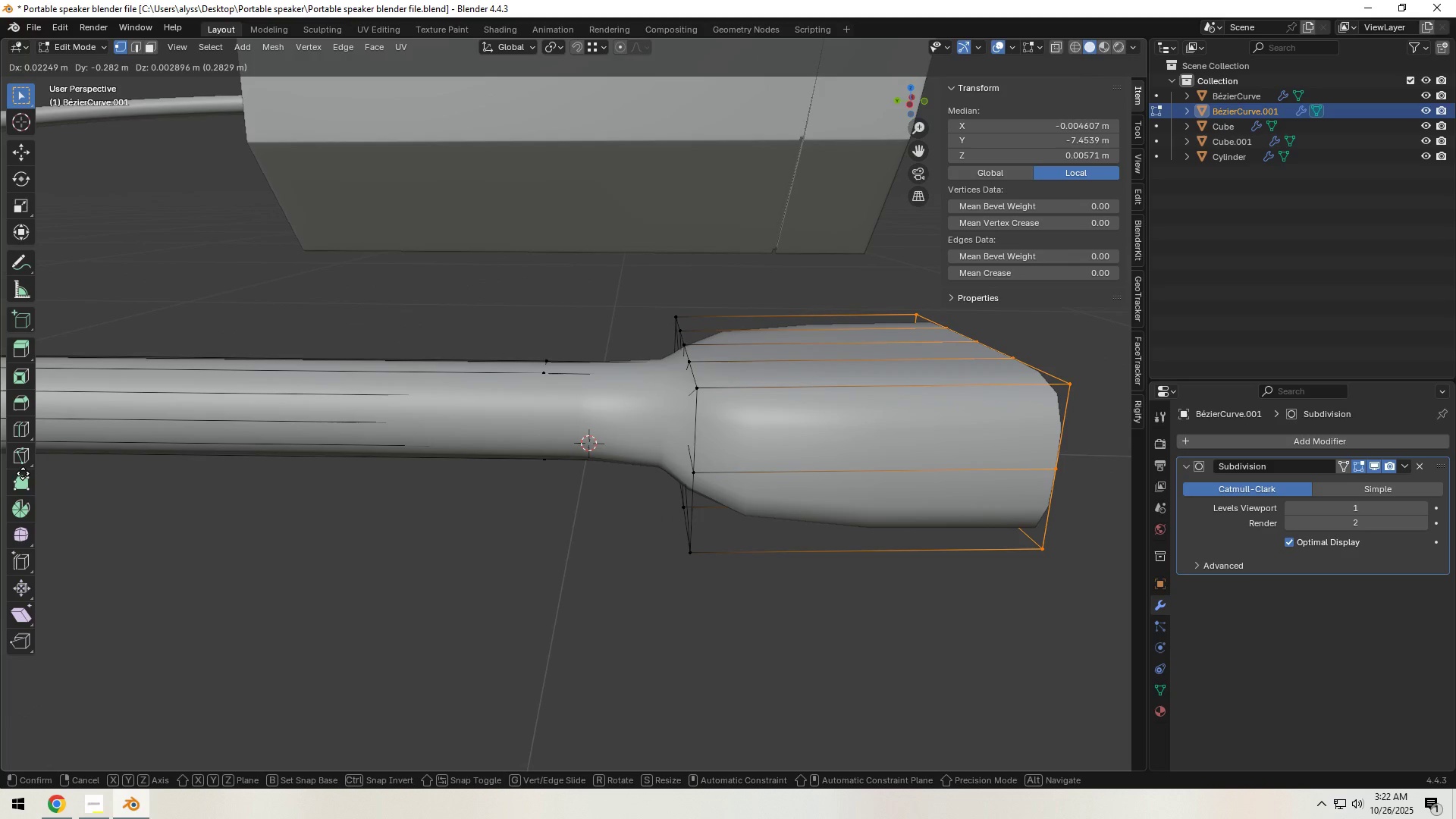 
key(Y)
 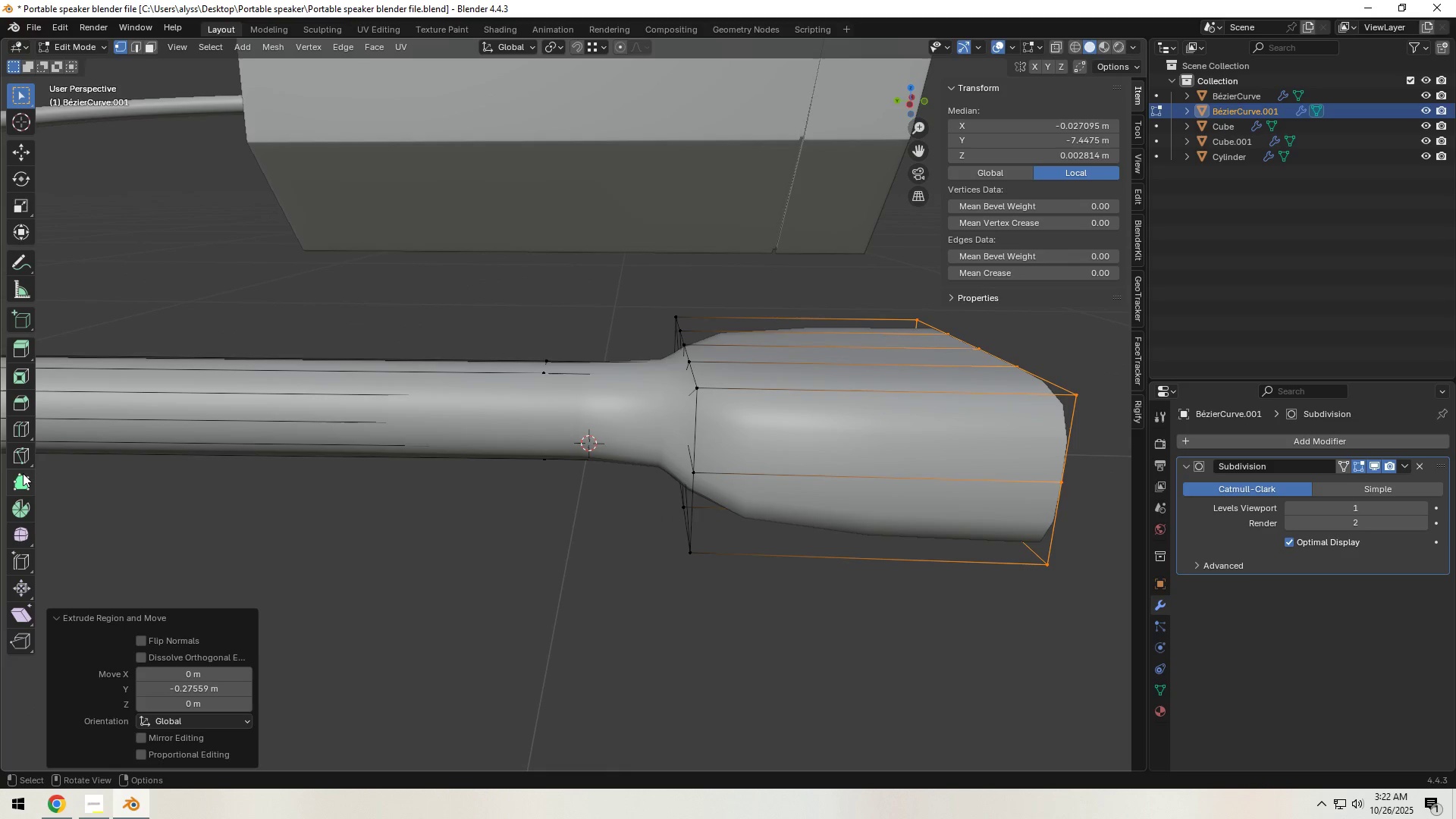 
left_click([23, 473])
 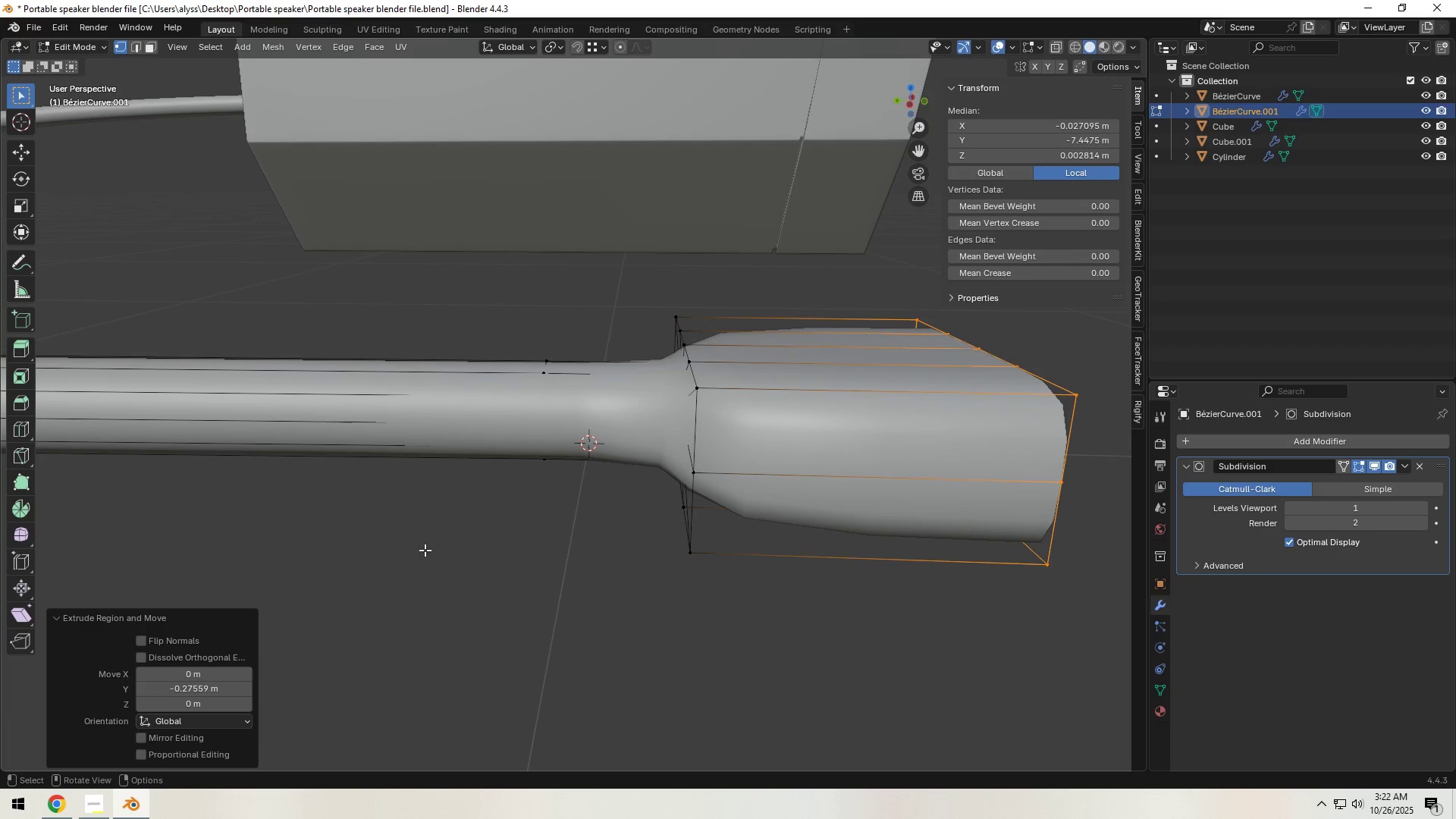 
left_click([611, 537])
 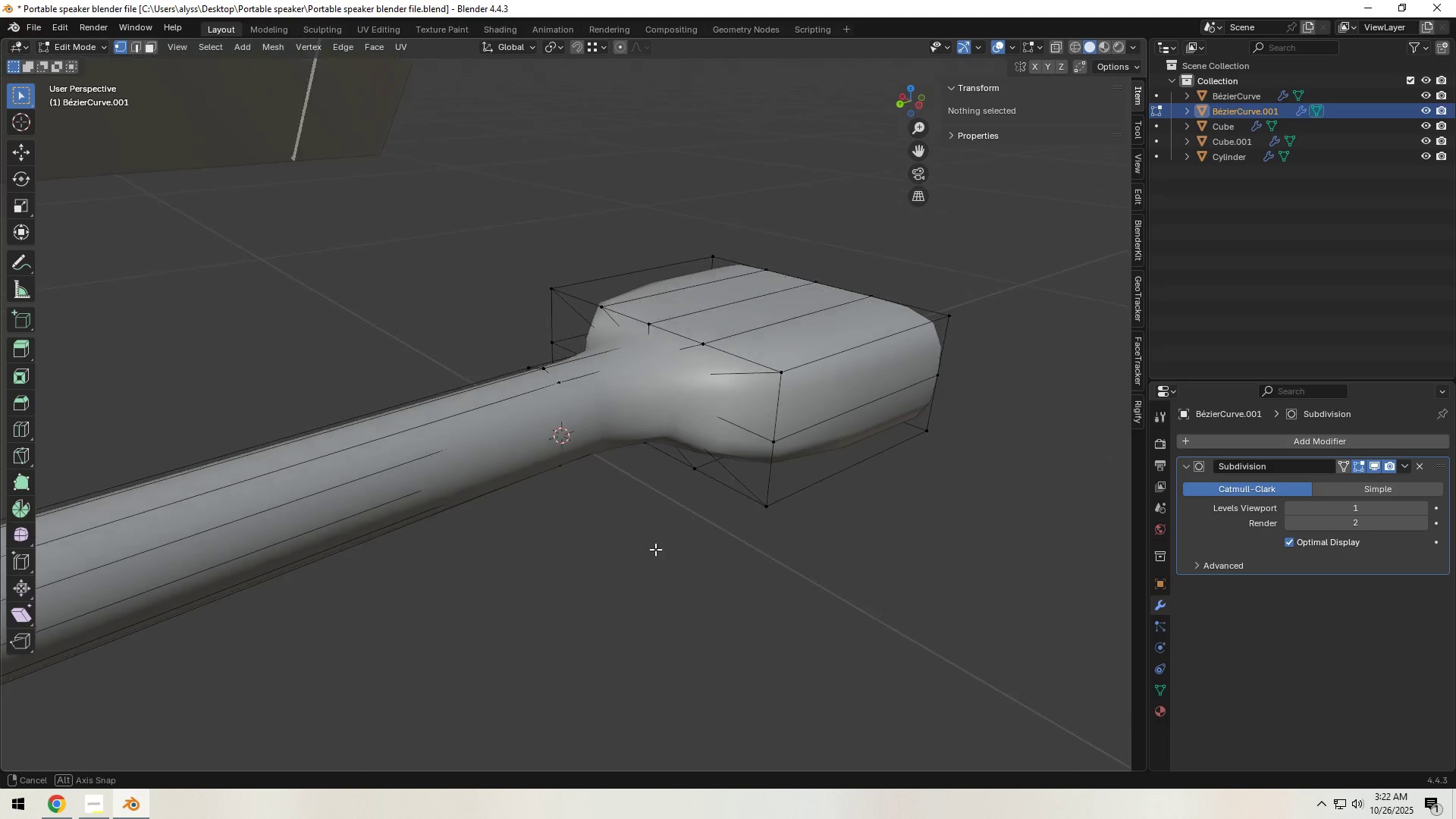 
key(Control+R)
 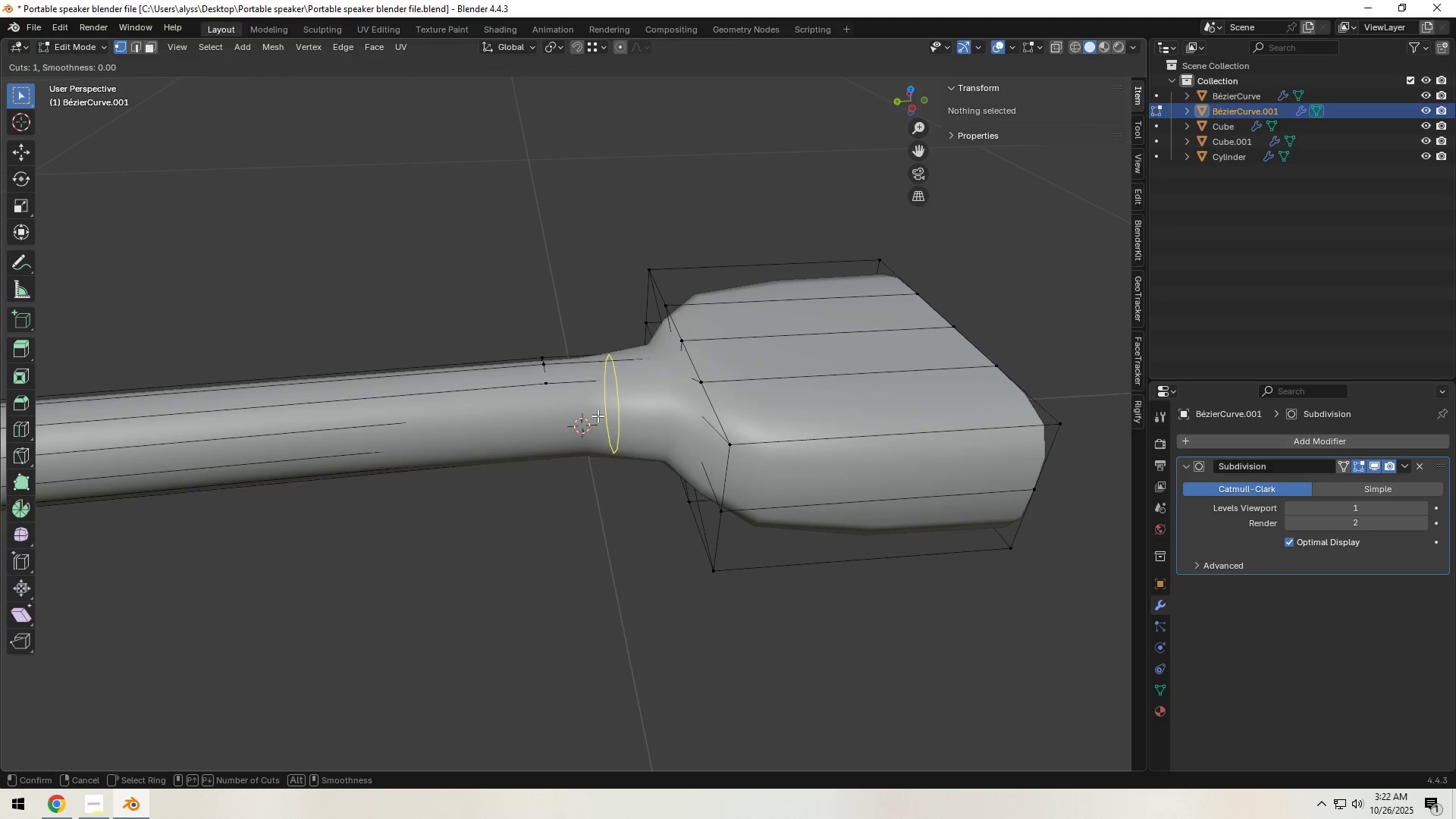 
left_click([598, 416])
 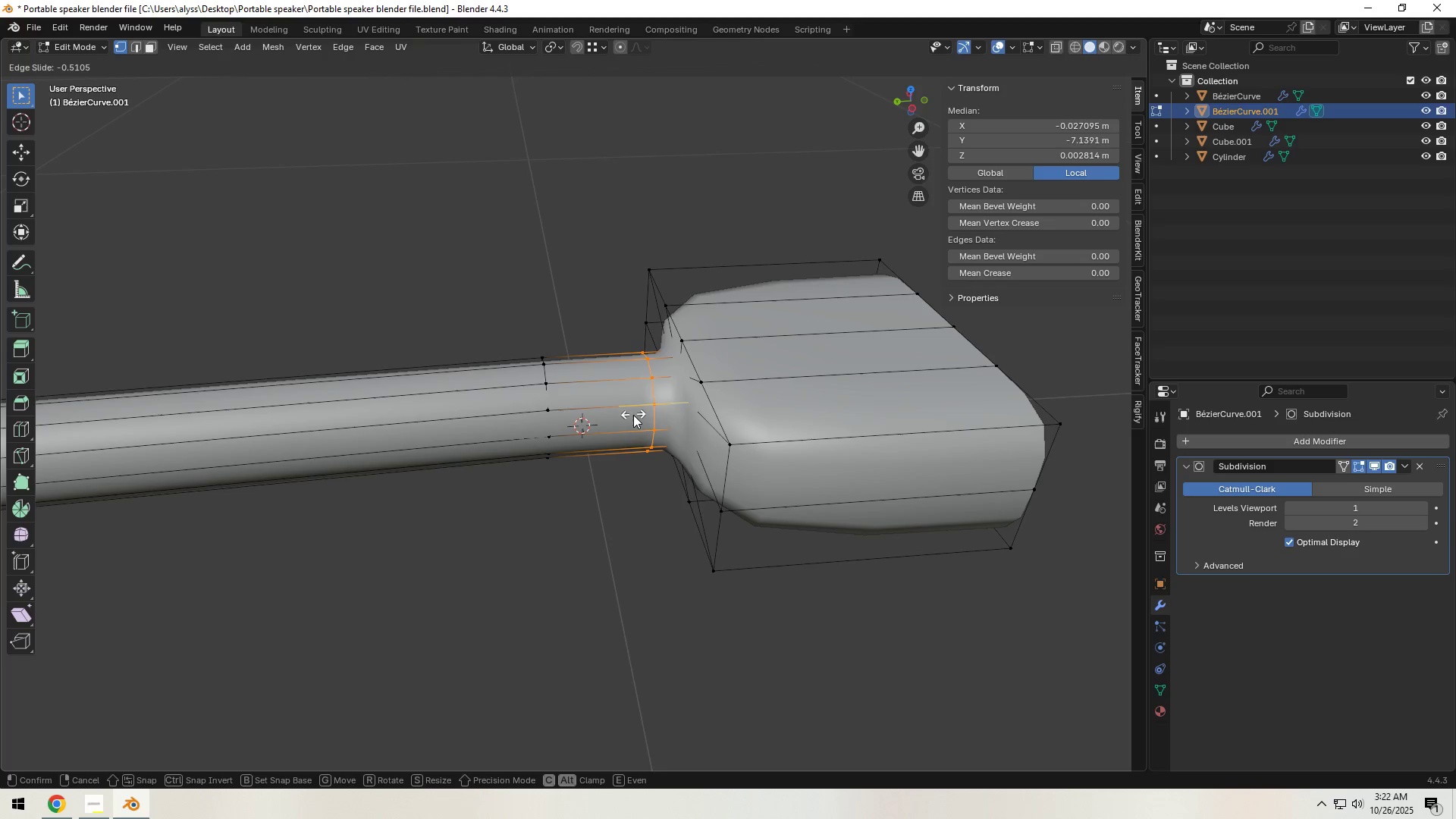 
left_click([632, 416])
 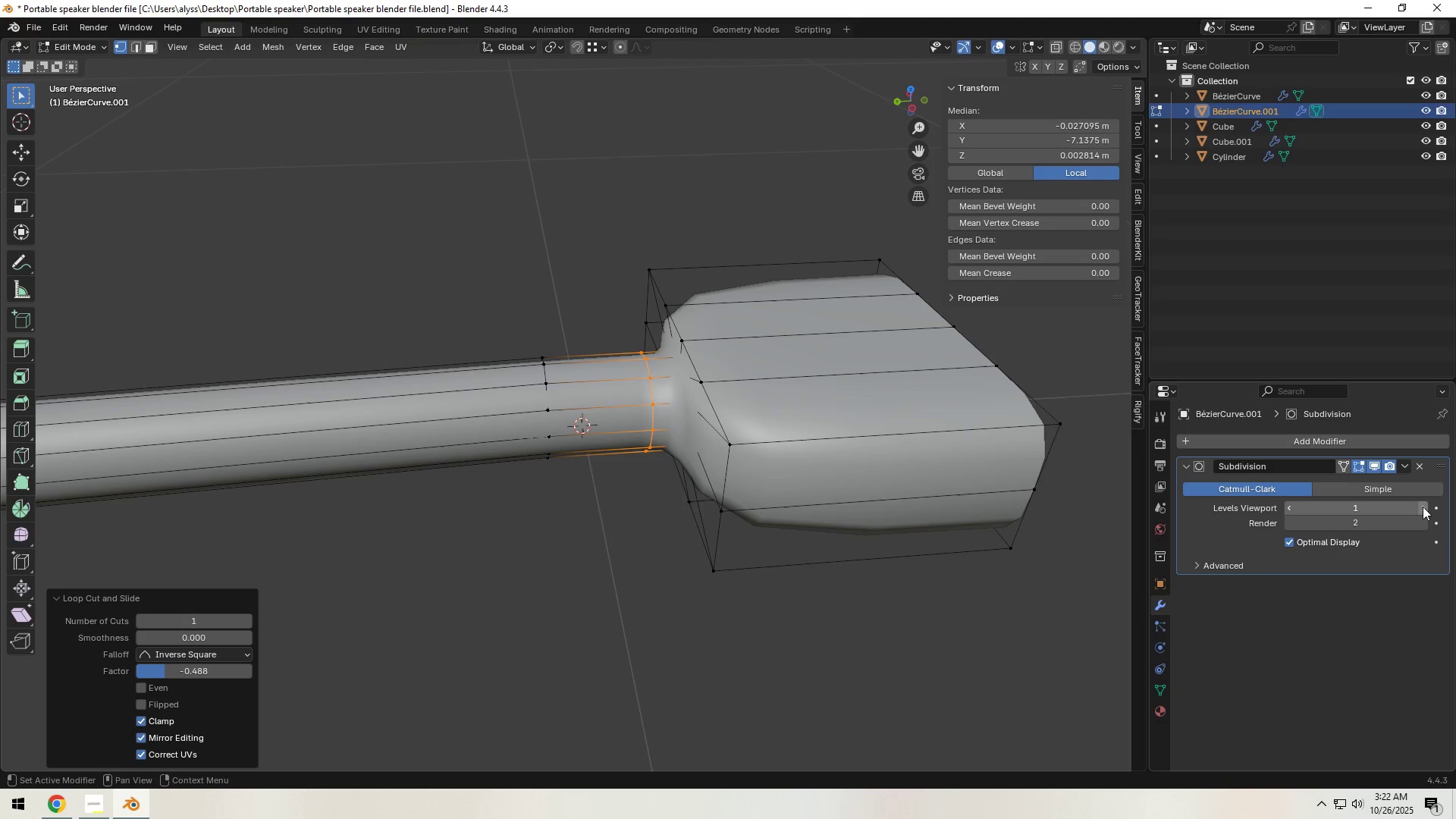 
left_click([1423, 508])
 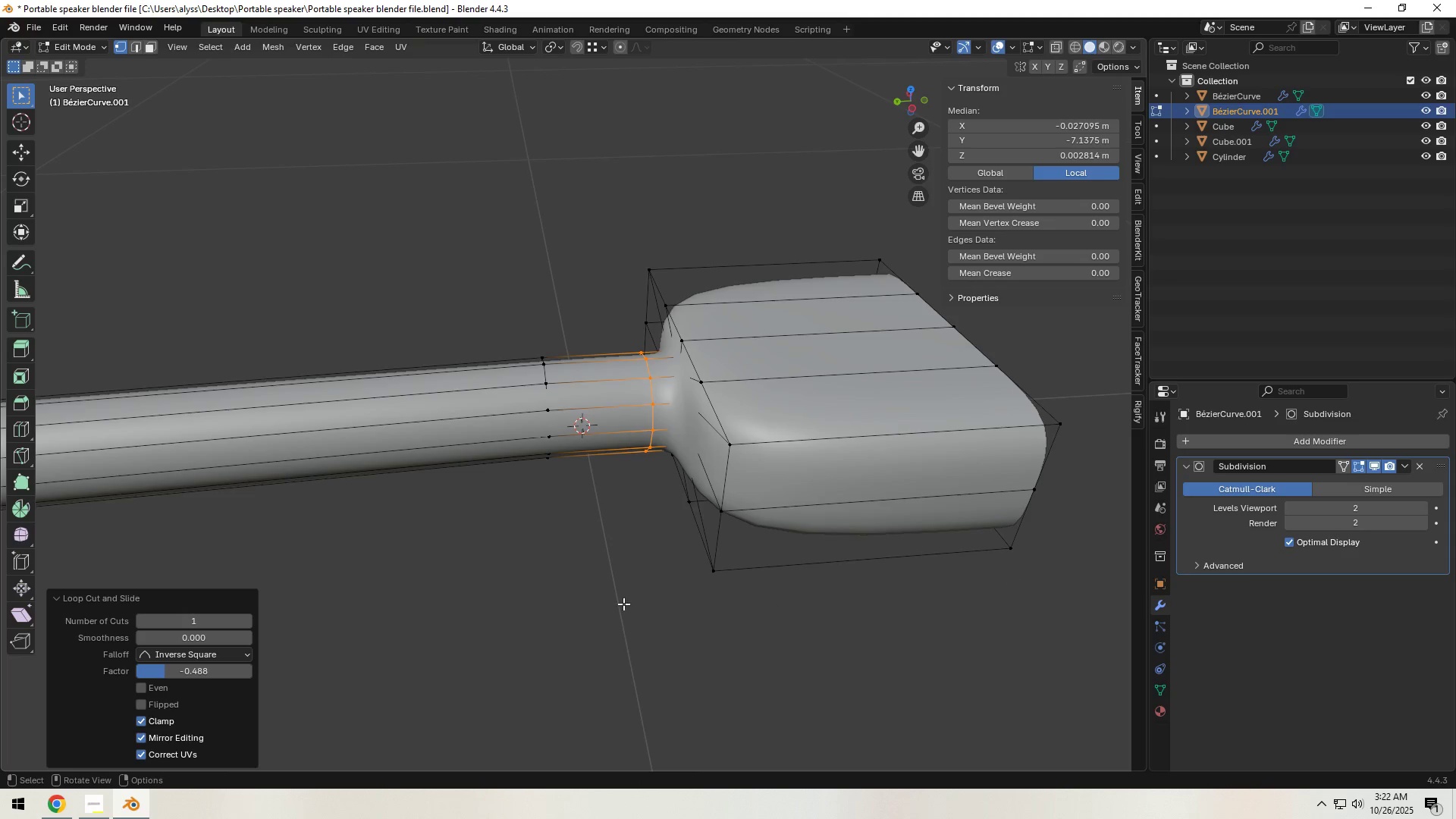 
left_click([616, 602])
 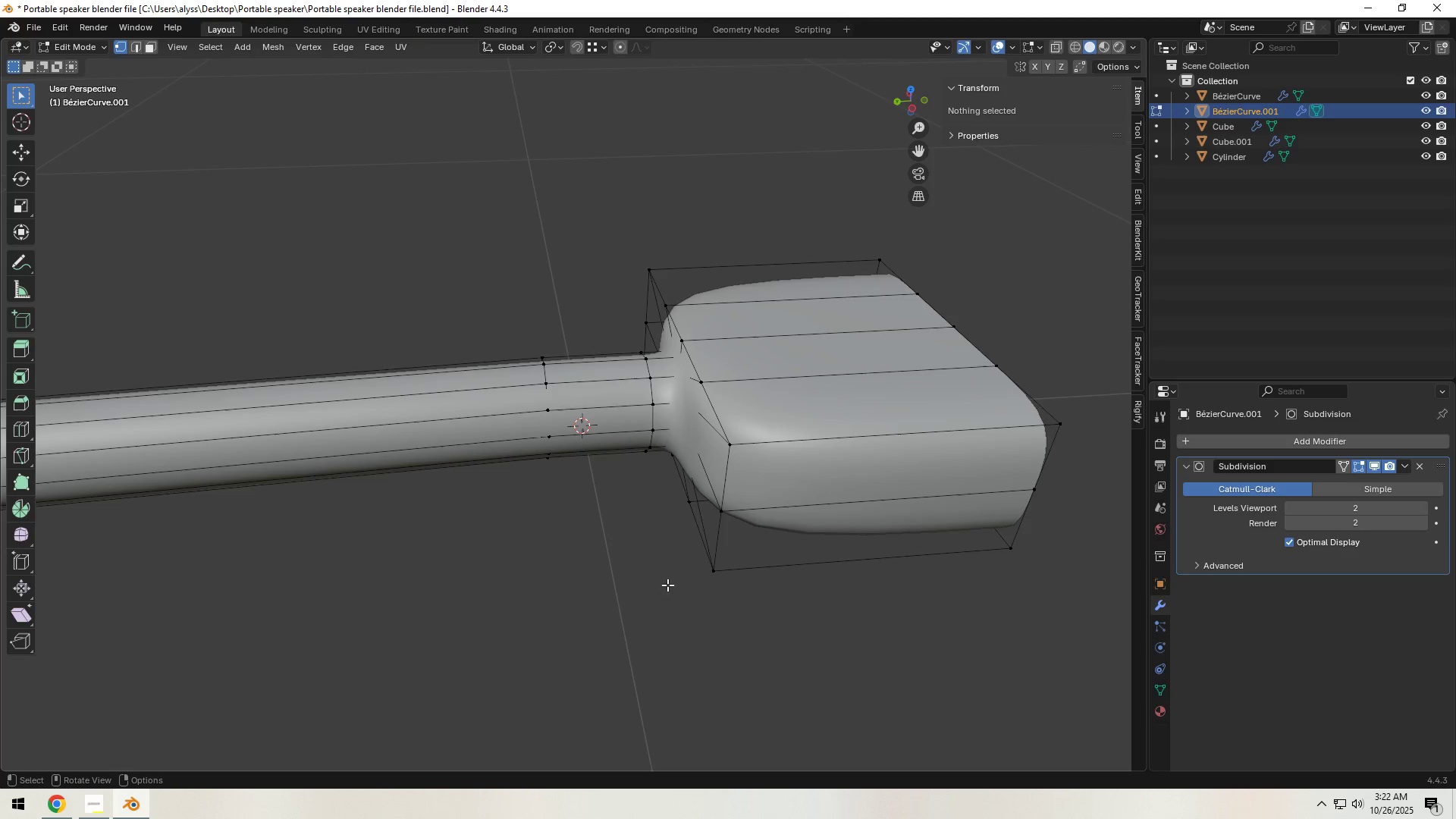 
key(Tab)
 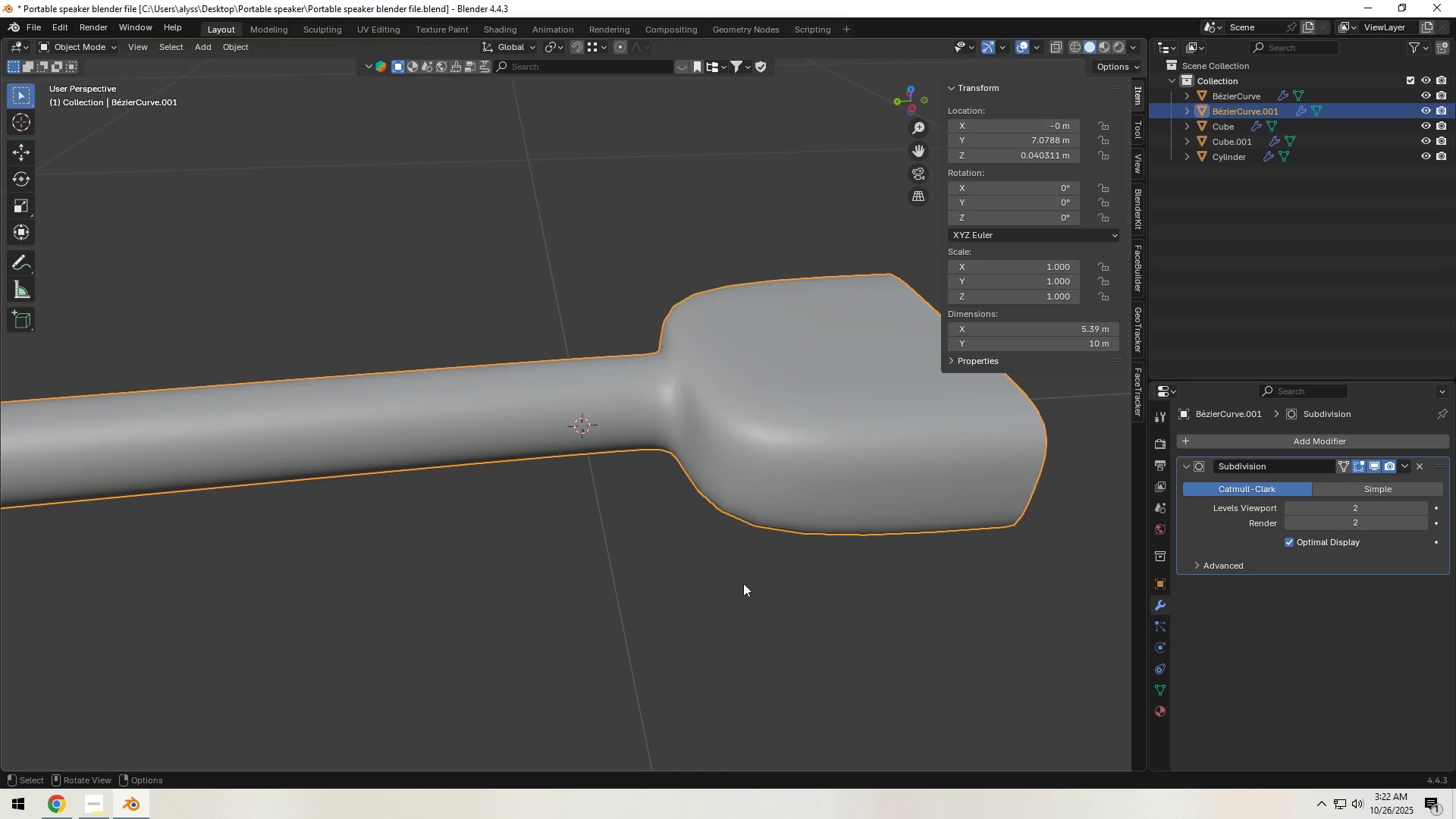 
scroll: coordinate [665, 551], scroll_direction: down, amount: 16.0
 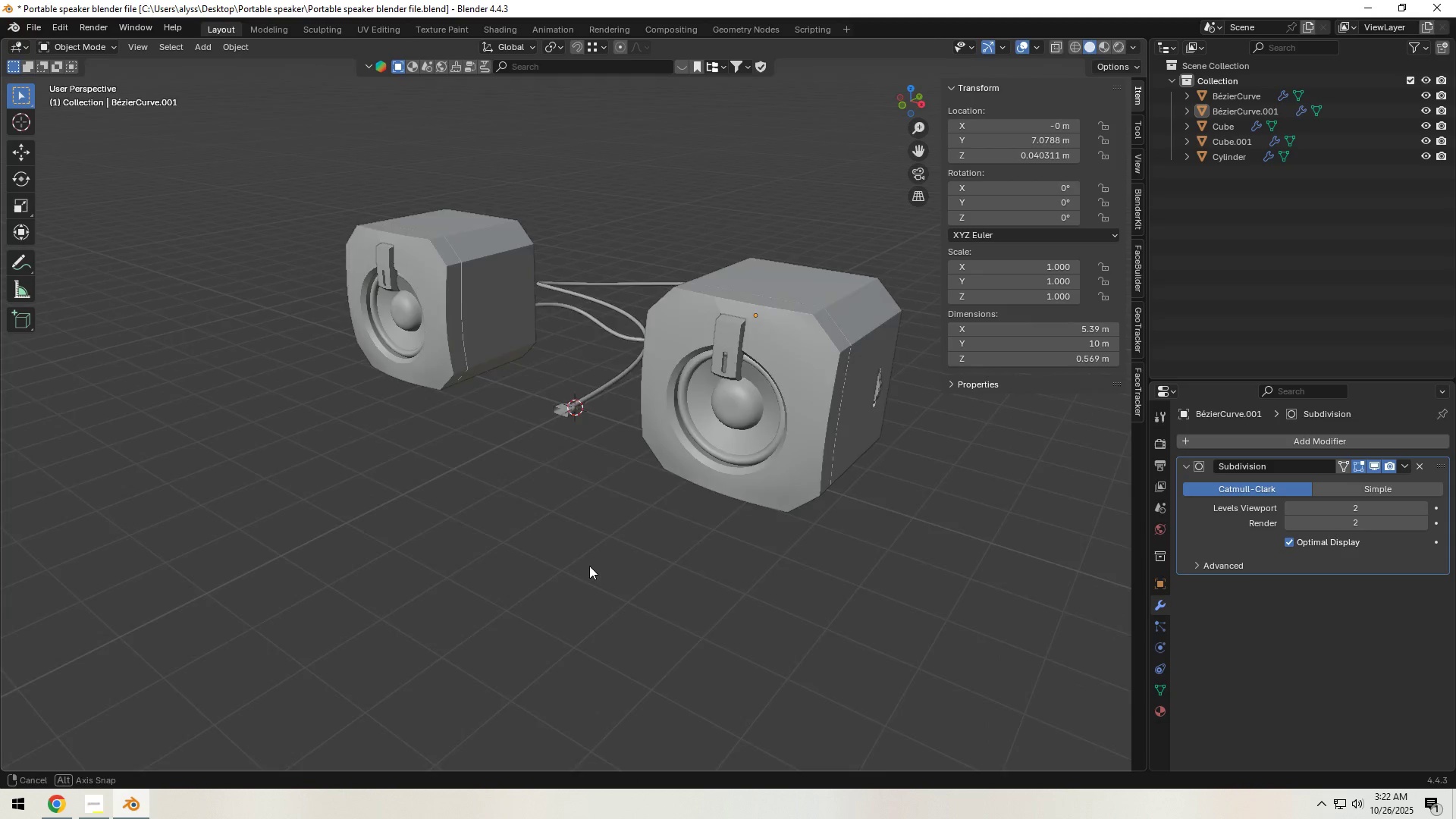 
left_click([665, 550])
 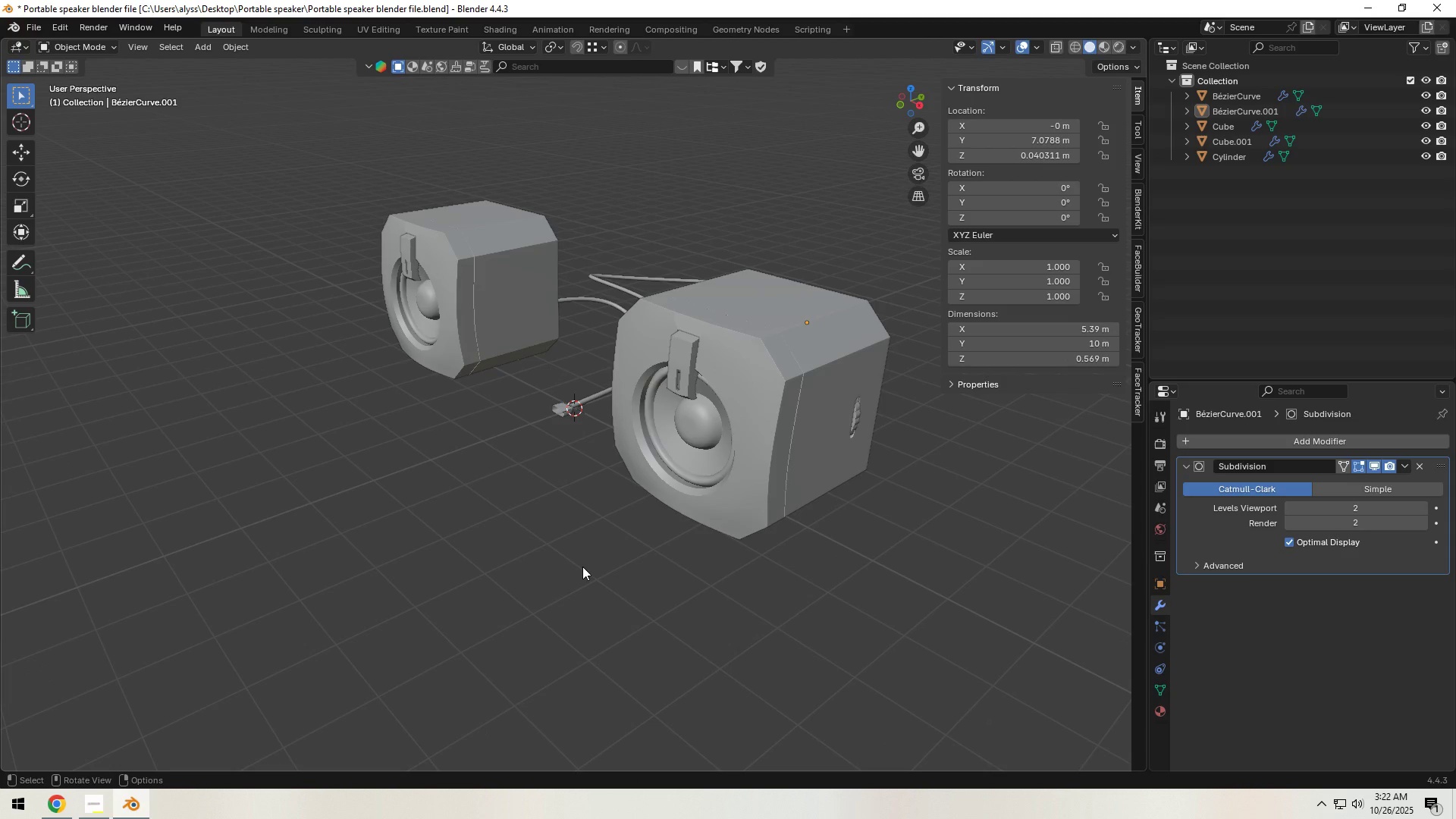 
wait(14.1)
 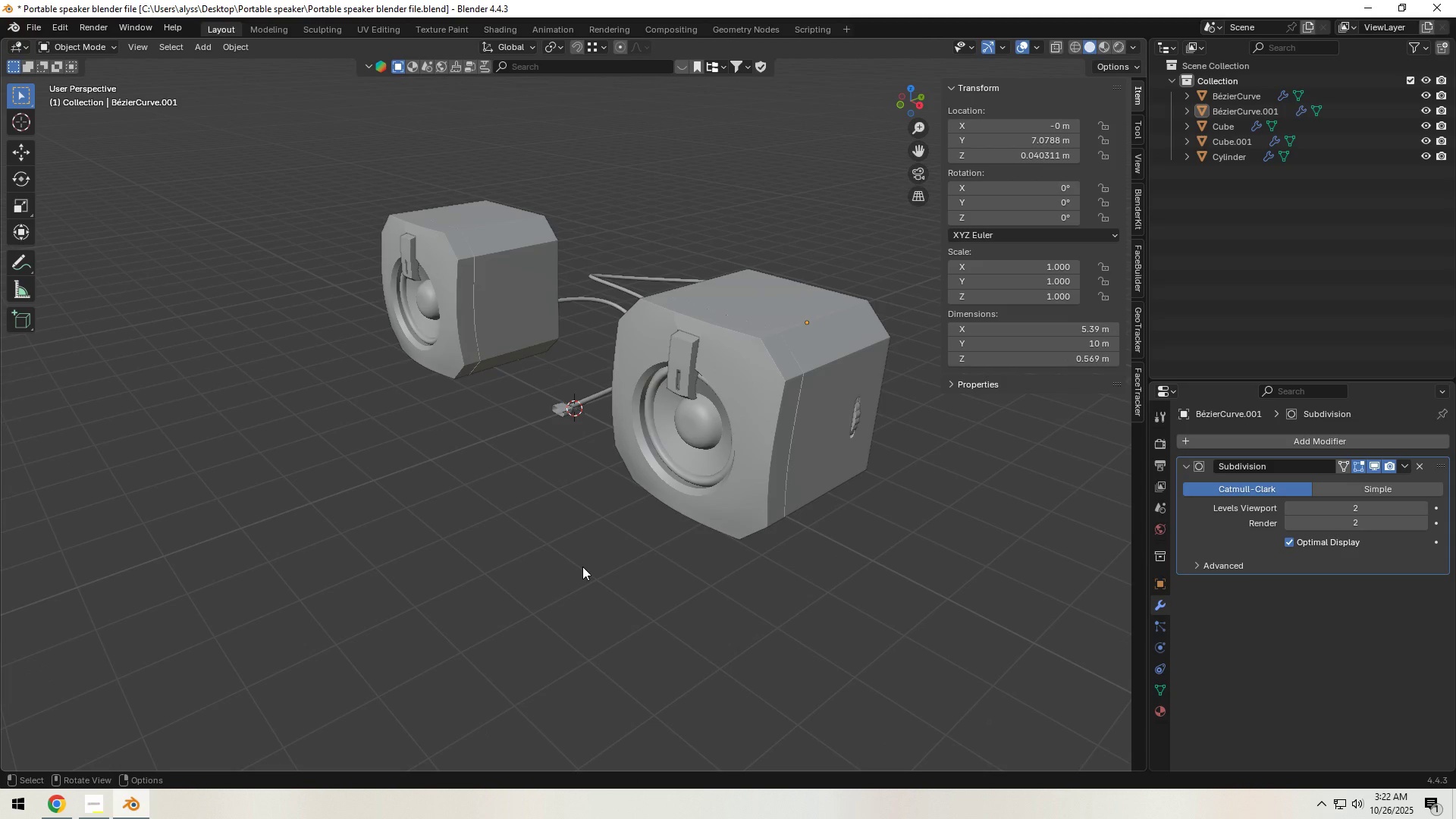 
scroll: coordinate [581, 437], scroll_direction: up, amount: 10.0
 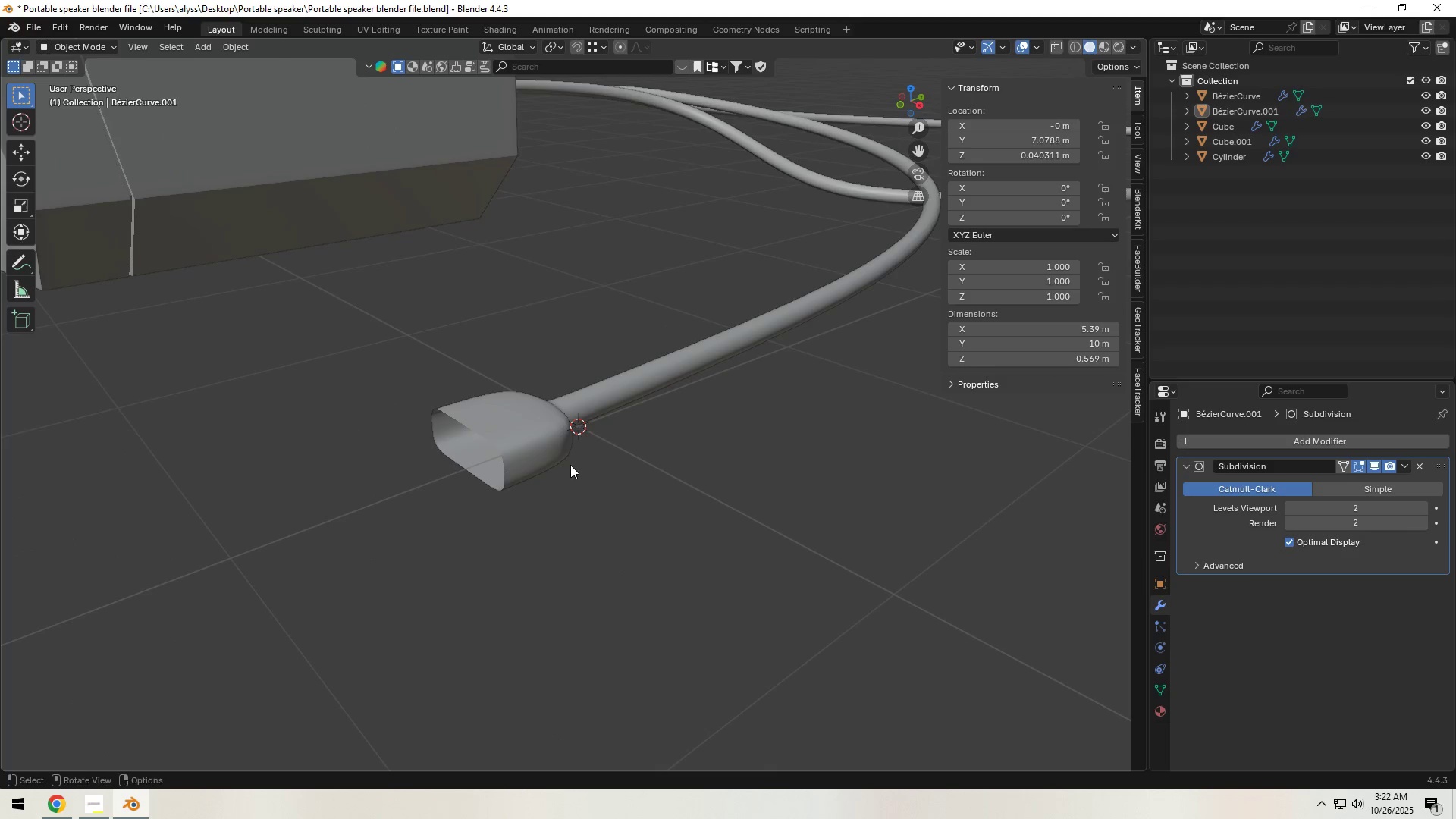 
key(Shift+ShiftLeft)
 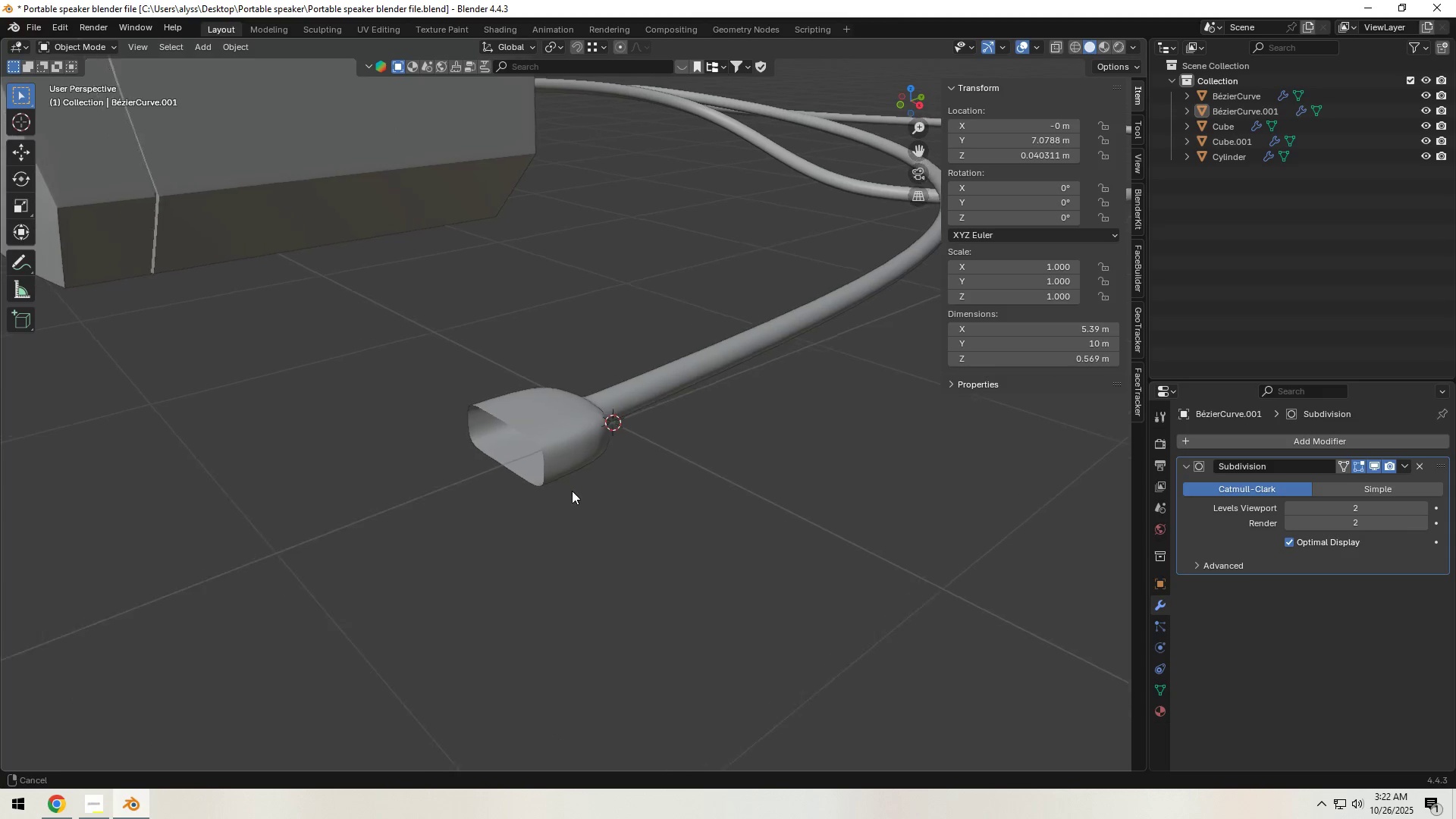 
scroll: coordinate [585, 491], scroll_direction: up, amount: 2.0
 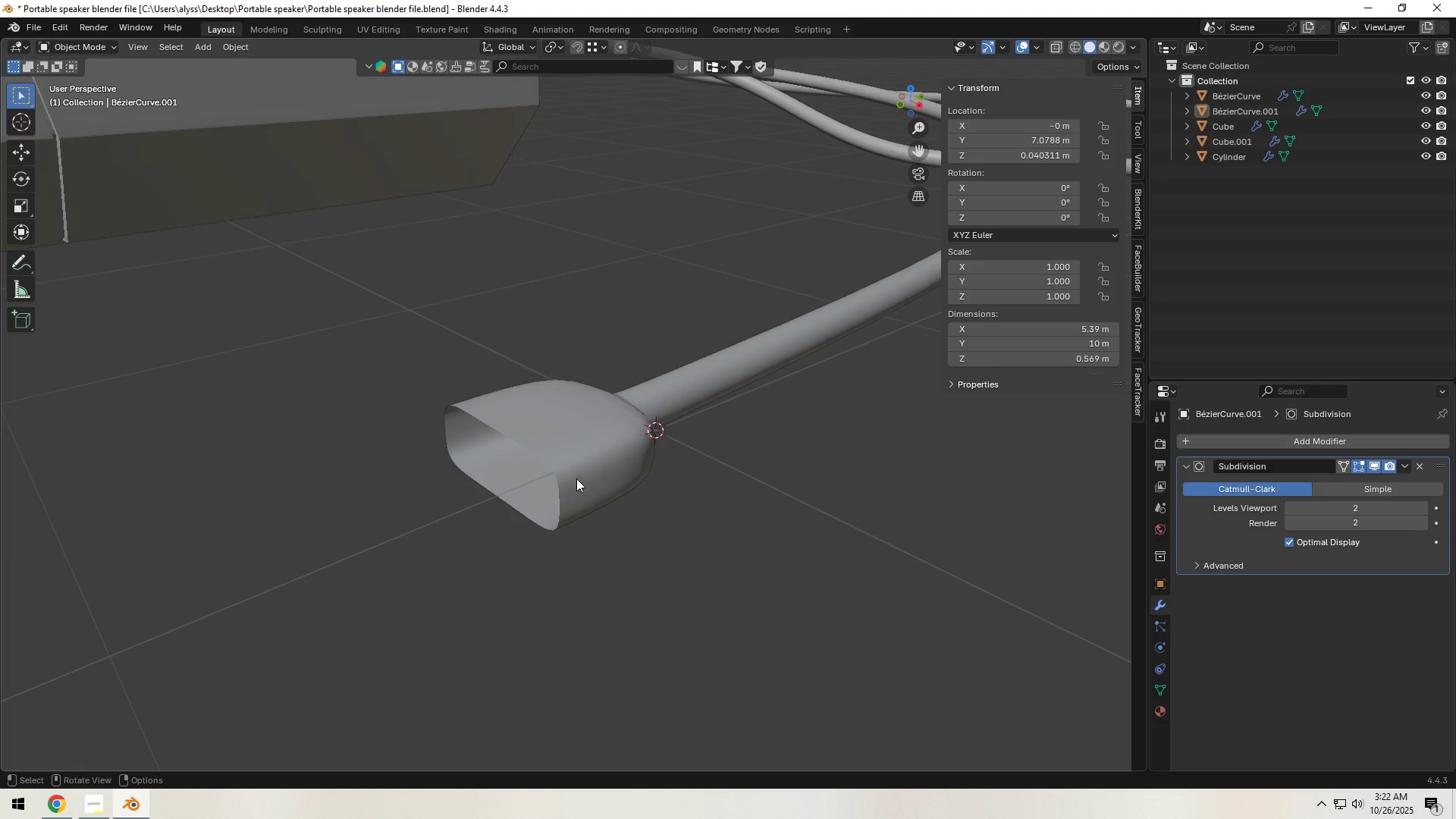 
left_click([576, 479])
 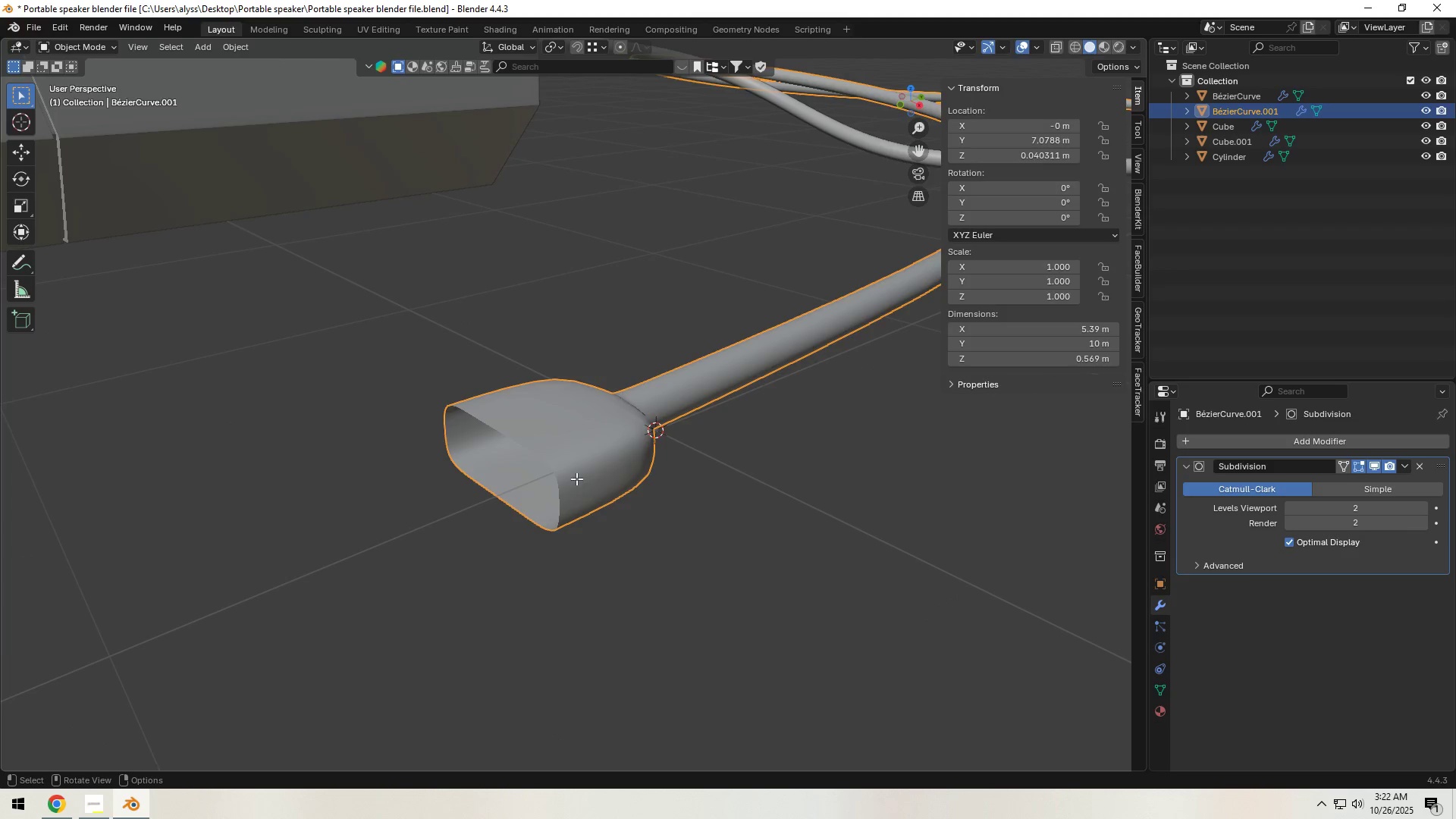 
key(Tab)
 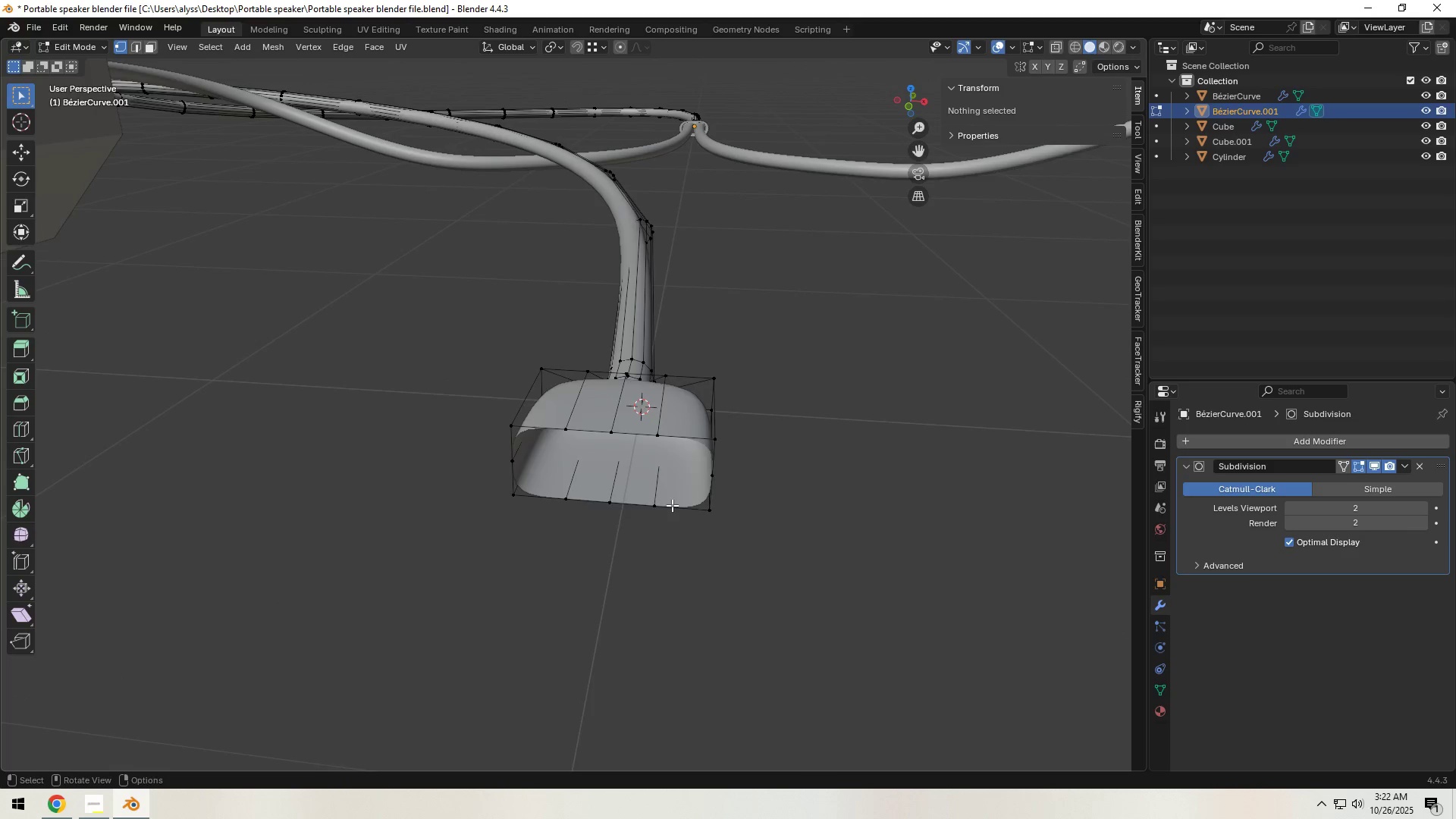 
key(Shift+ShiftLeft)
 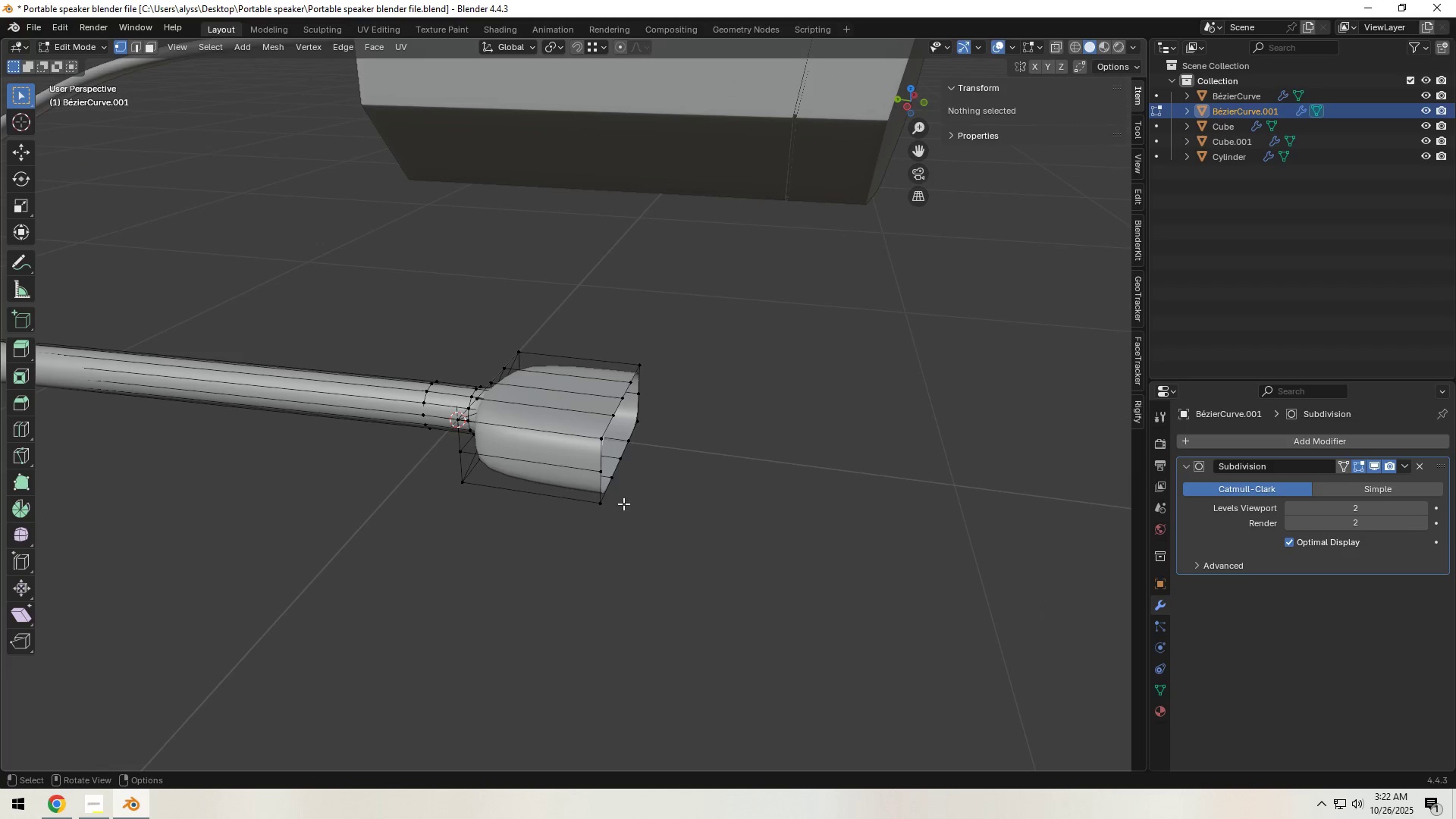 
hold_key(key=AltLeft, duration=0.77)
left_click([610, 491])
 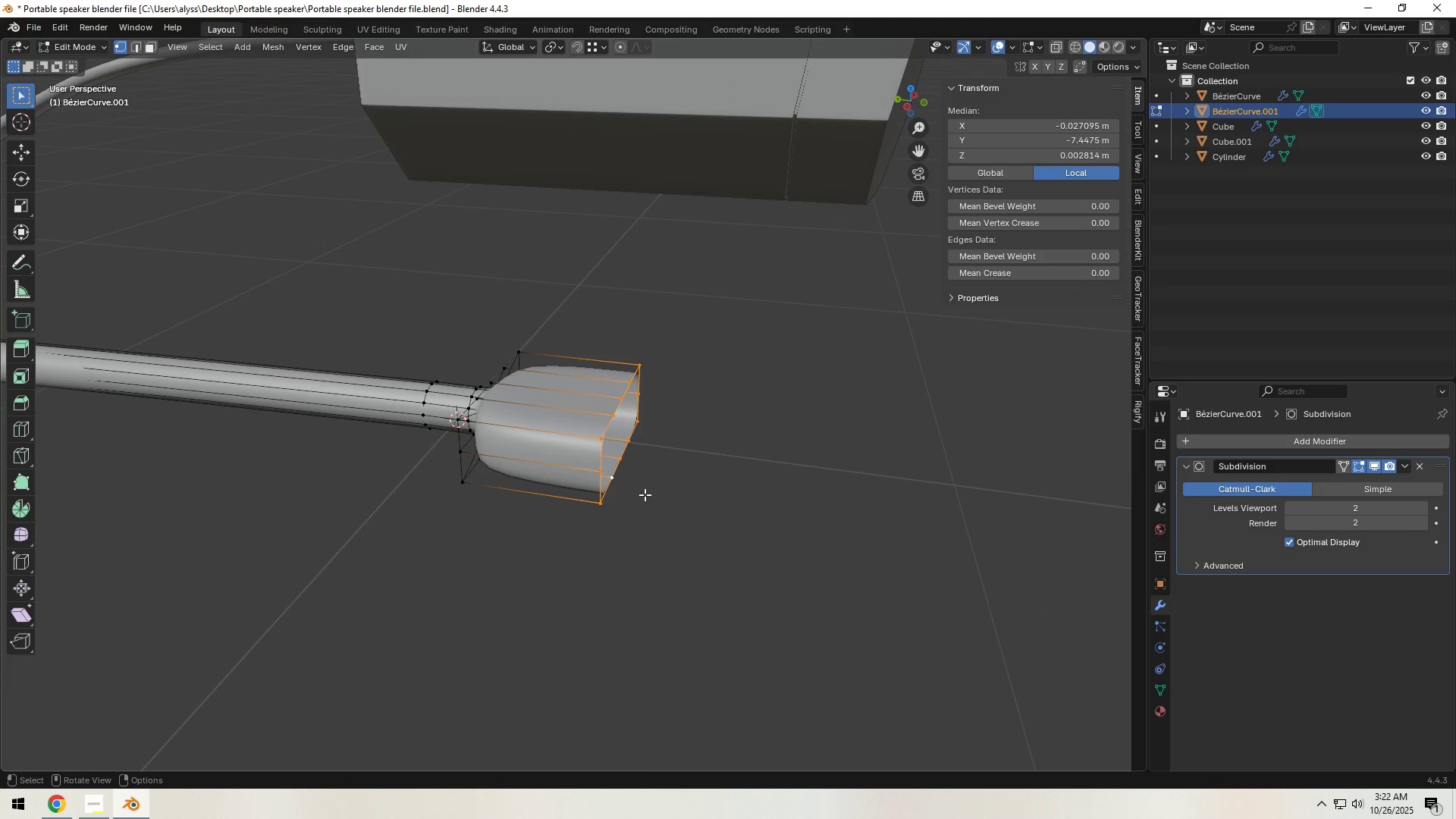 
type(ey)
 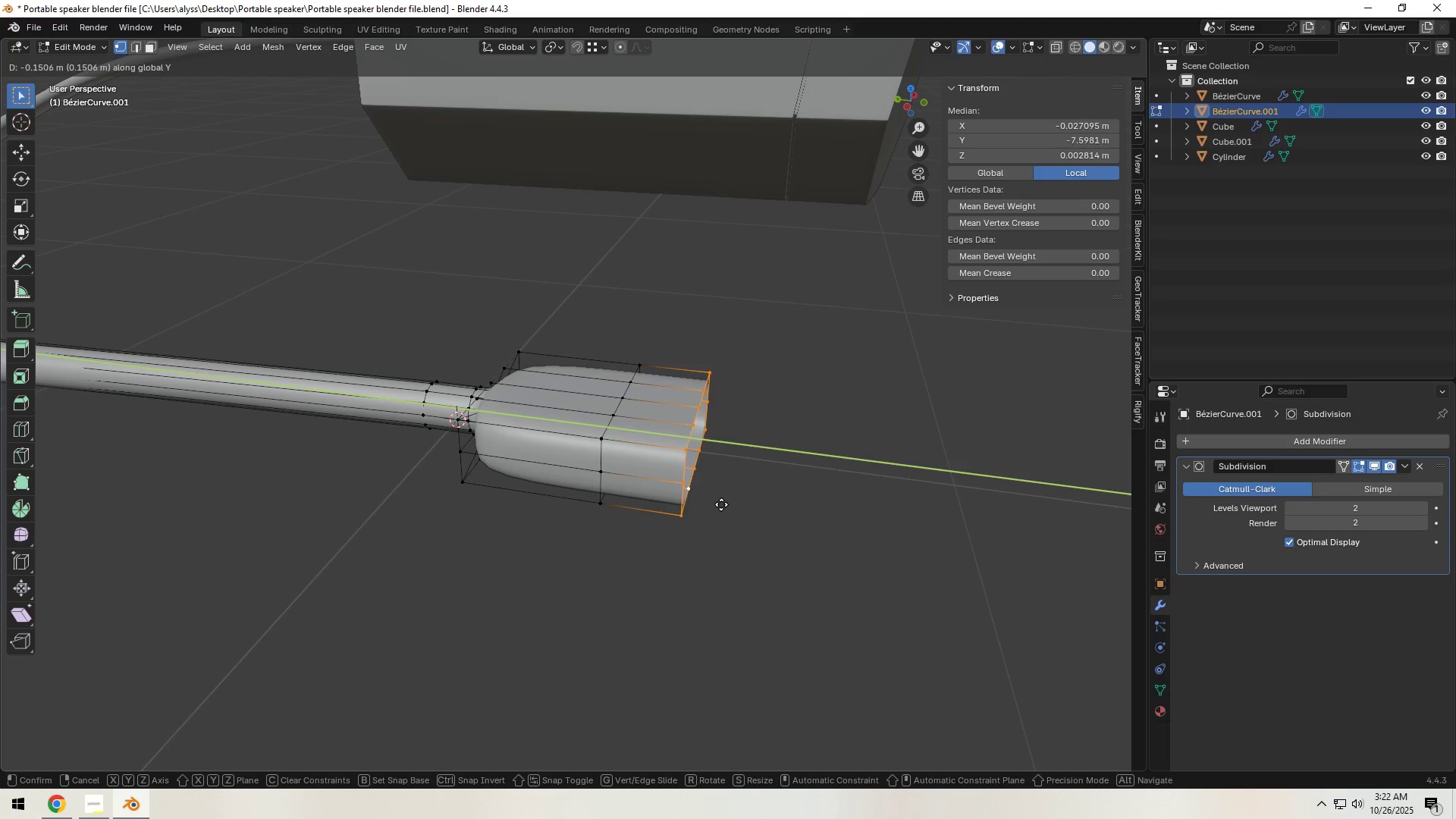 
left_click([719, 504])
 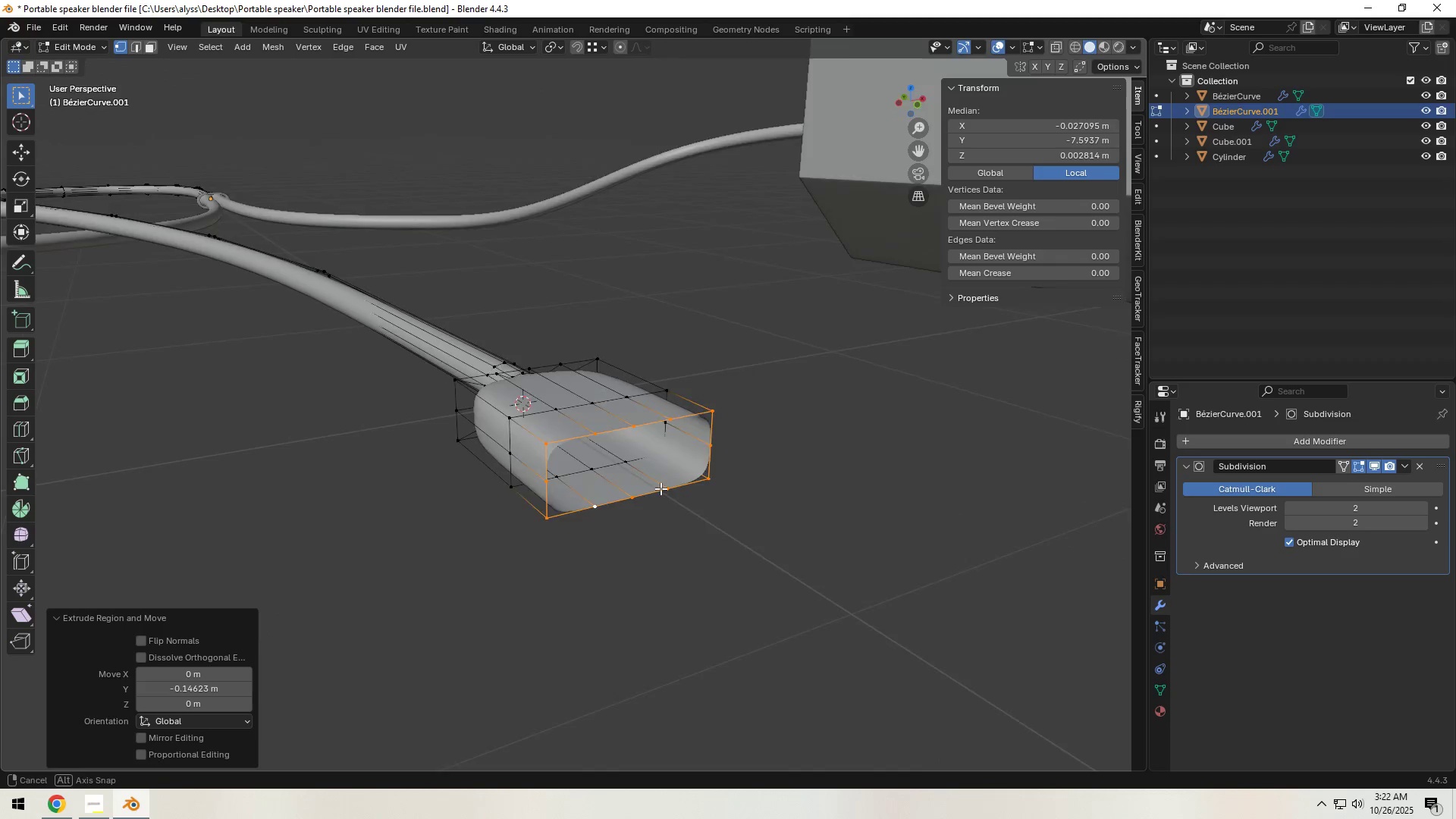 
scroll: coordinate [657, 485], scroll_direction: up, amount: 3.0
 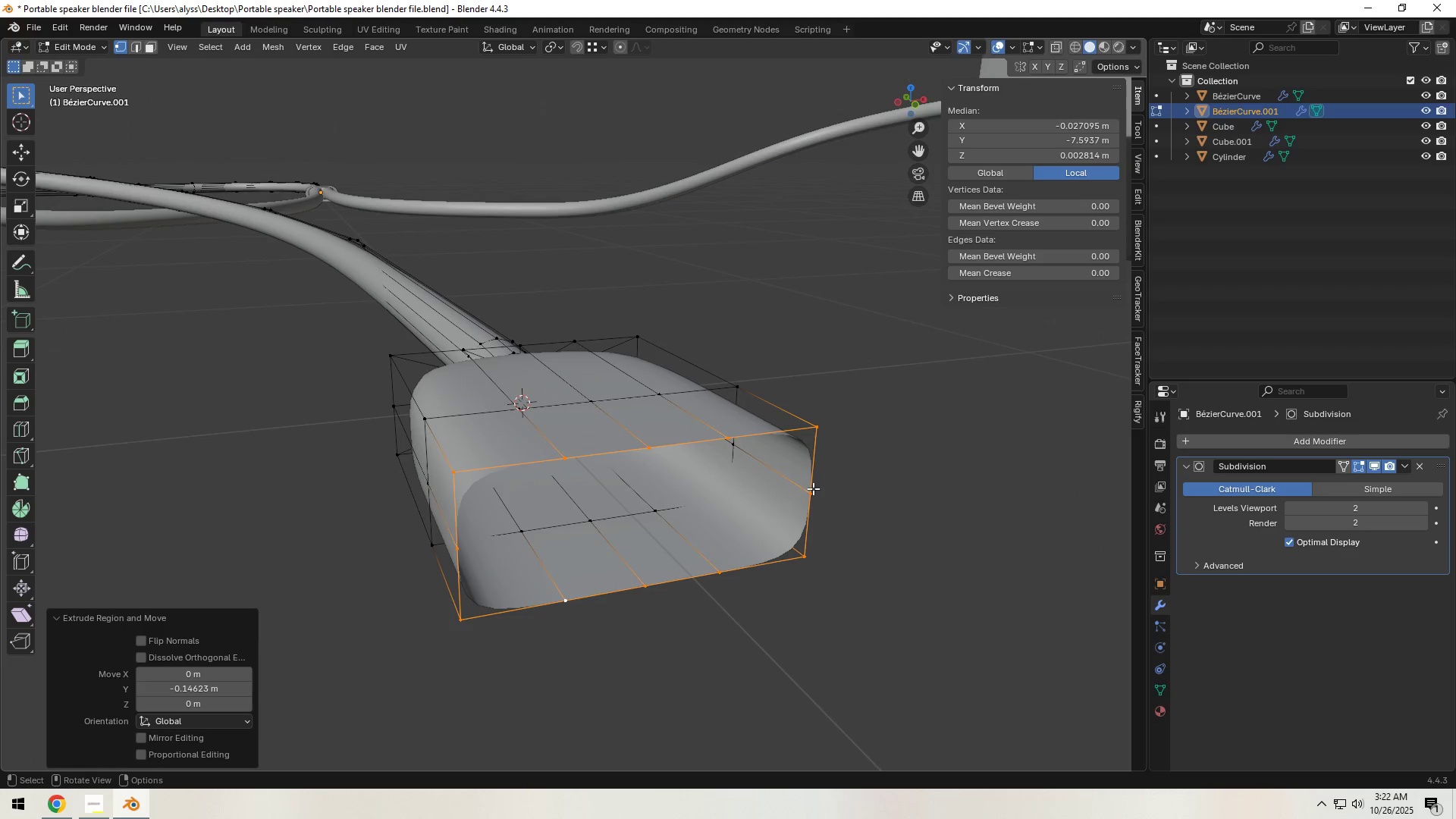 
key(E)
 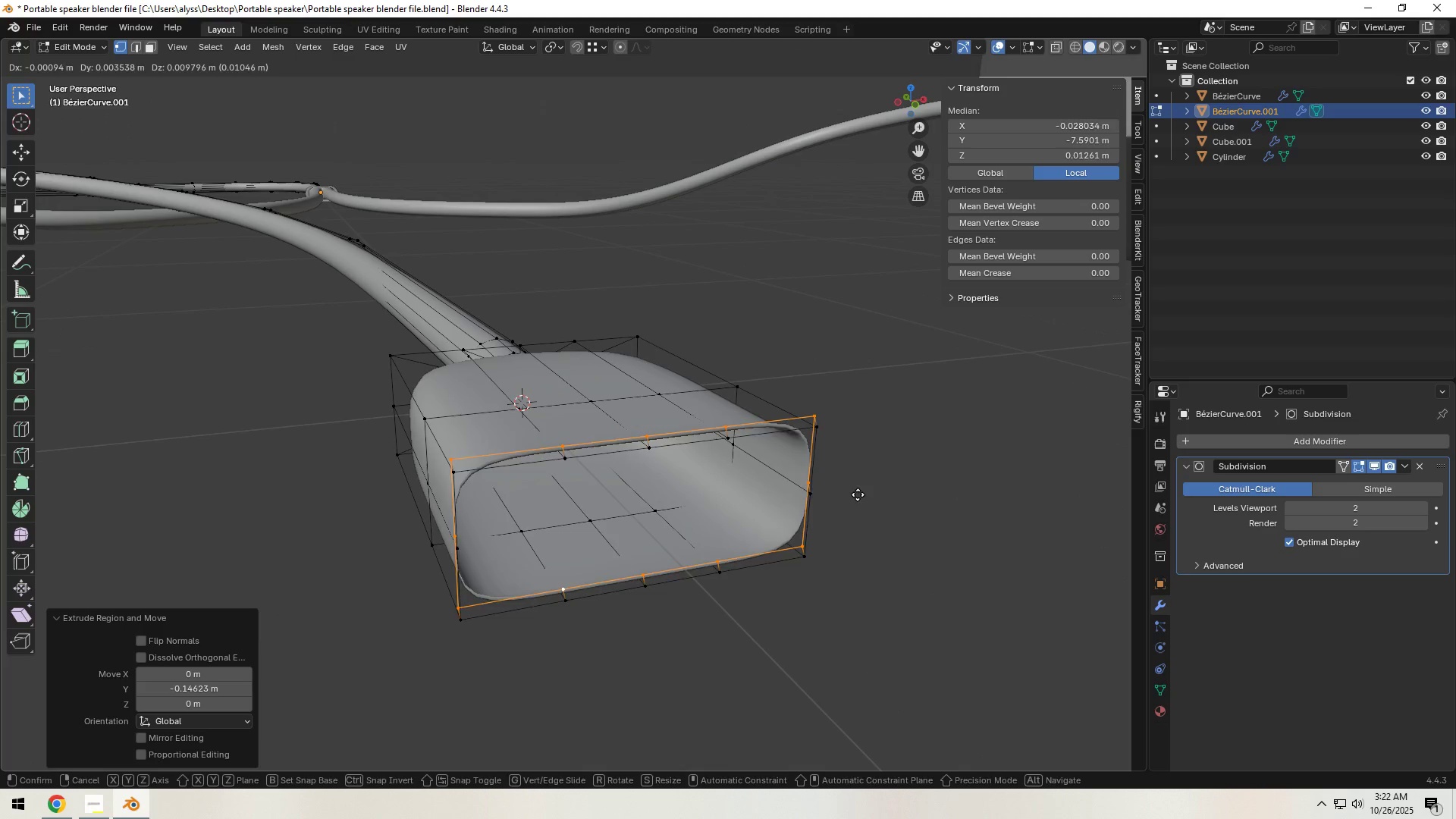 
right_click([858, 497])
 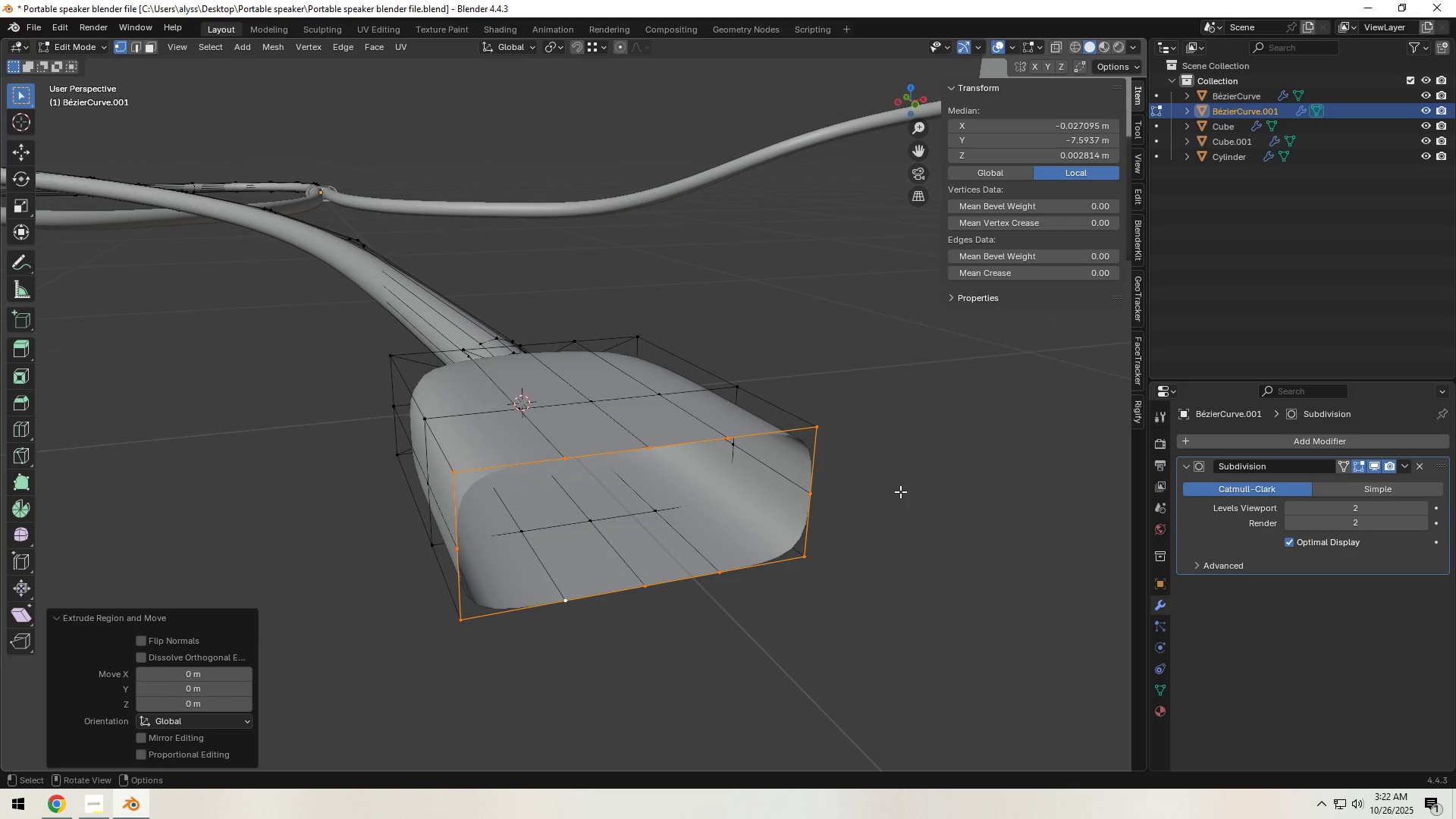 
key(S)
 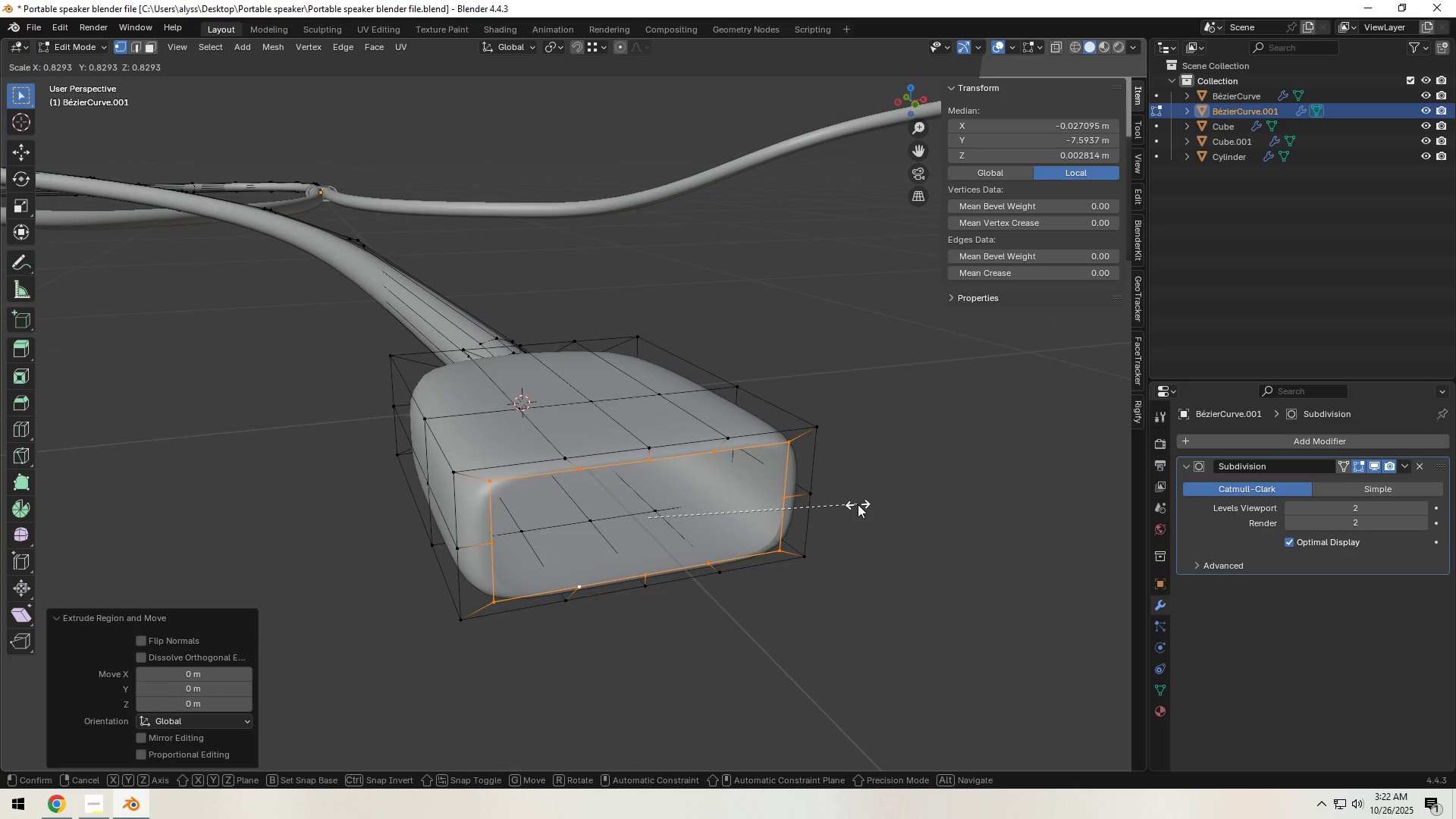 
left_click([858, 504])
 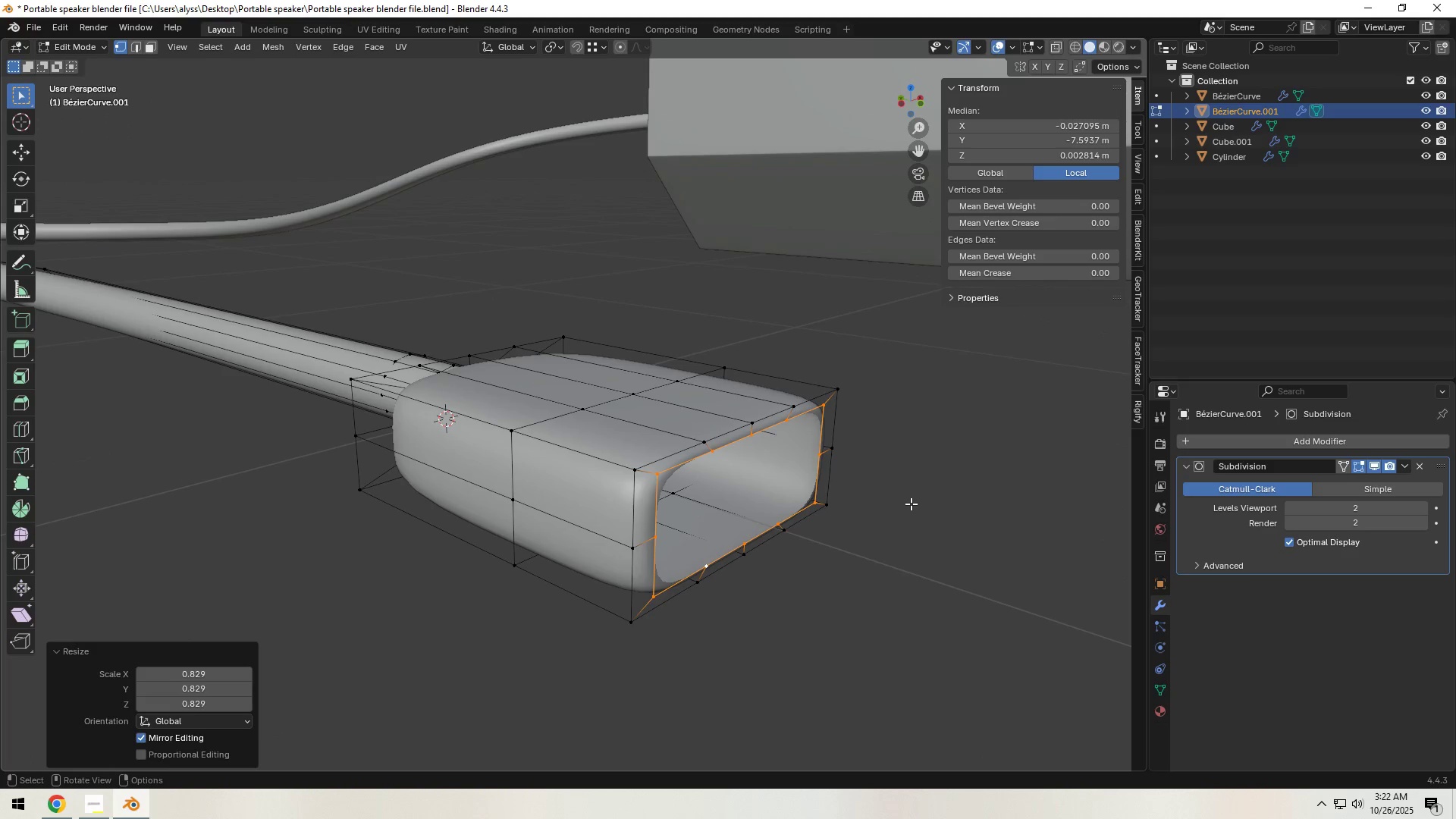 
type(egy)
 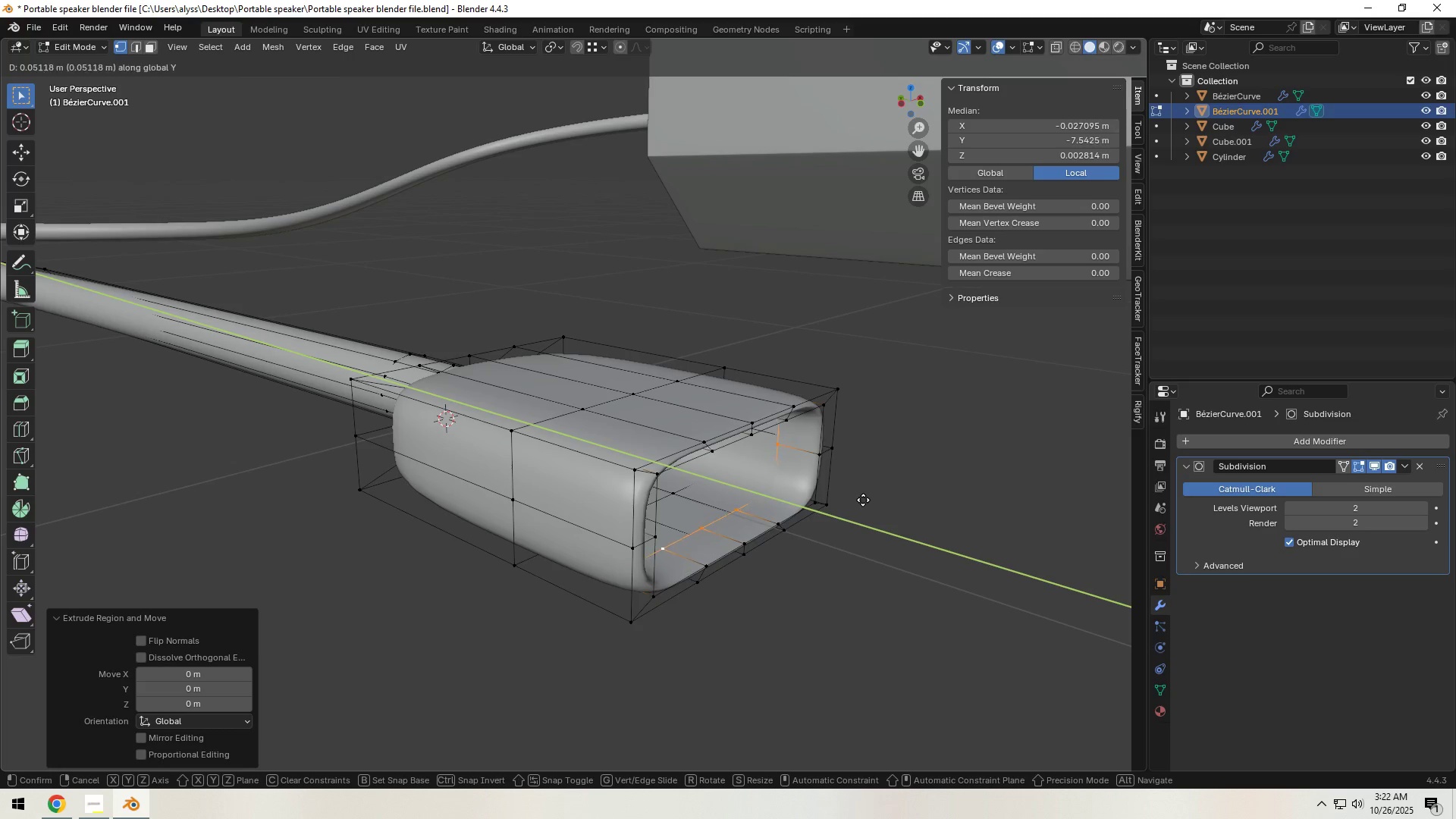 
left_click([844, 498])
 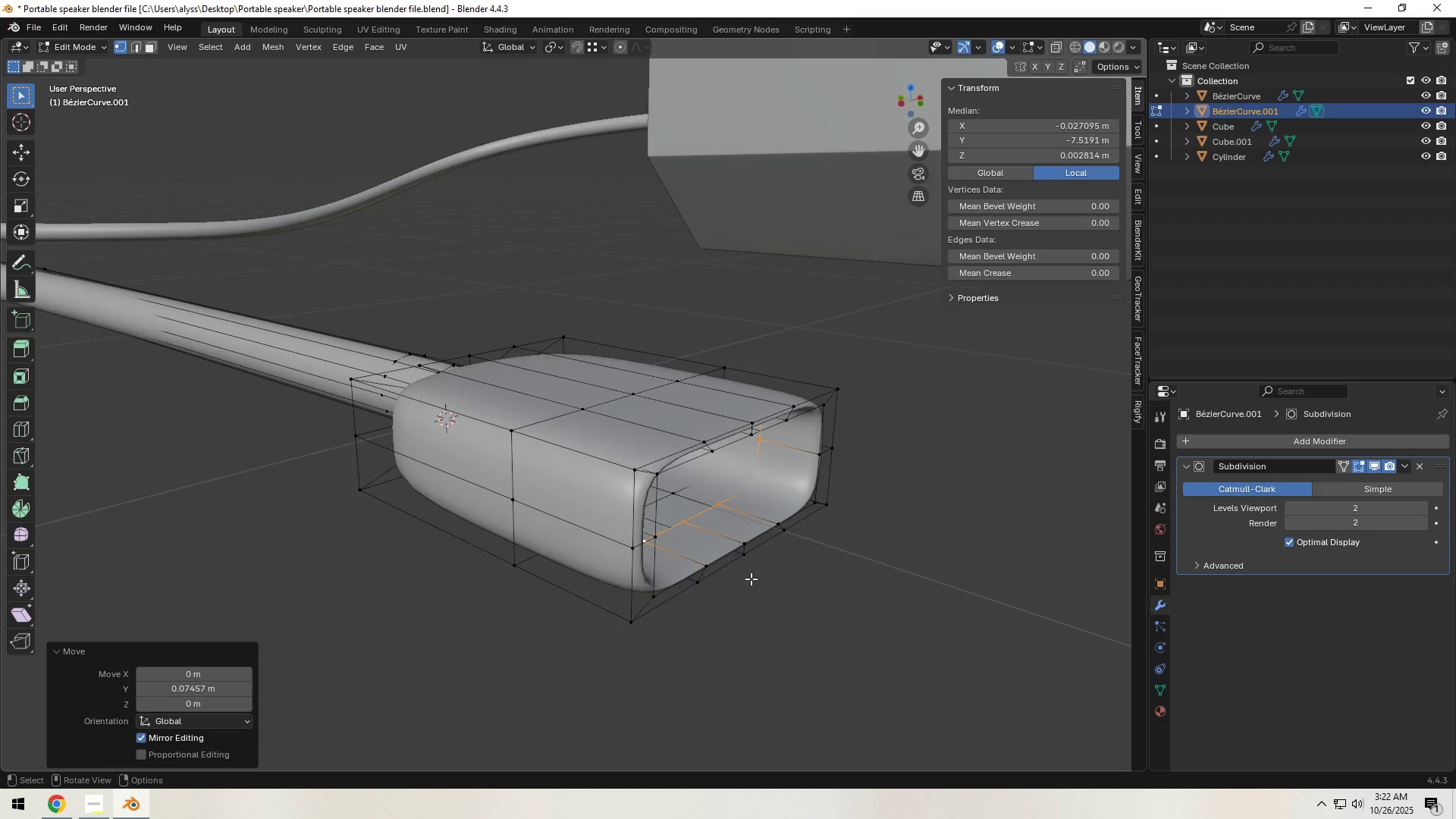 
scroll: coordinate [739, 585], scroll_direction: up, amount: 2.0
 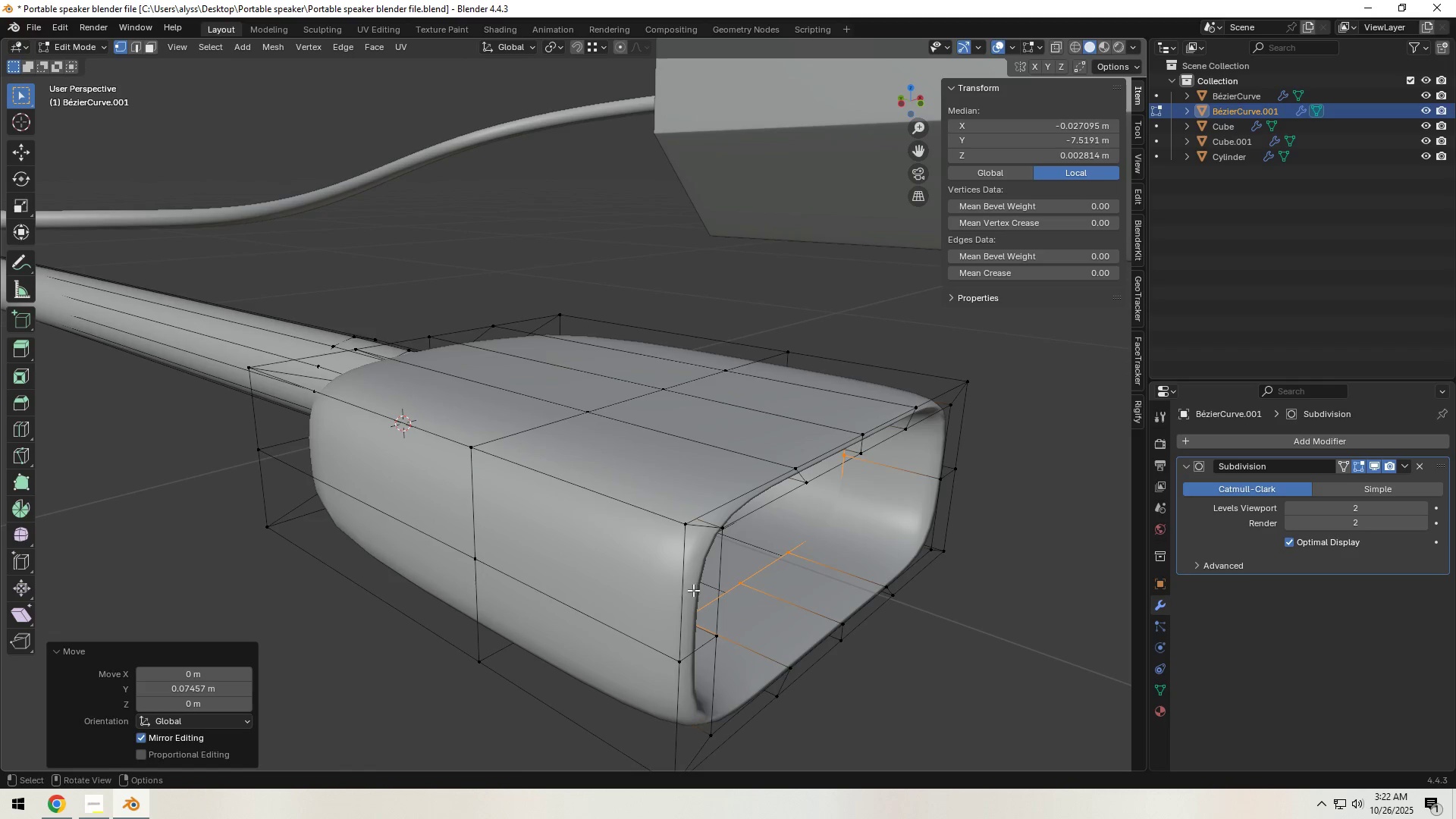 
hold_key(key=AltLeft, duration=0.66)
left_click([684, 590])
 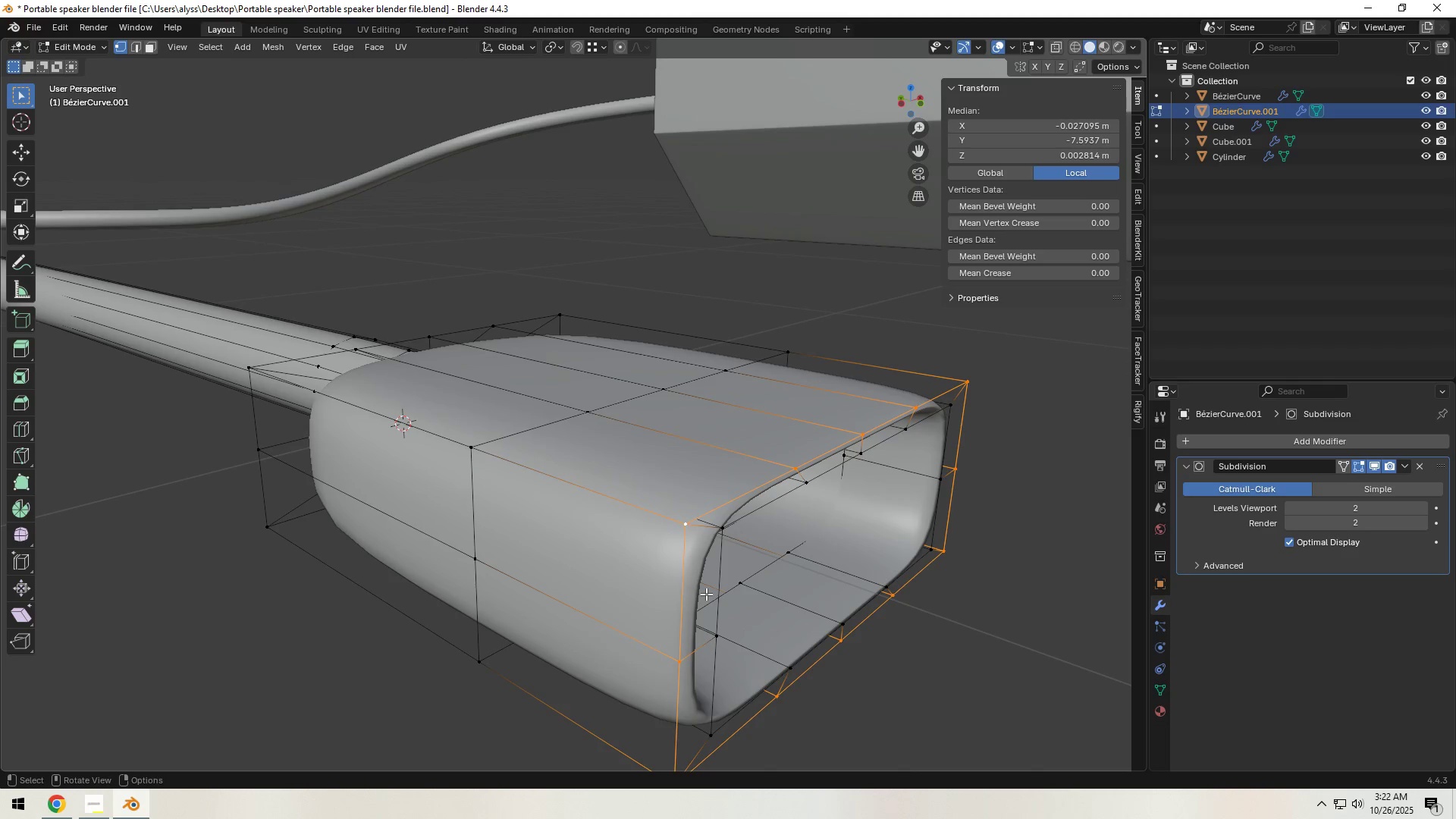 
key(Shift+ShiftLeft)
 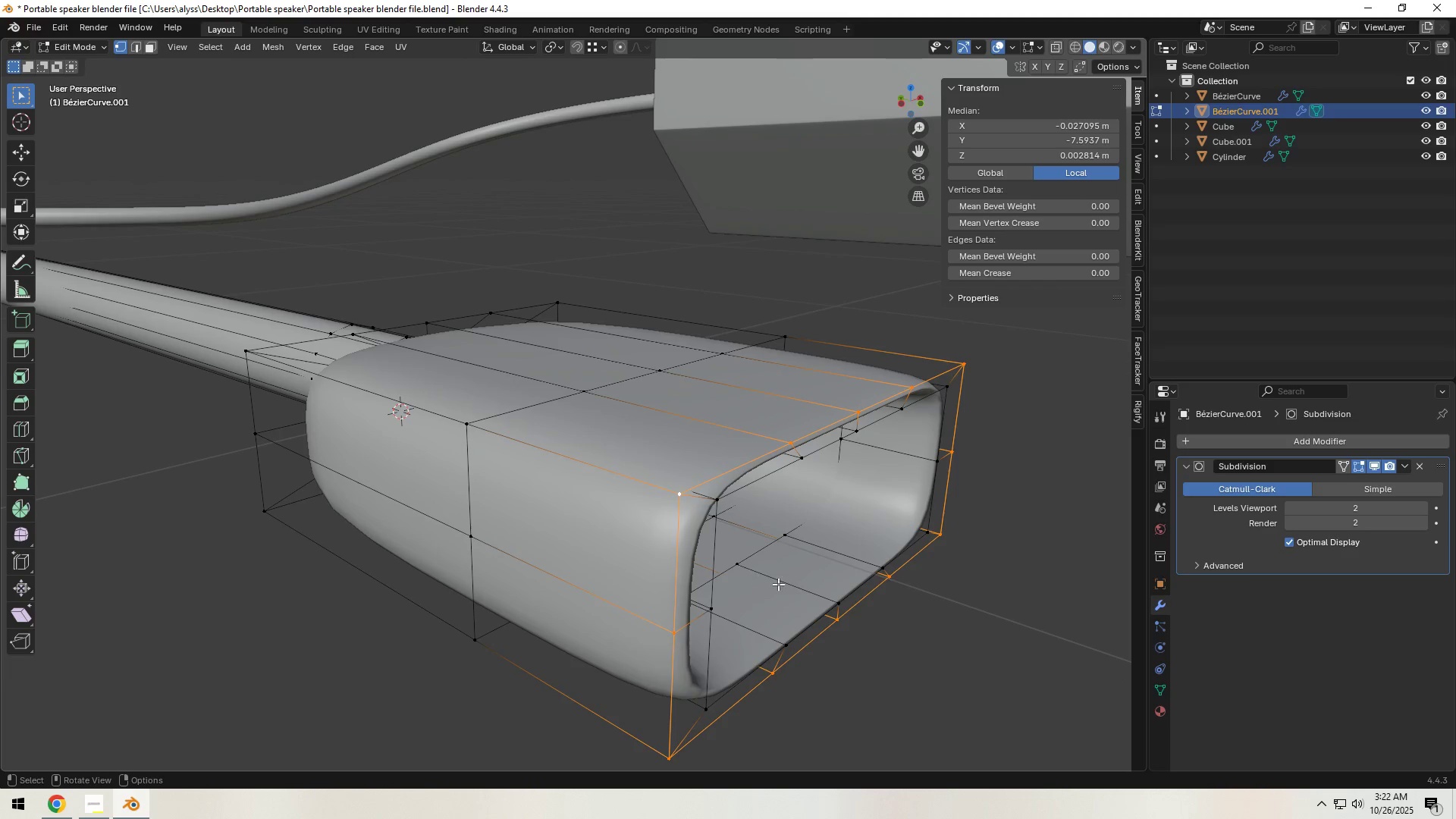 
key(Control+B)
 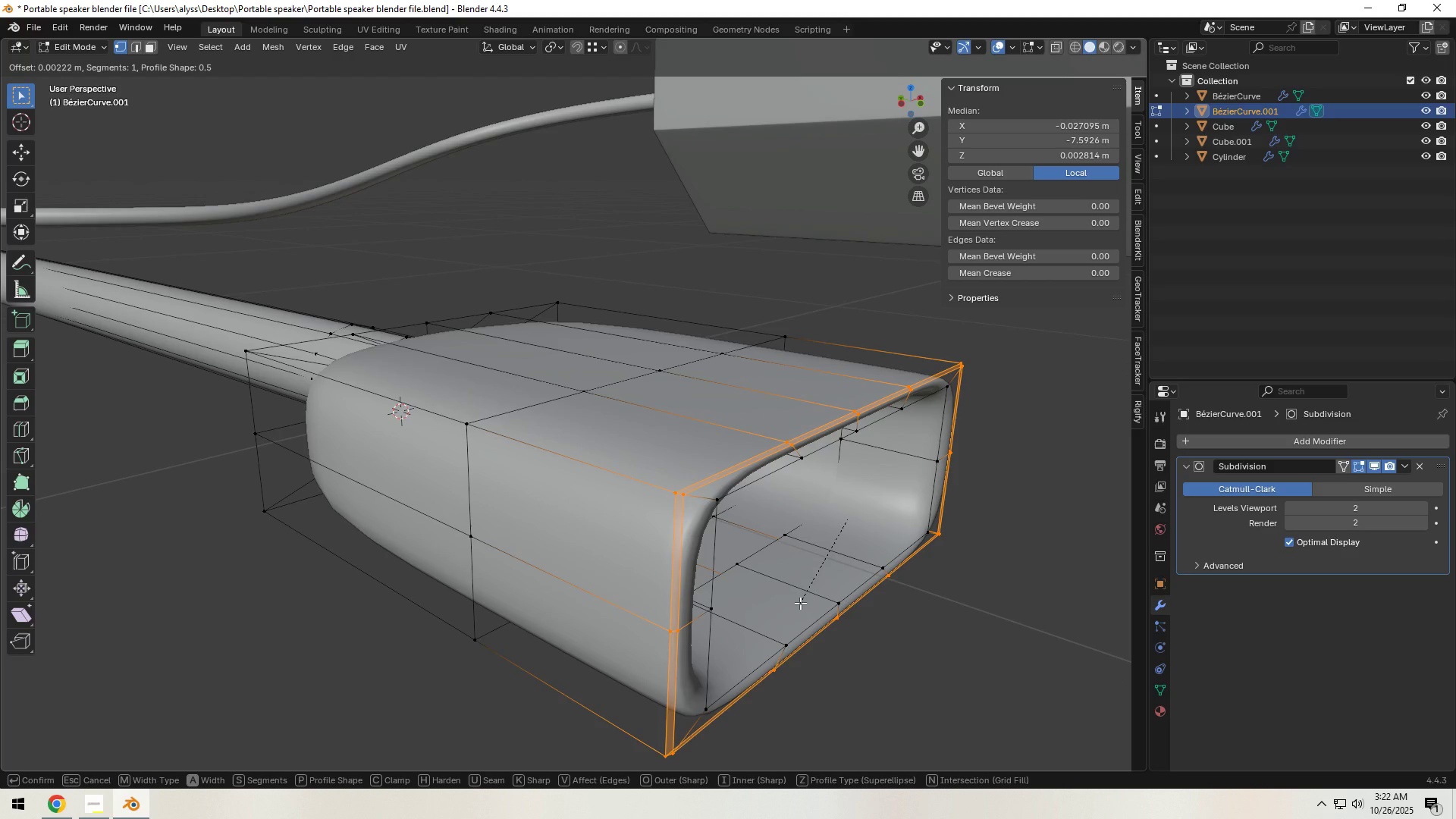 
left_click([800, 603])
 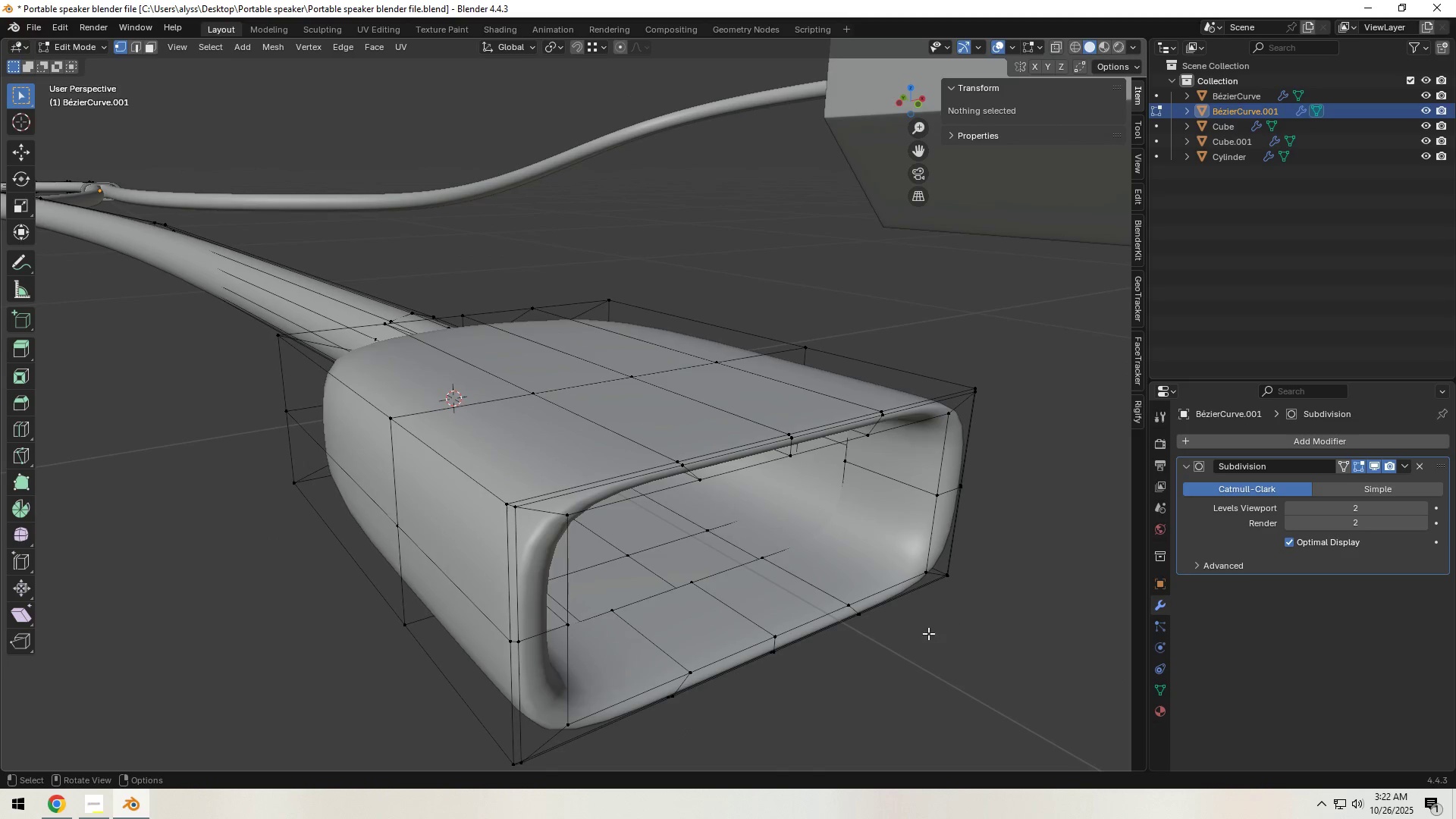 
key(Alt+AltLeft)
 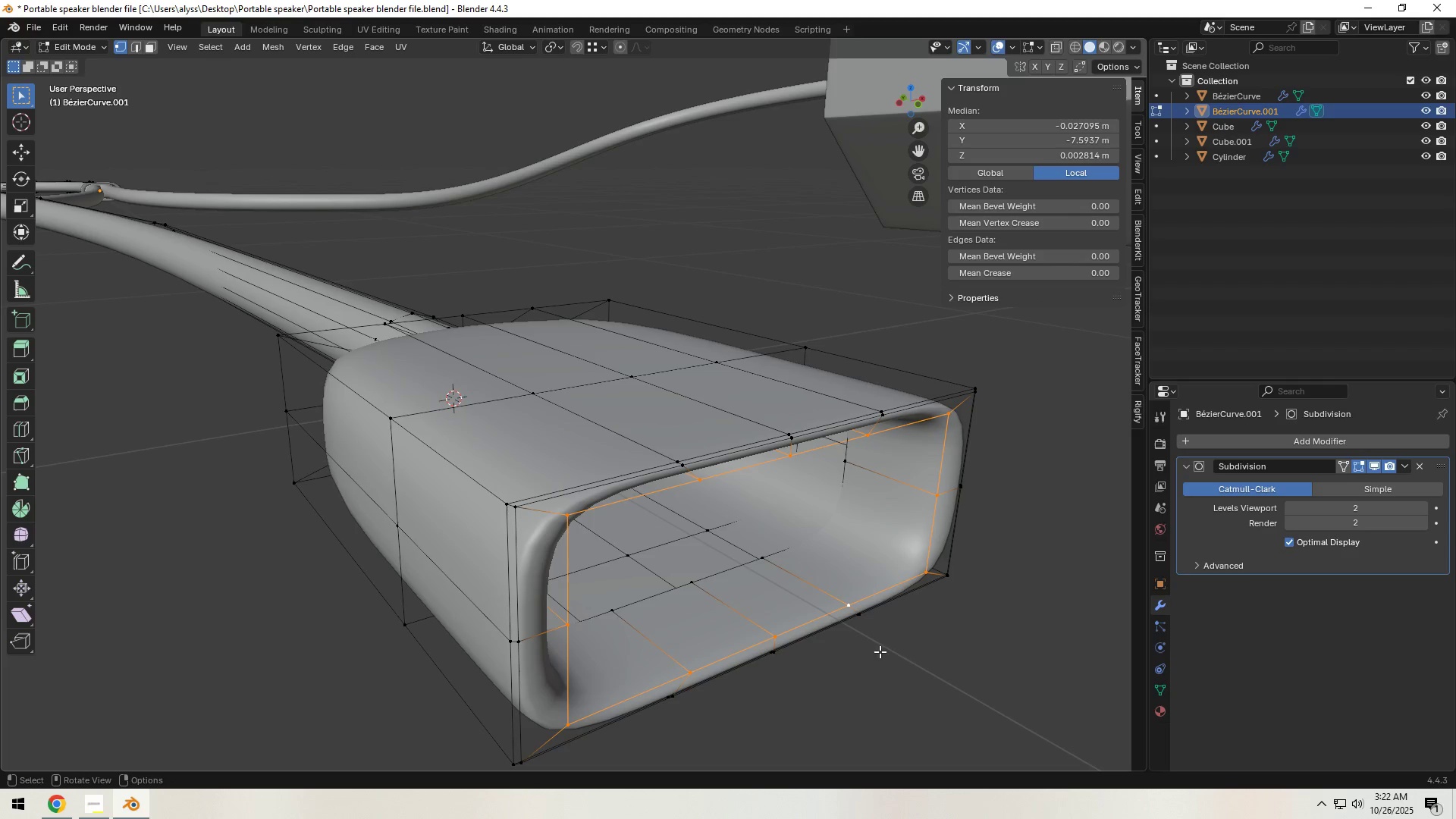 
key(Control+B)
 